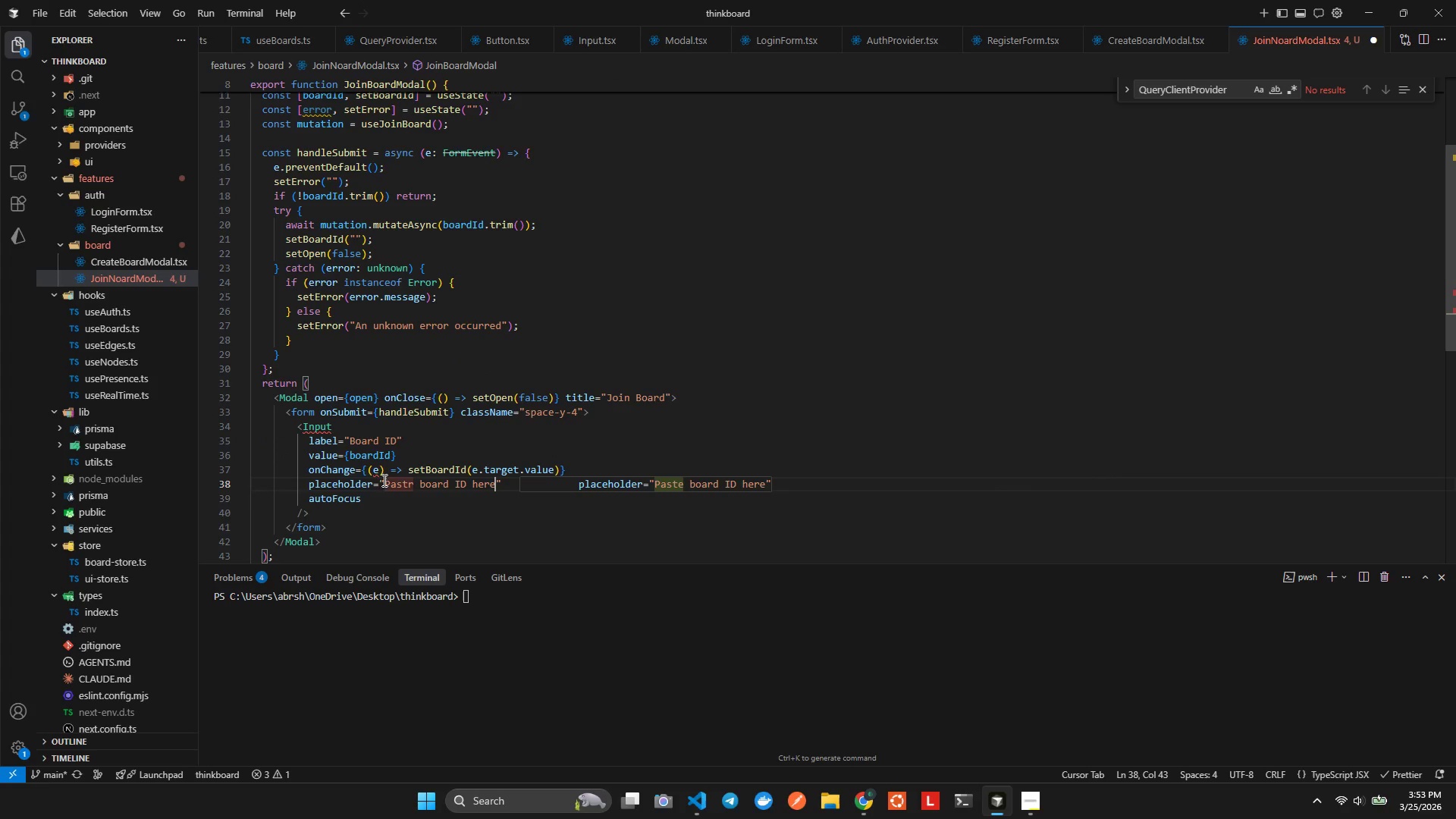 
left_click([386, 472])
 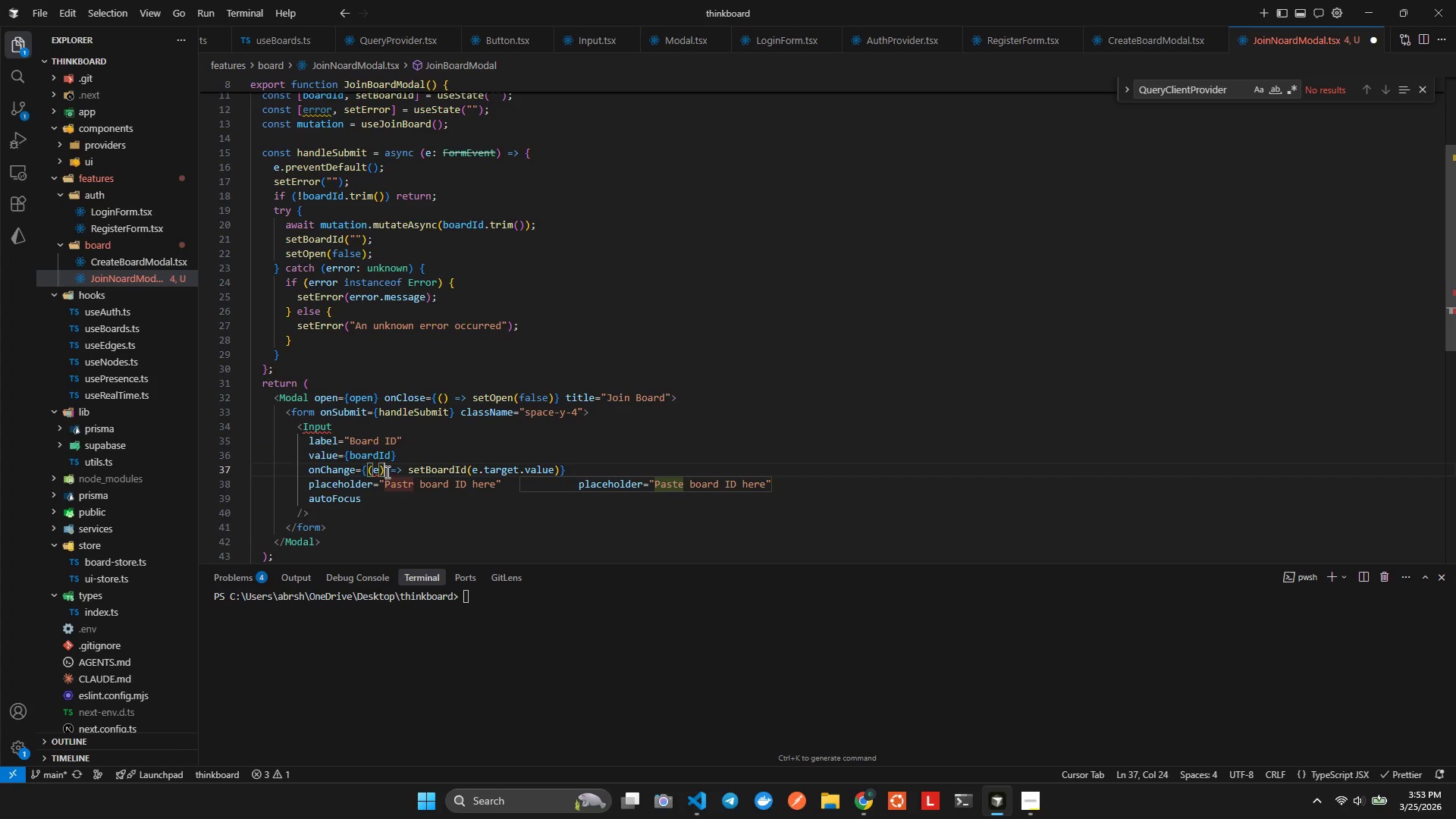 
key(ArrowUp)
 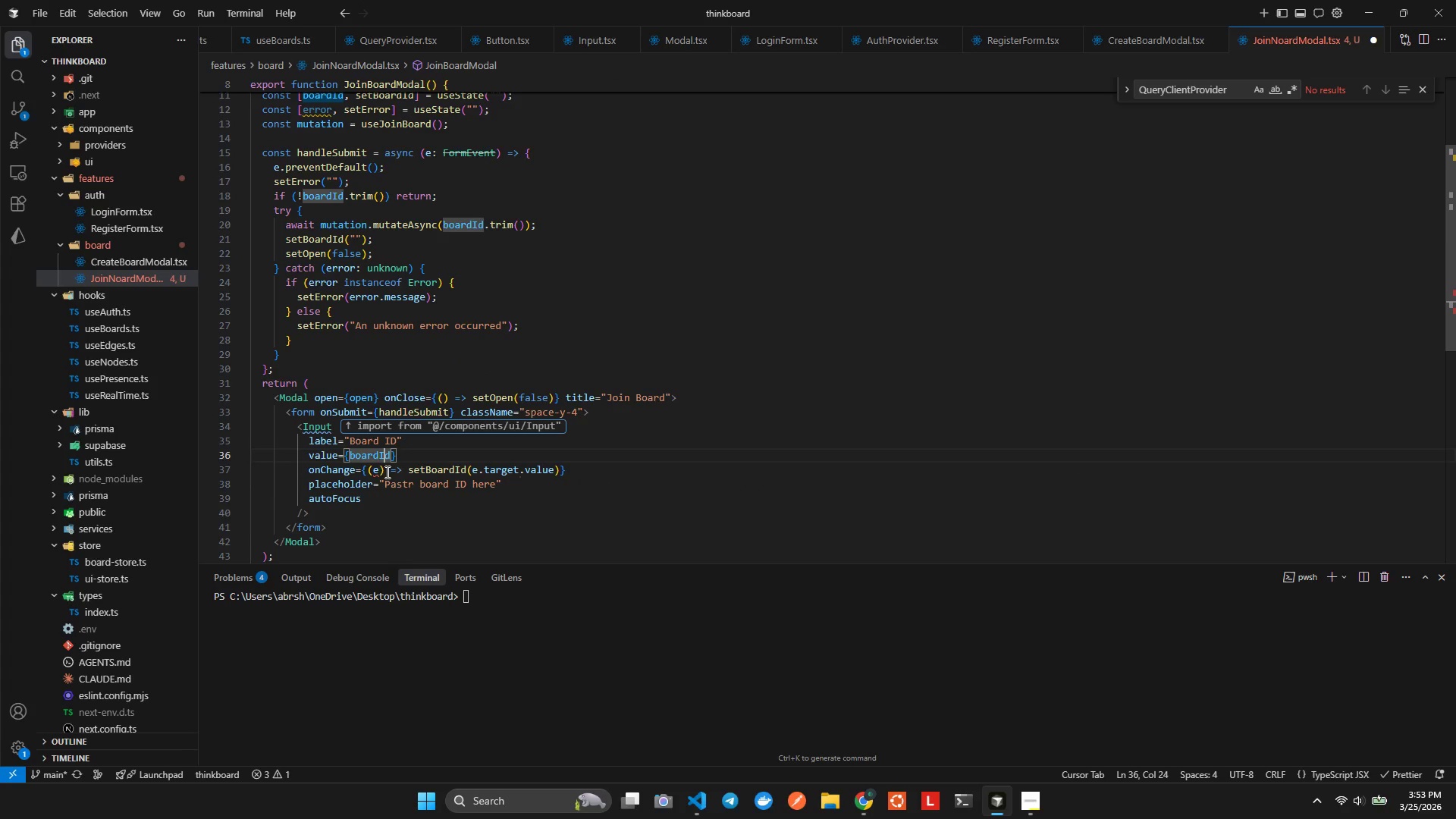 
key(ArrowUp)
 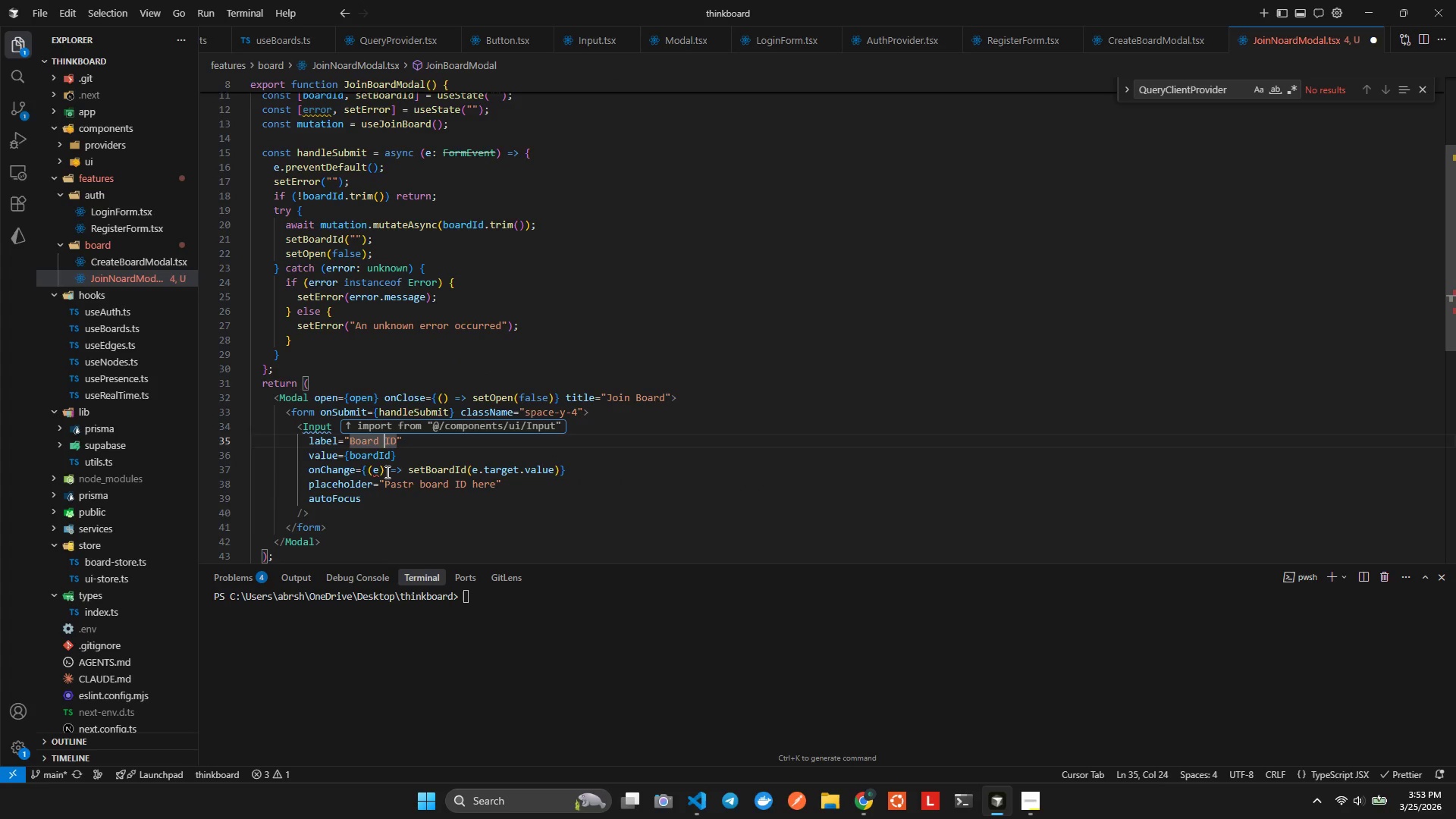 
key(ArrowUp)
 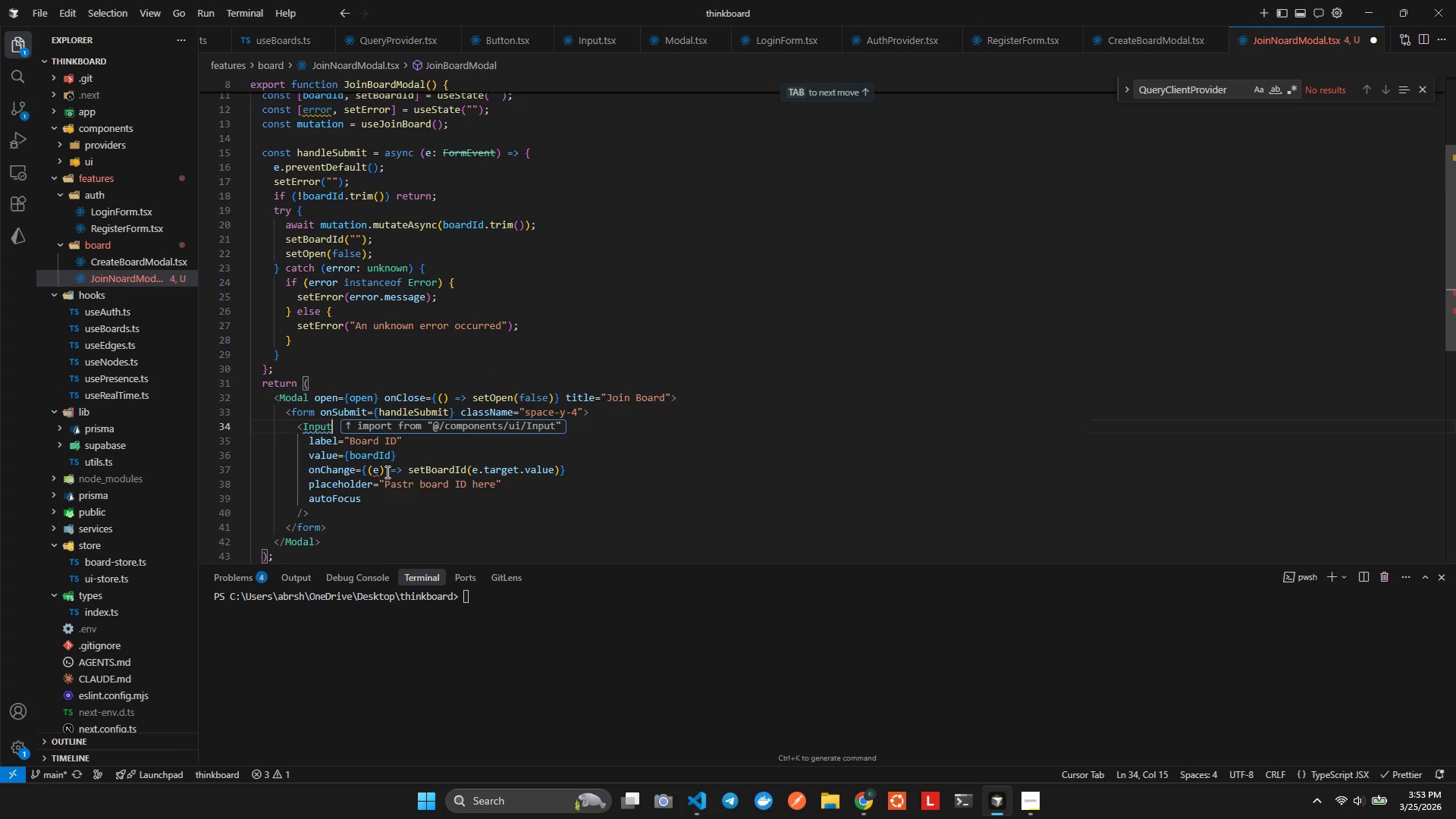 
key(Tab)
 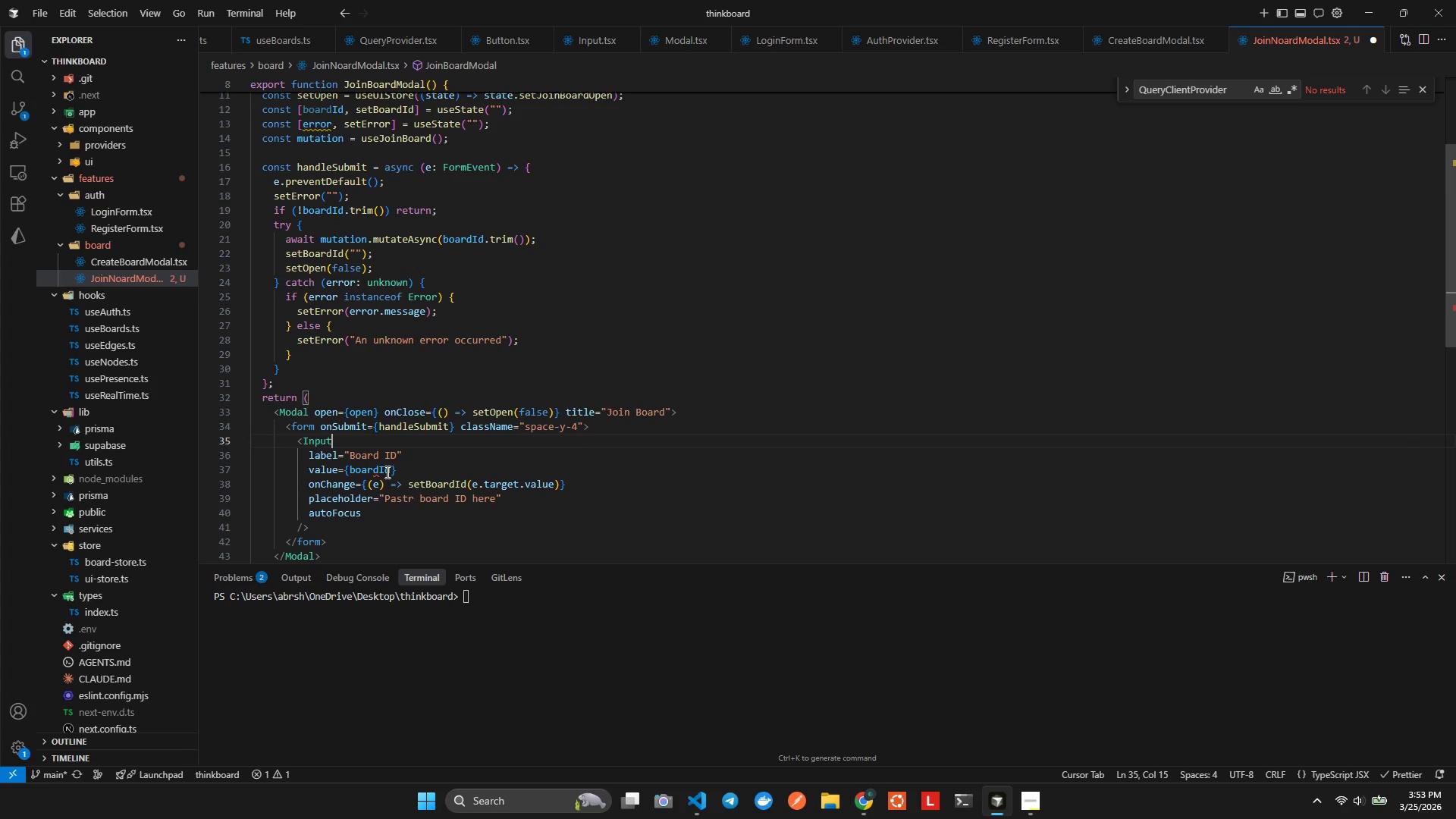 
key(ArrowDown)
 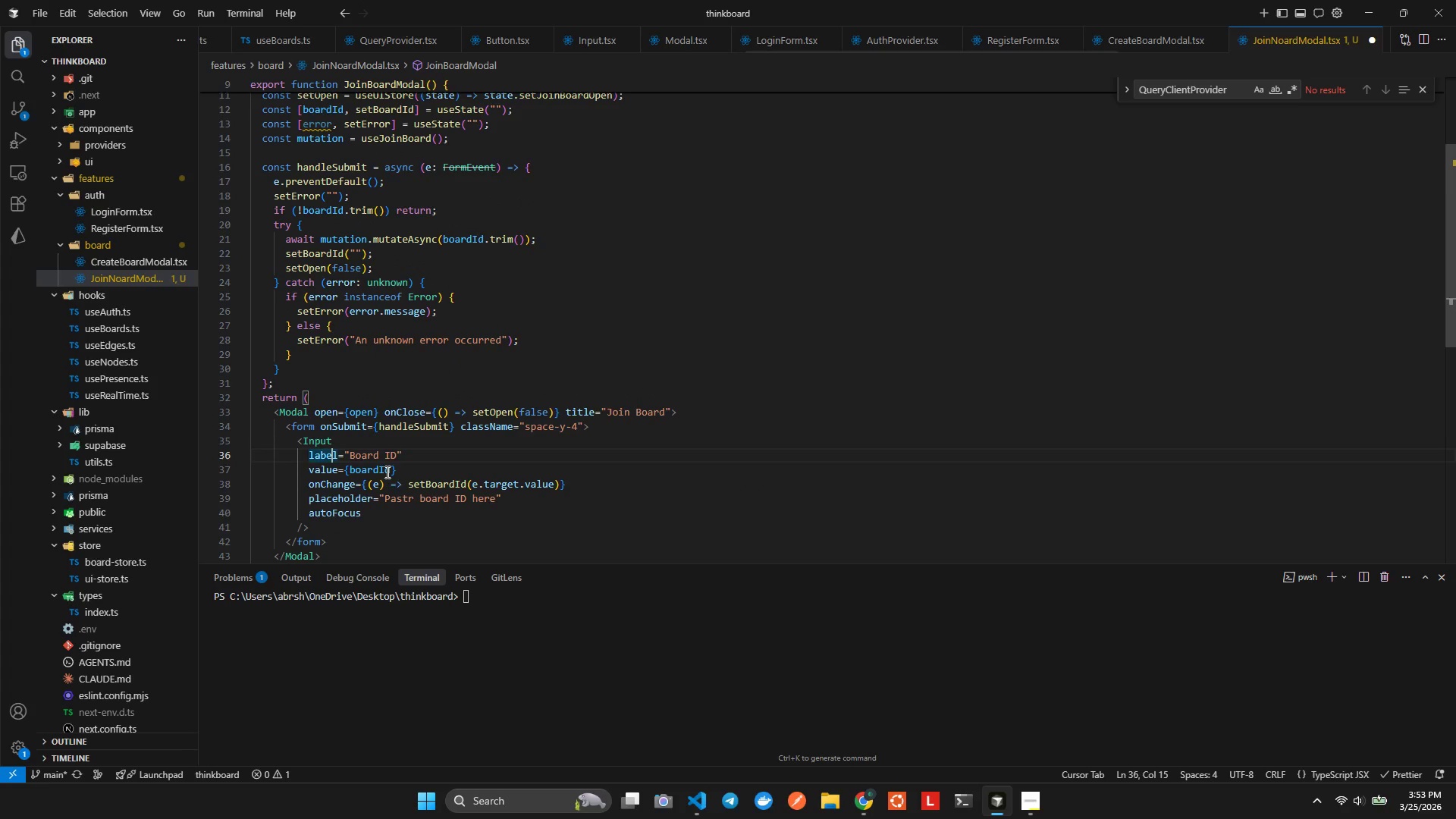 
key(ArrowDown)
 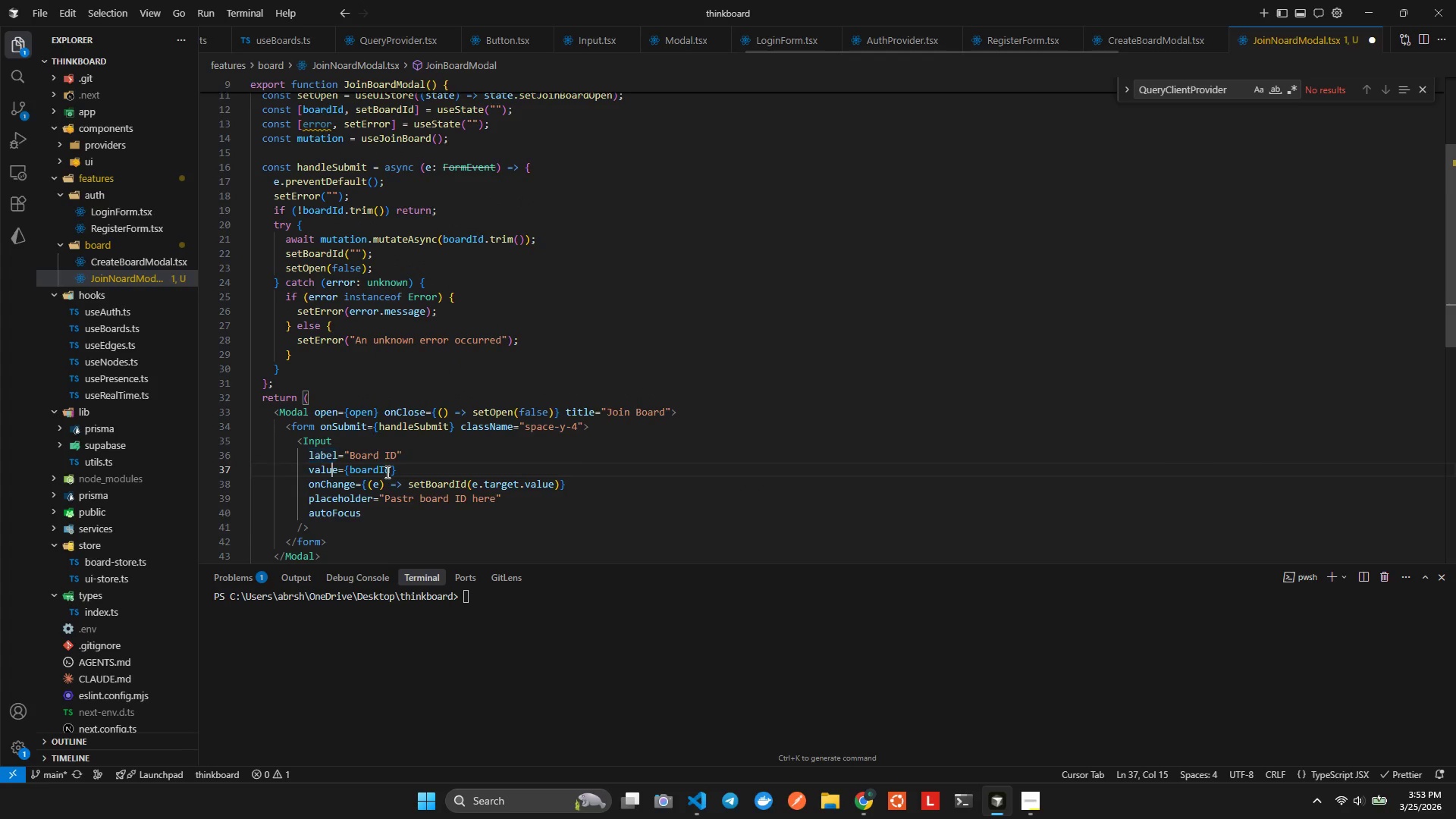 
key(ArrowDown)
 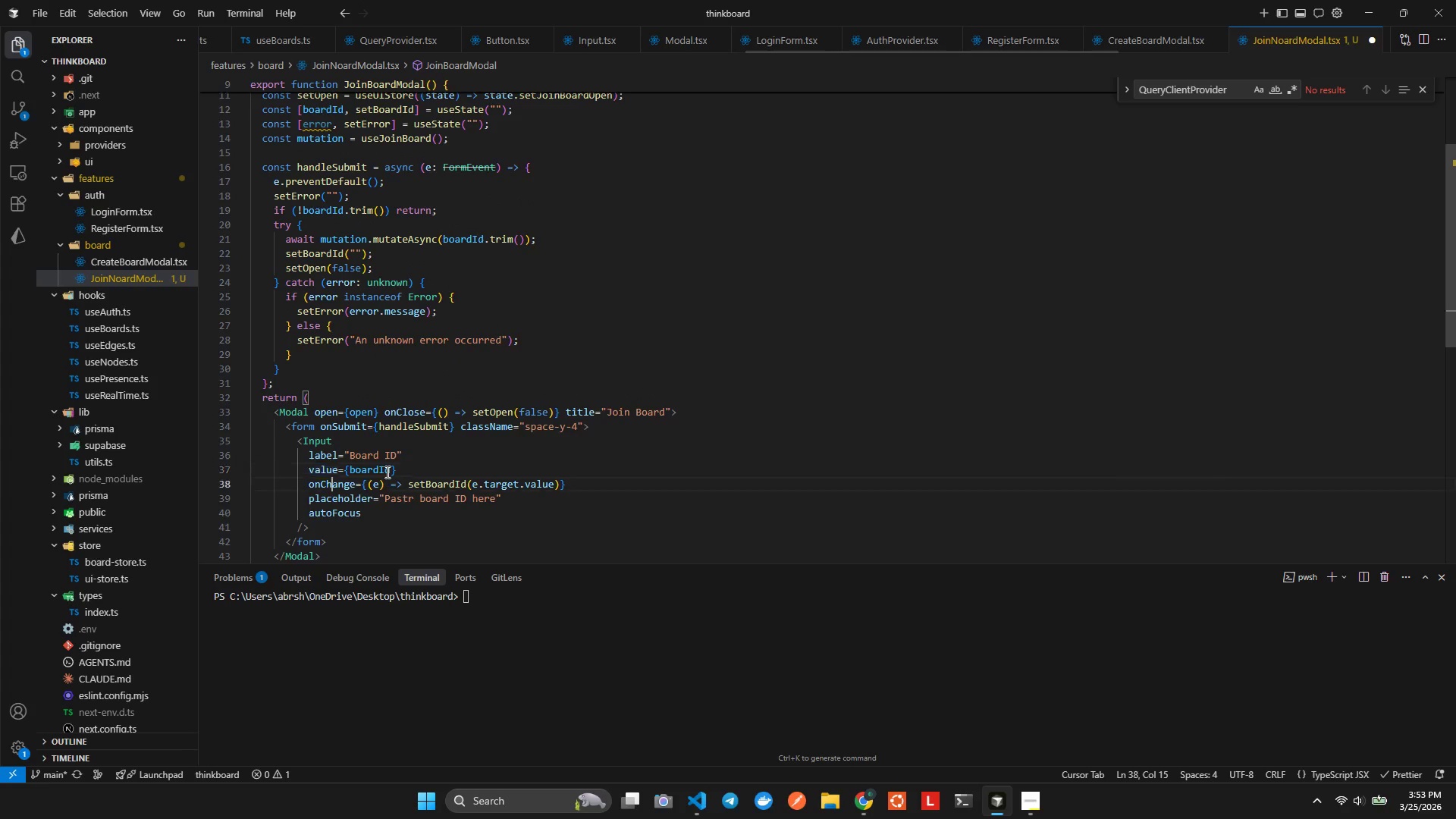 
key(ArrowDown)
 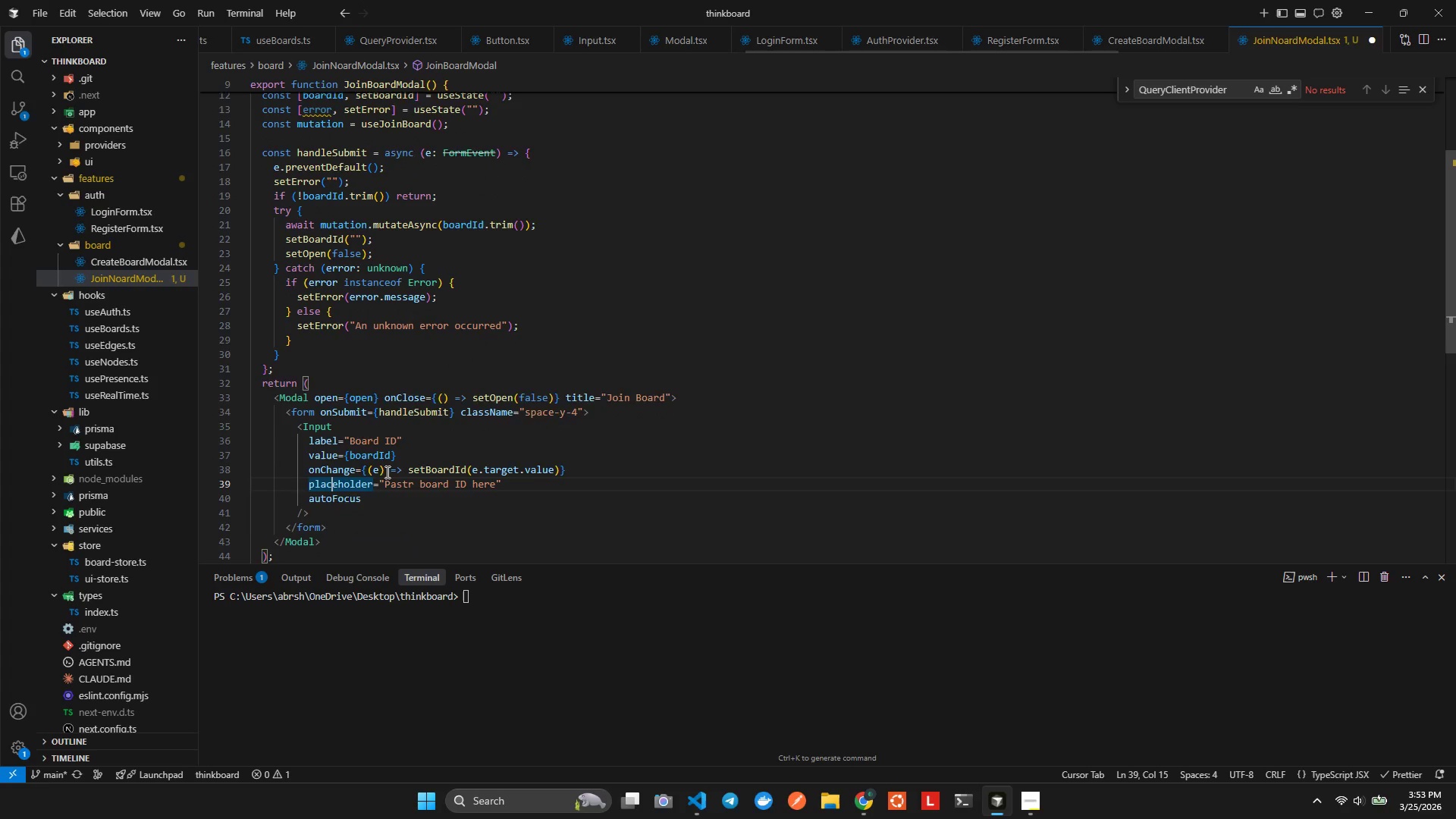 
key(ArrowDown)
 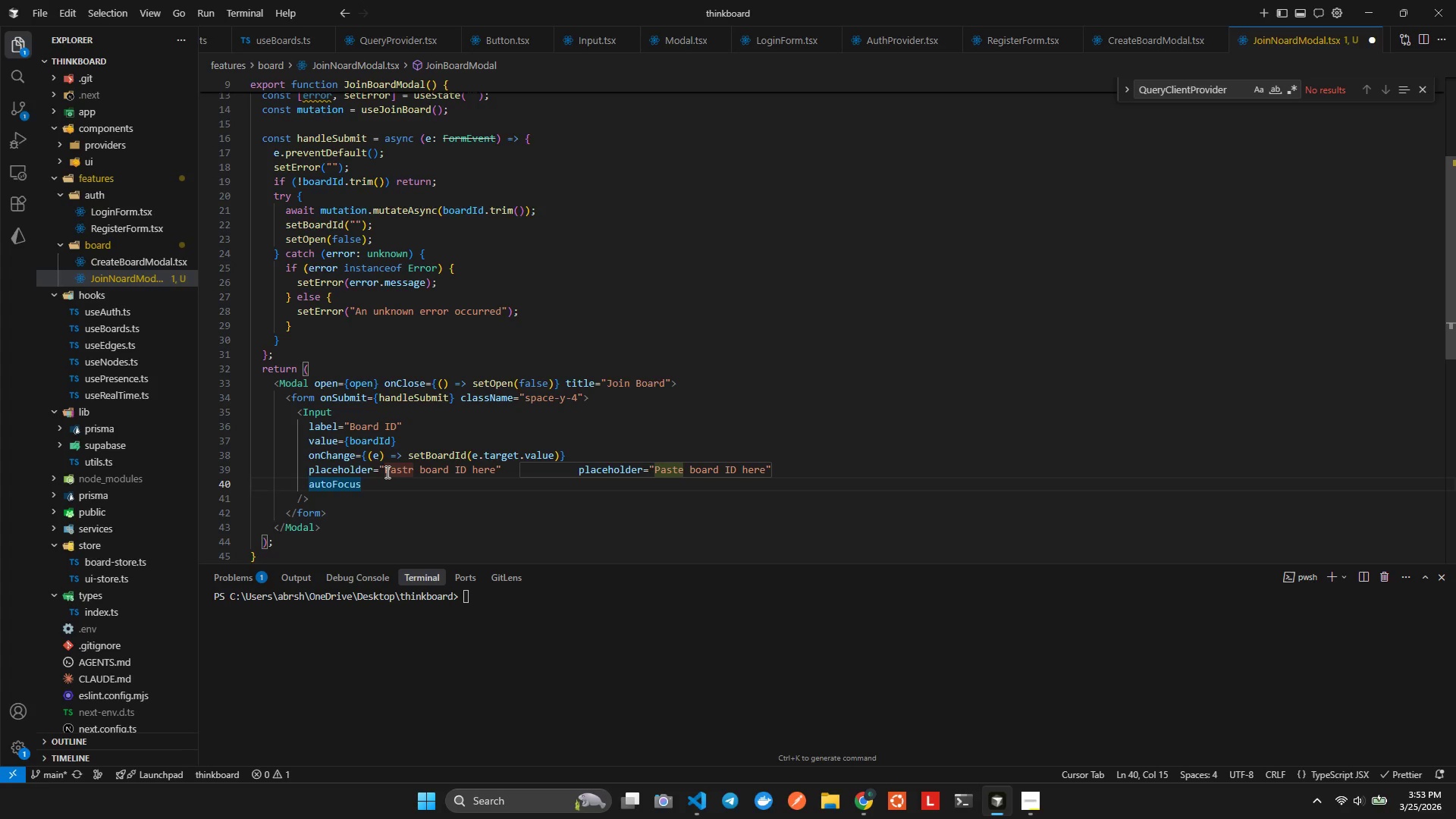 
wait(11.8)
 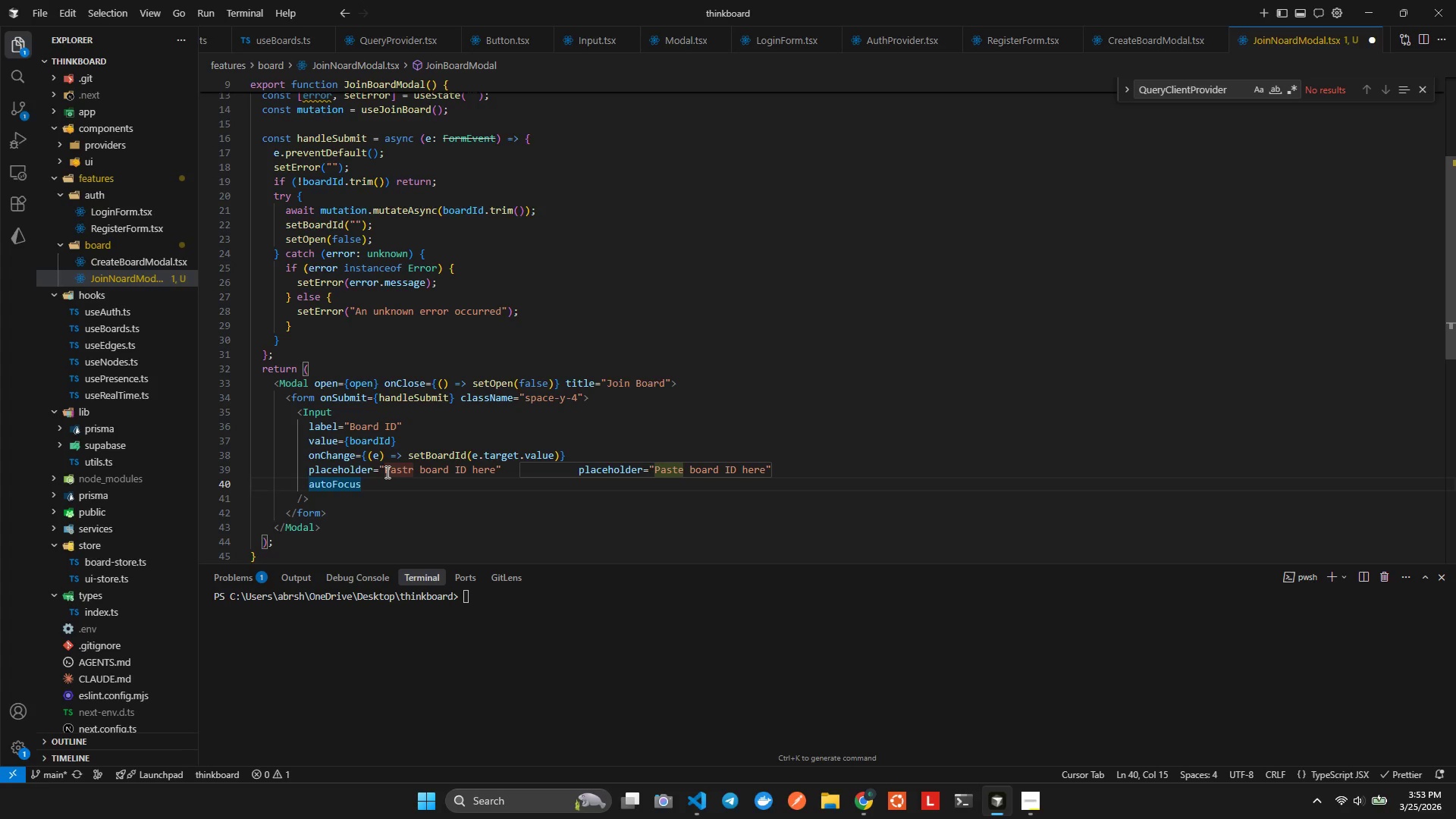 
left_click([323, 506])
 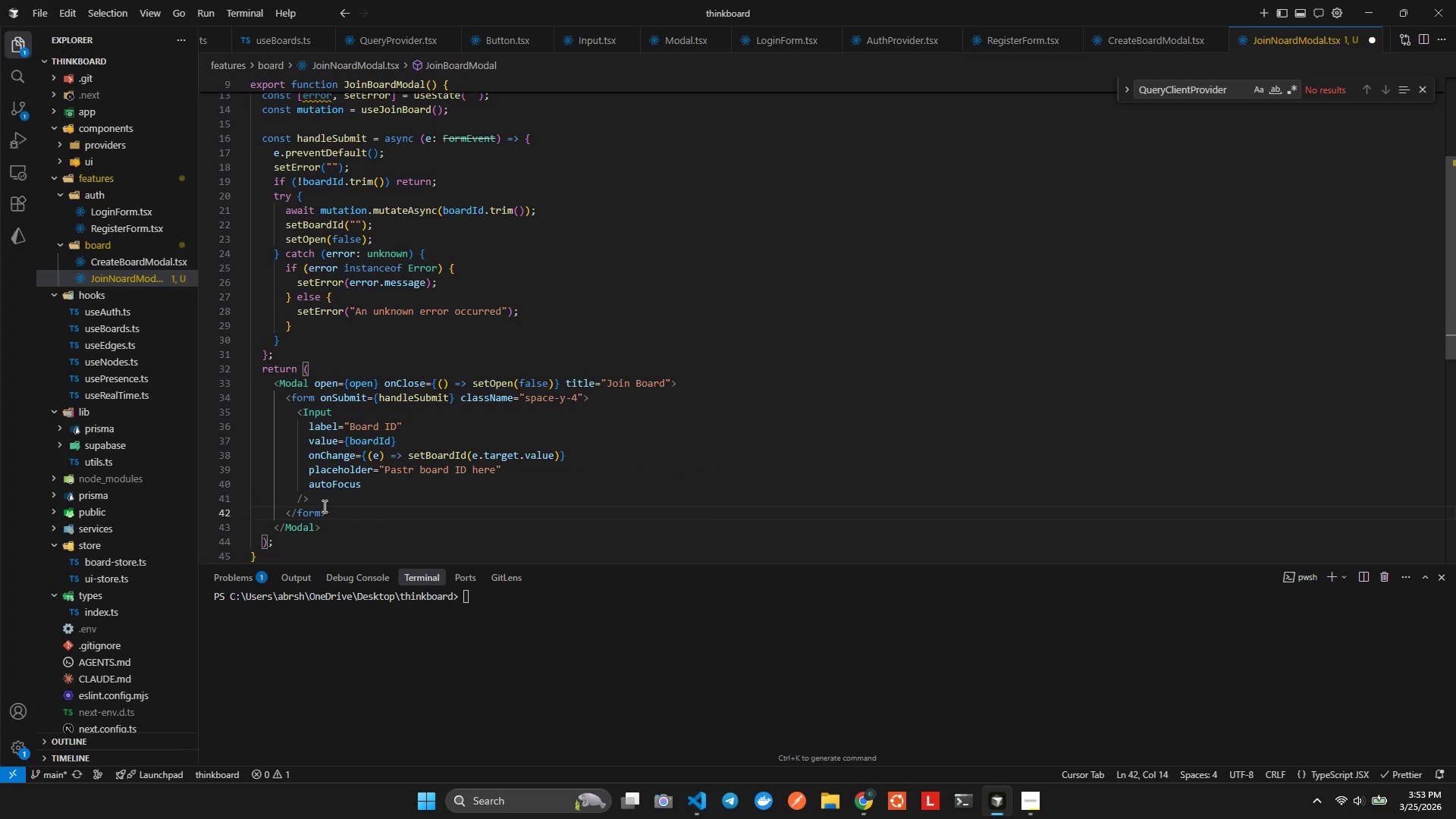 
key(ArrowUp)
 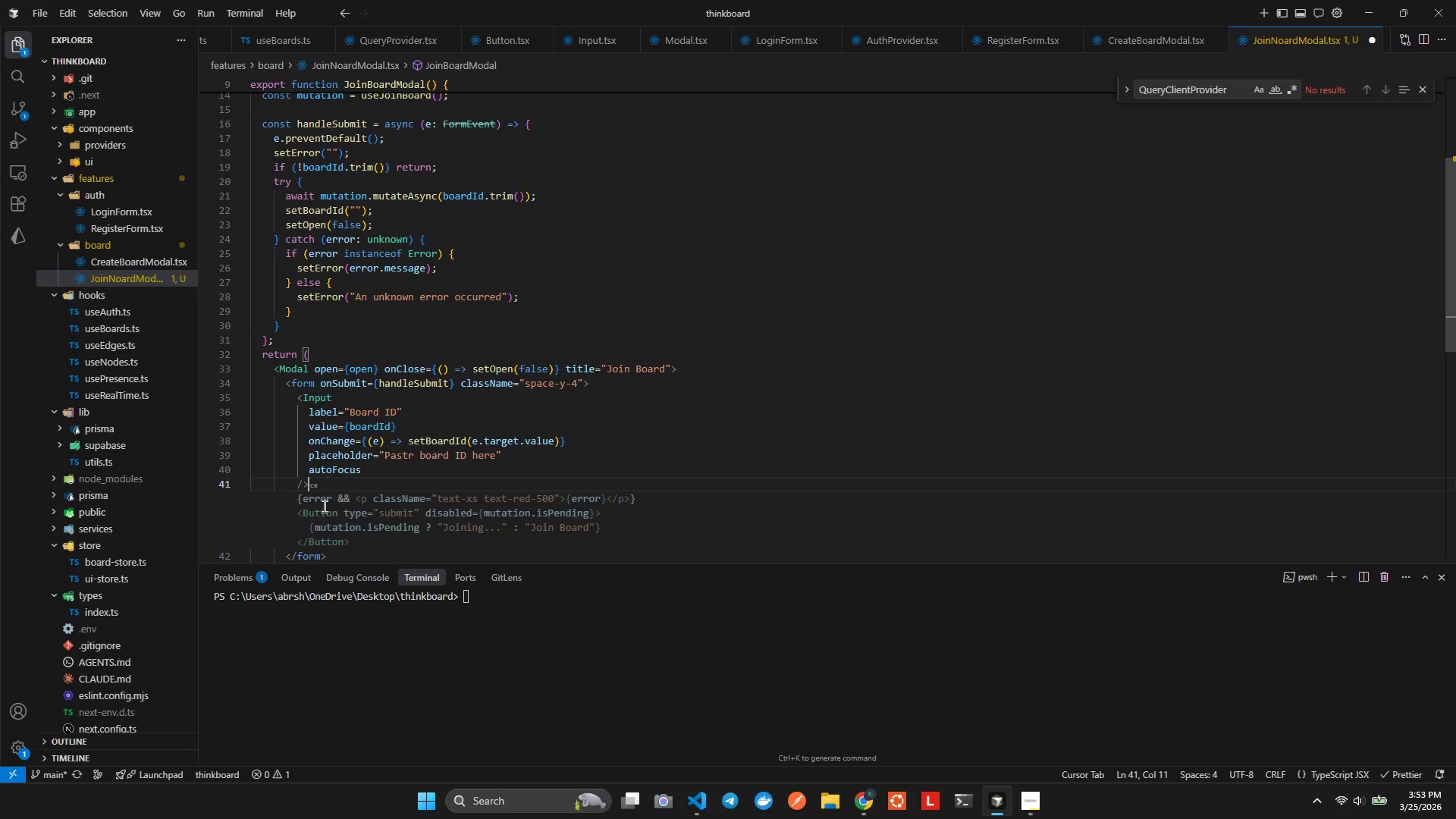 
key(Enter)
 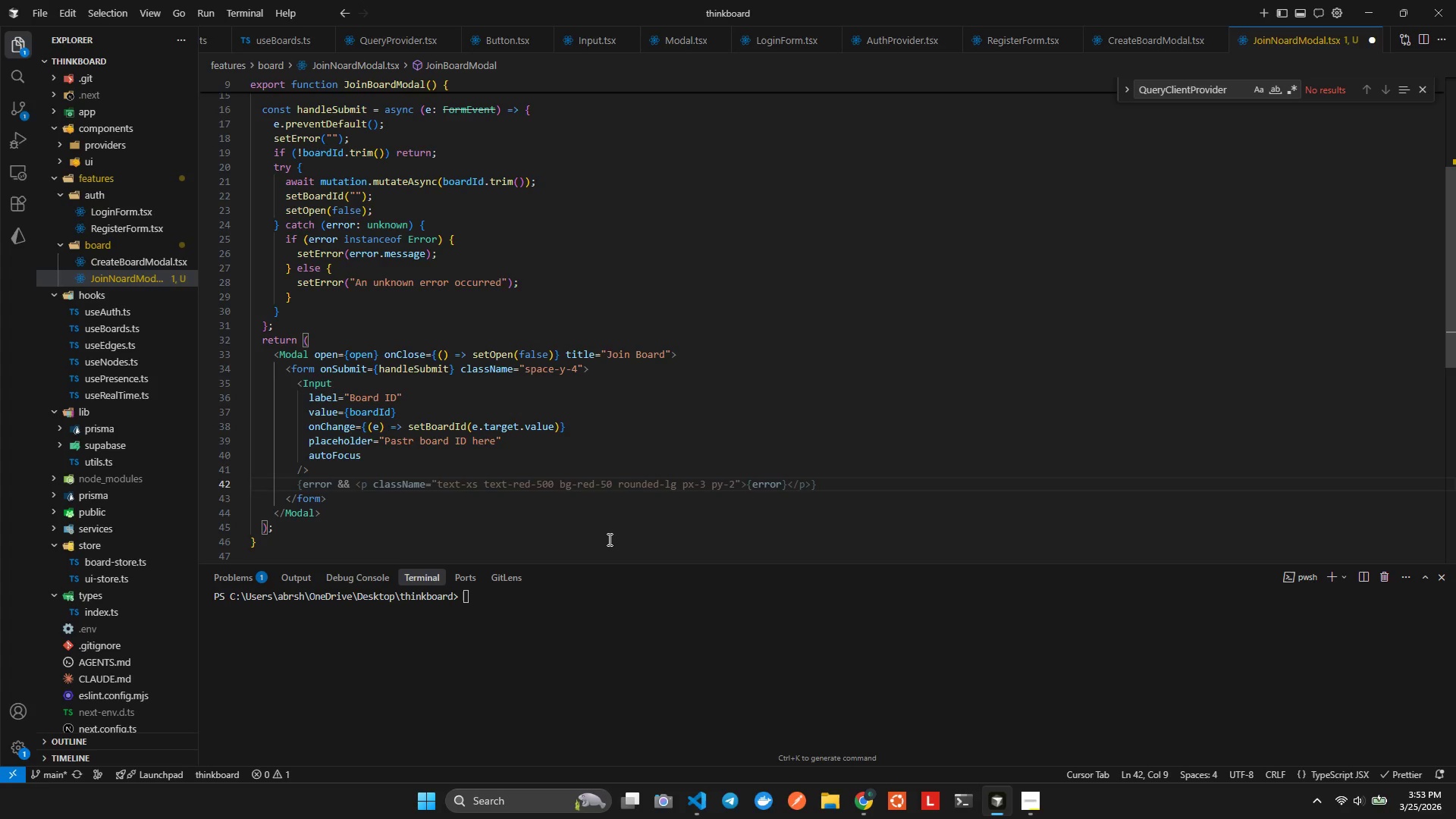 
wait(11.89)
 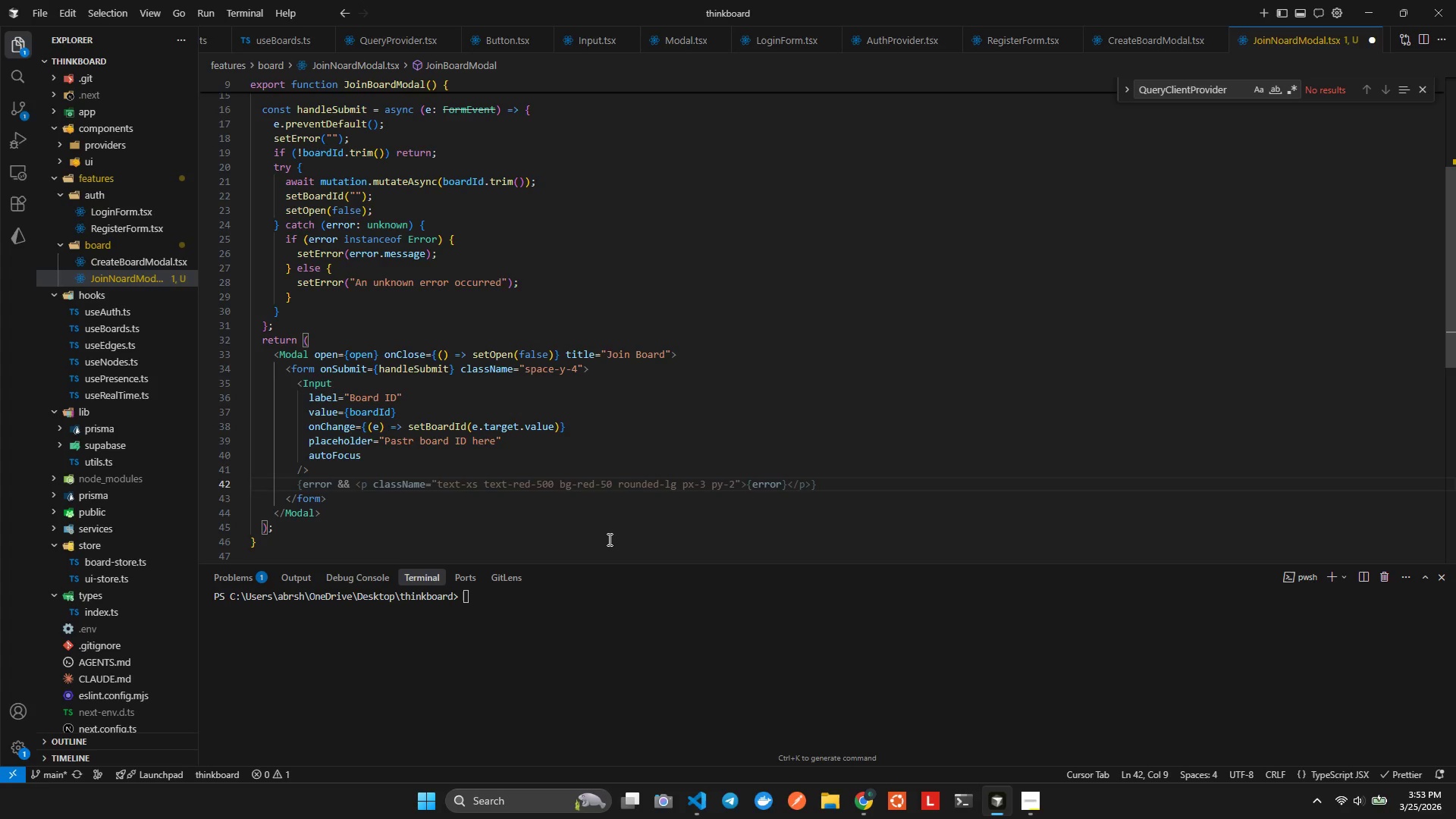 
key(Tab)
 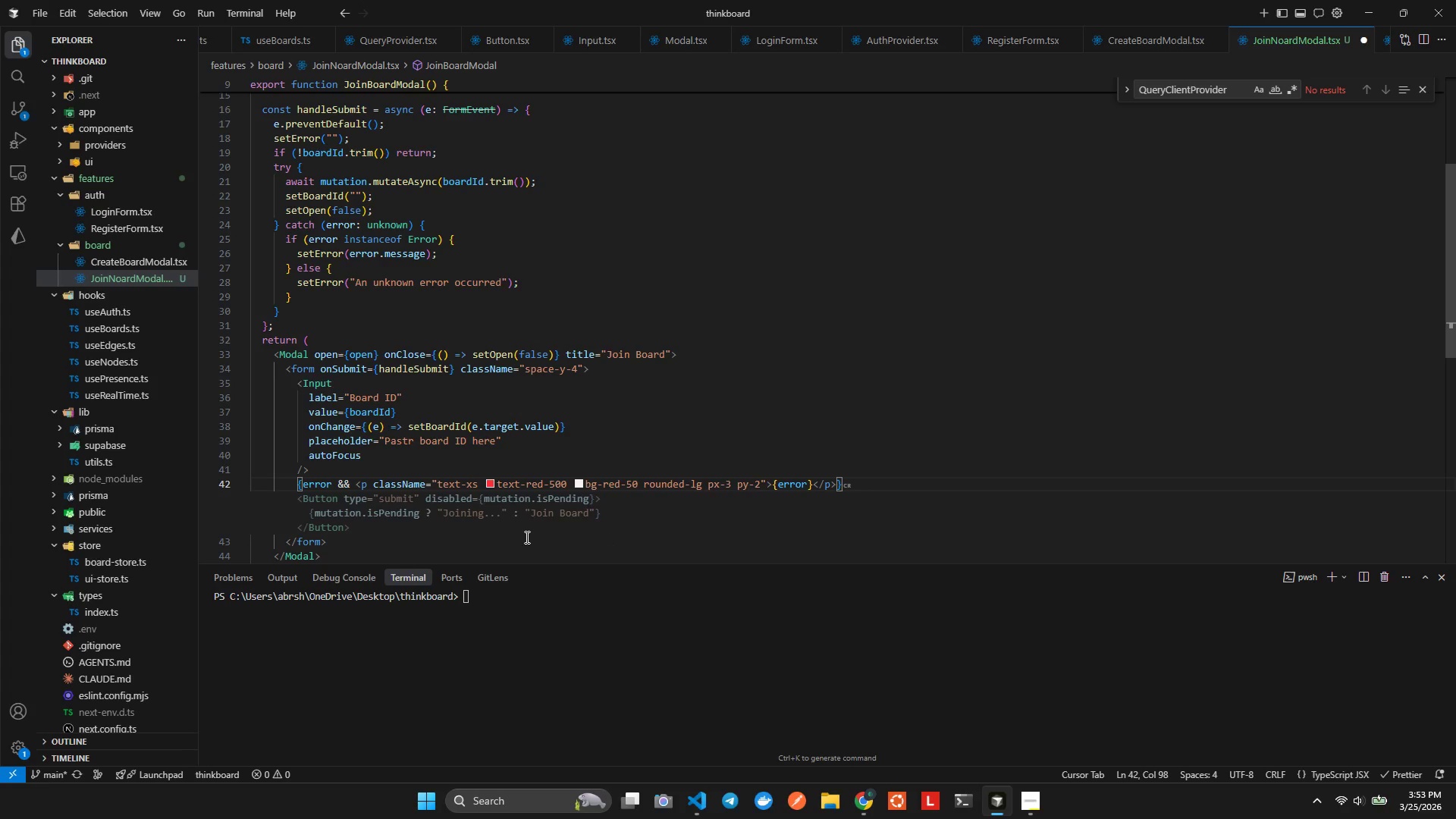 
wait(11.5)
 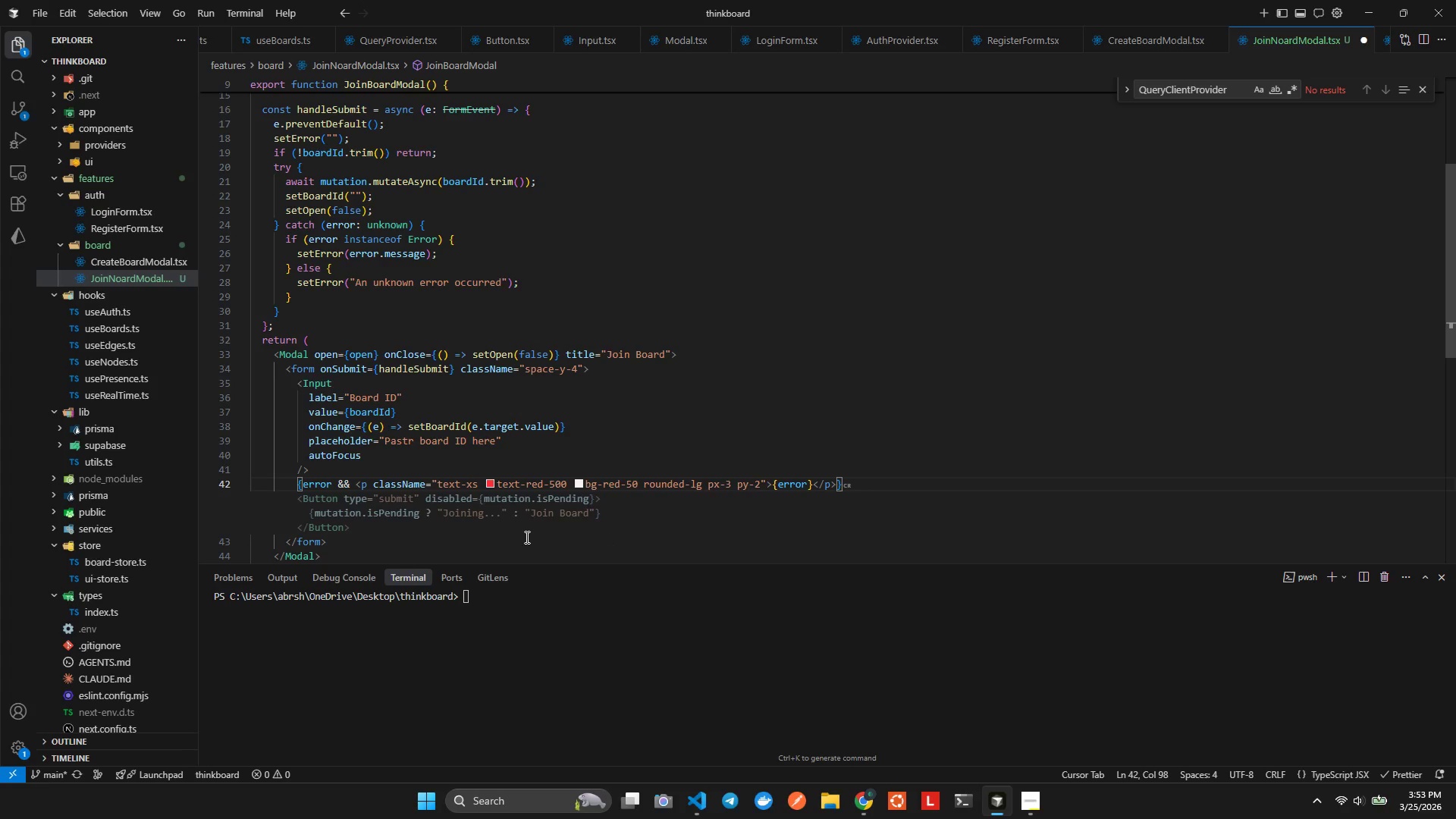 
left_click([471, 481])
 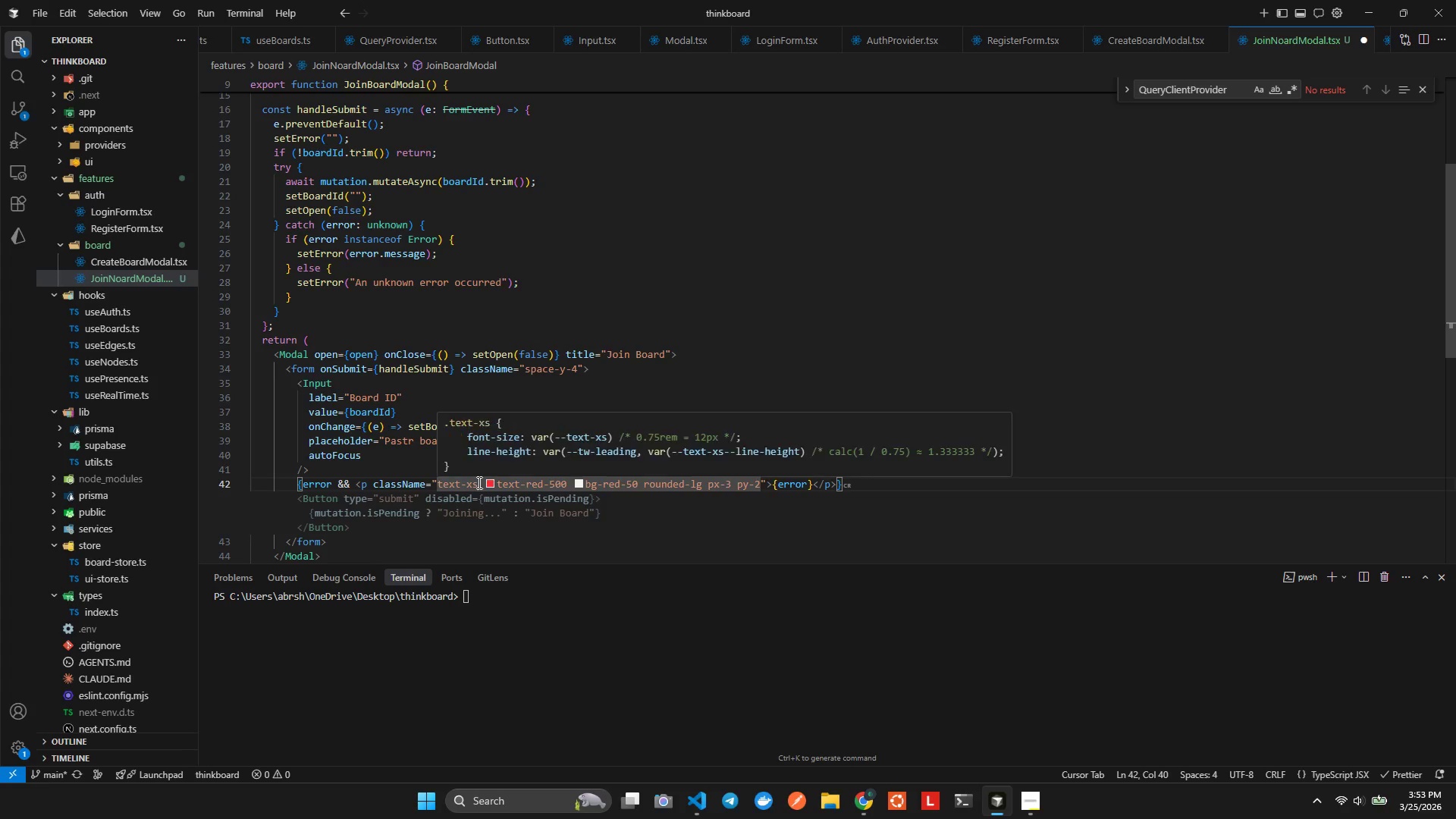 
key(Backspace)
key(Backspace)
type(sm)
 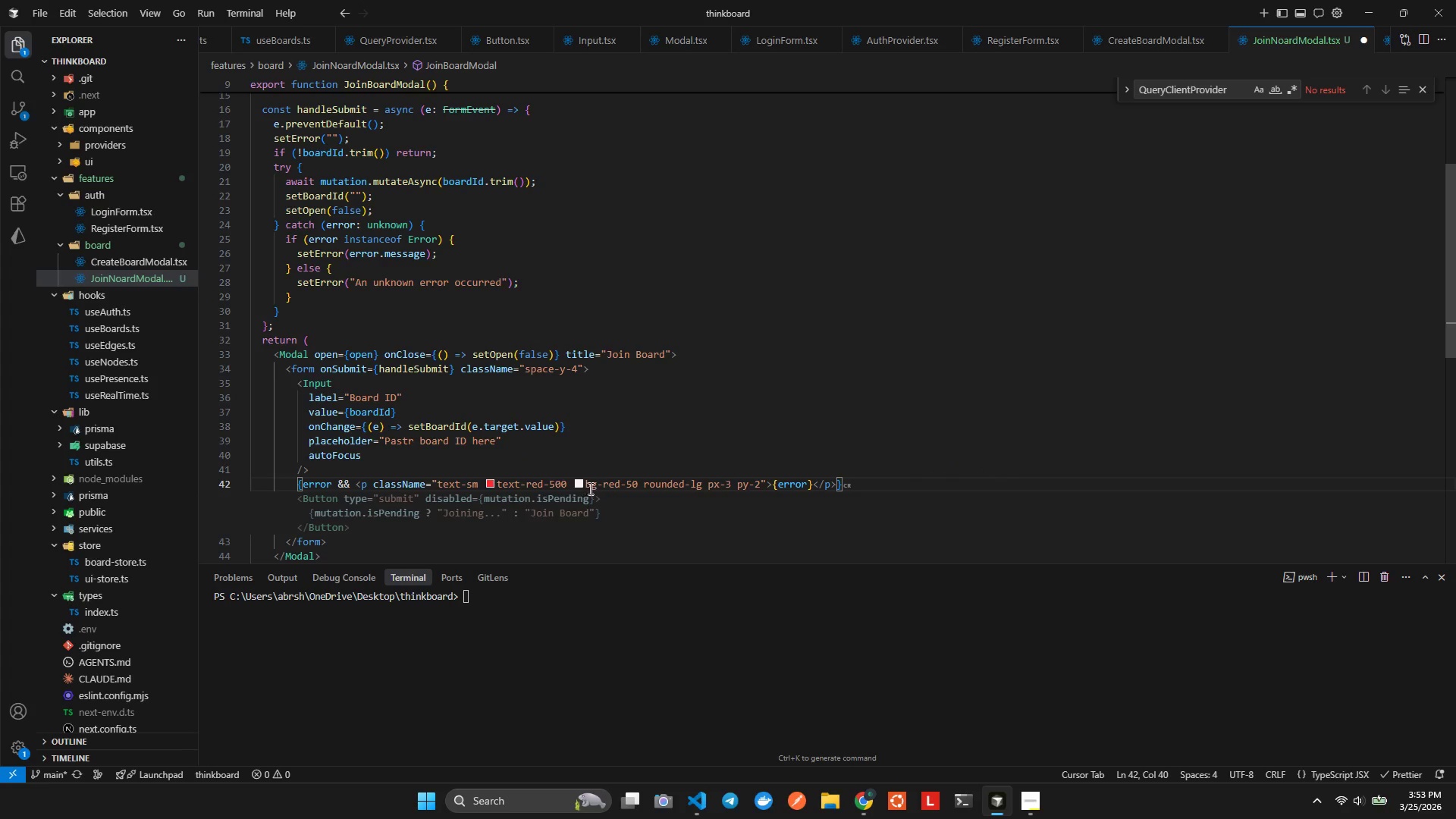 
left_click([582, 487])
 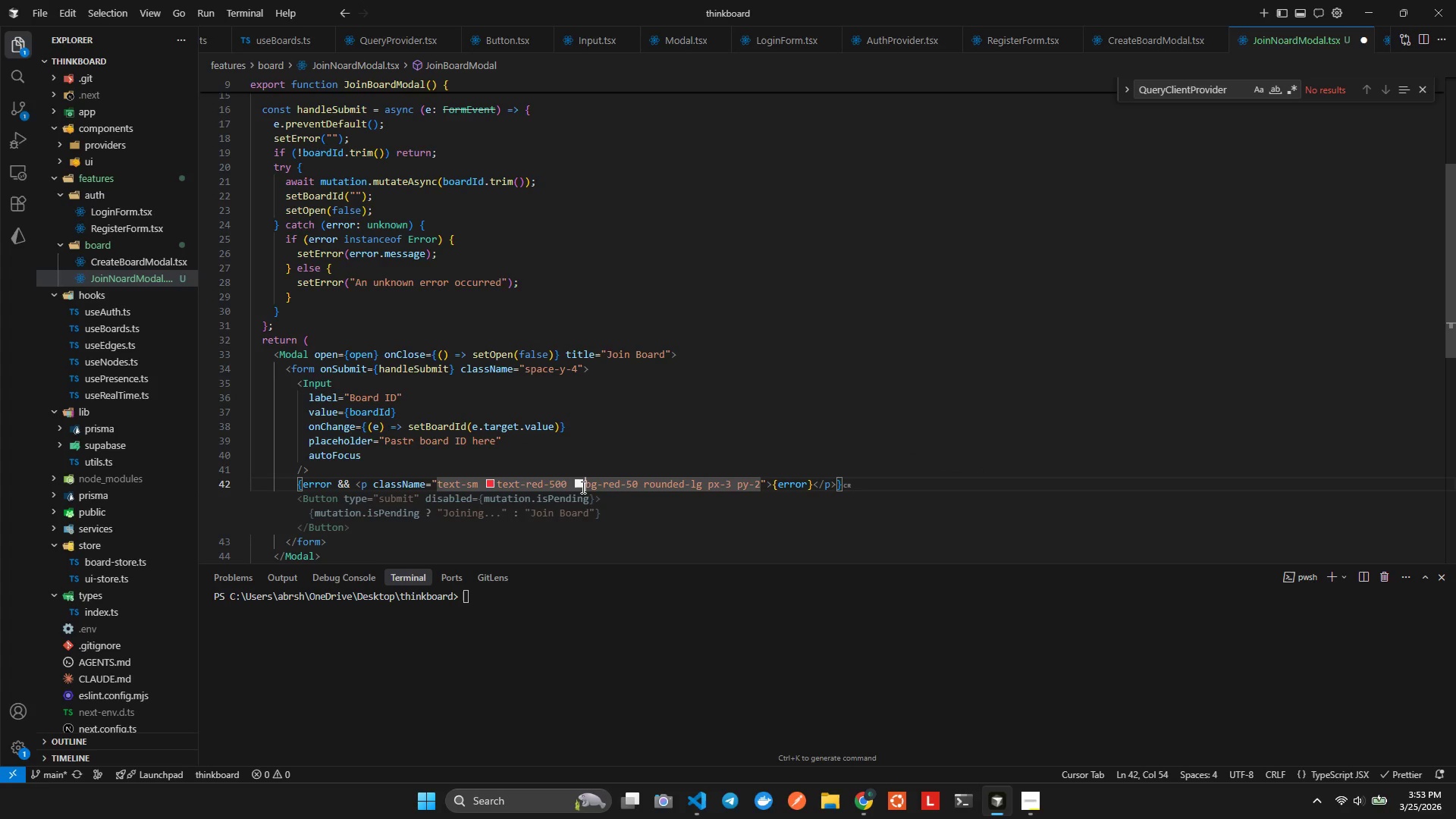 
hold_key(key=ShiftLeft, duration=1.52)
 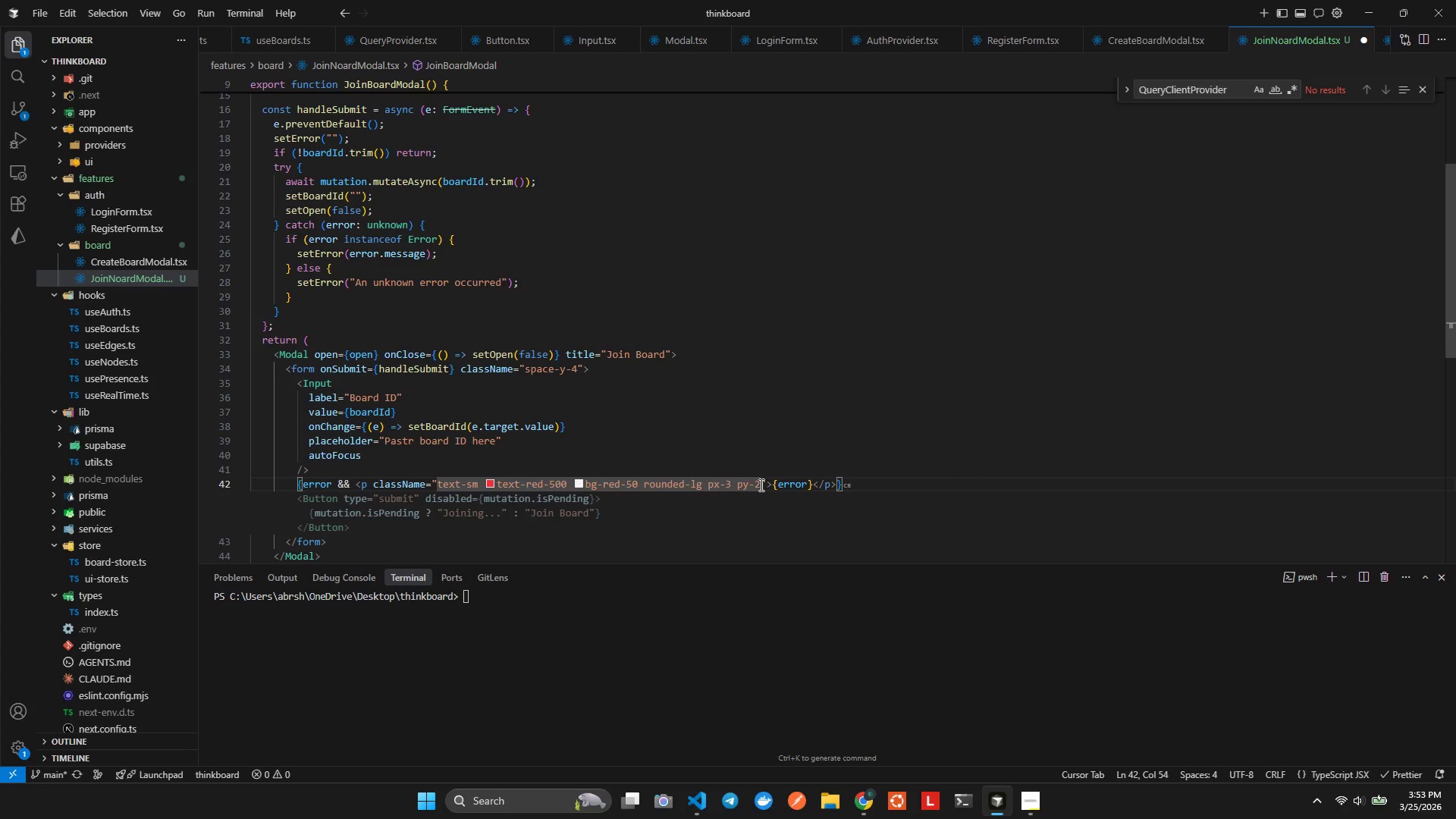 
left_click([760, 485])
 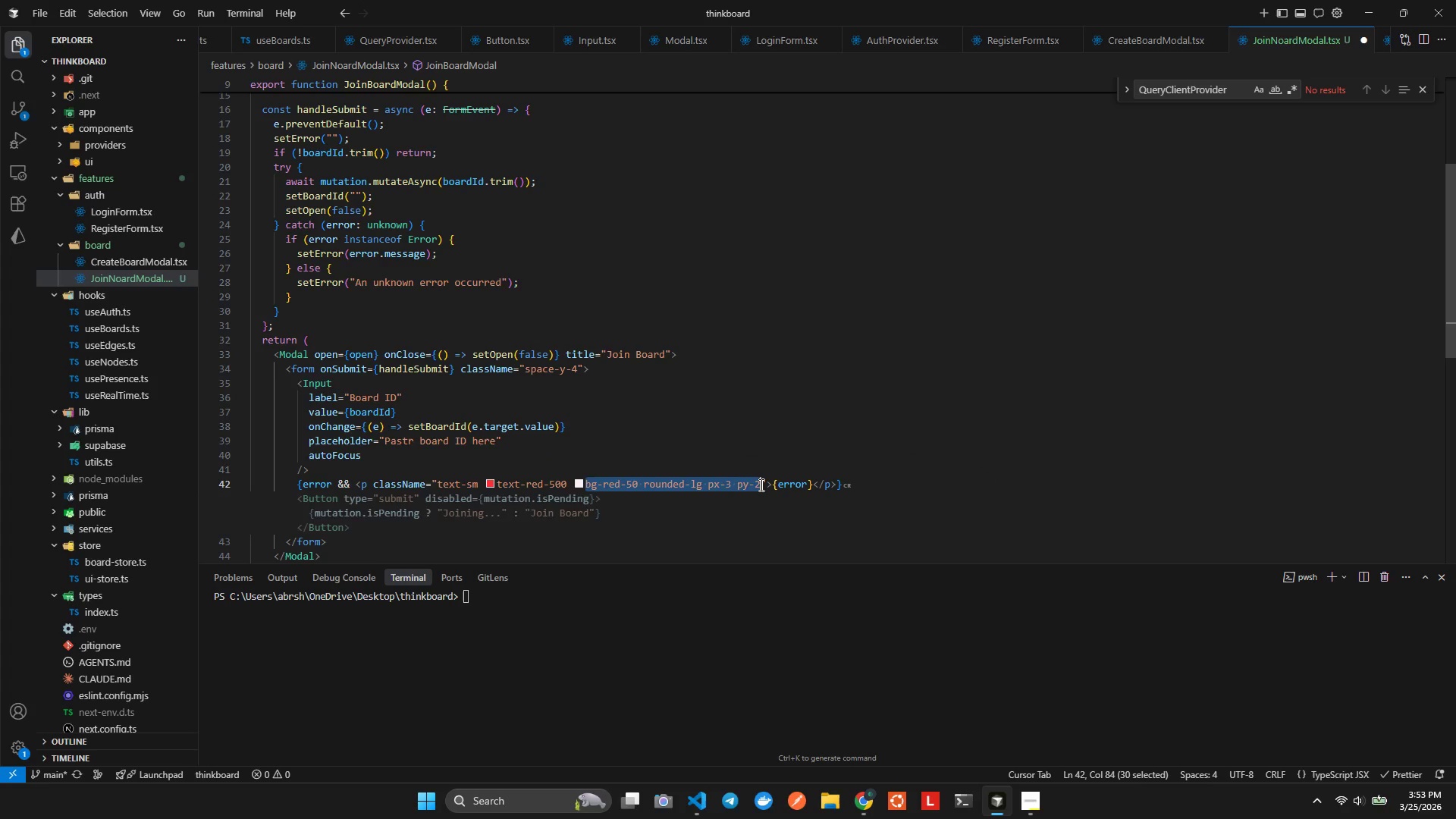 
key(Shift+Backspace)
 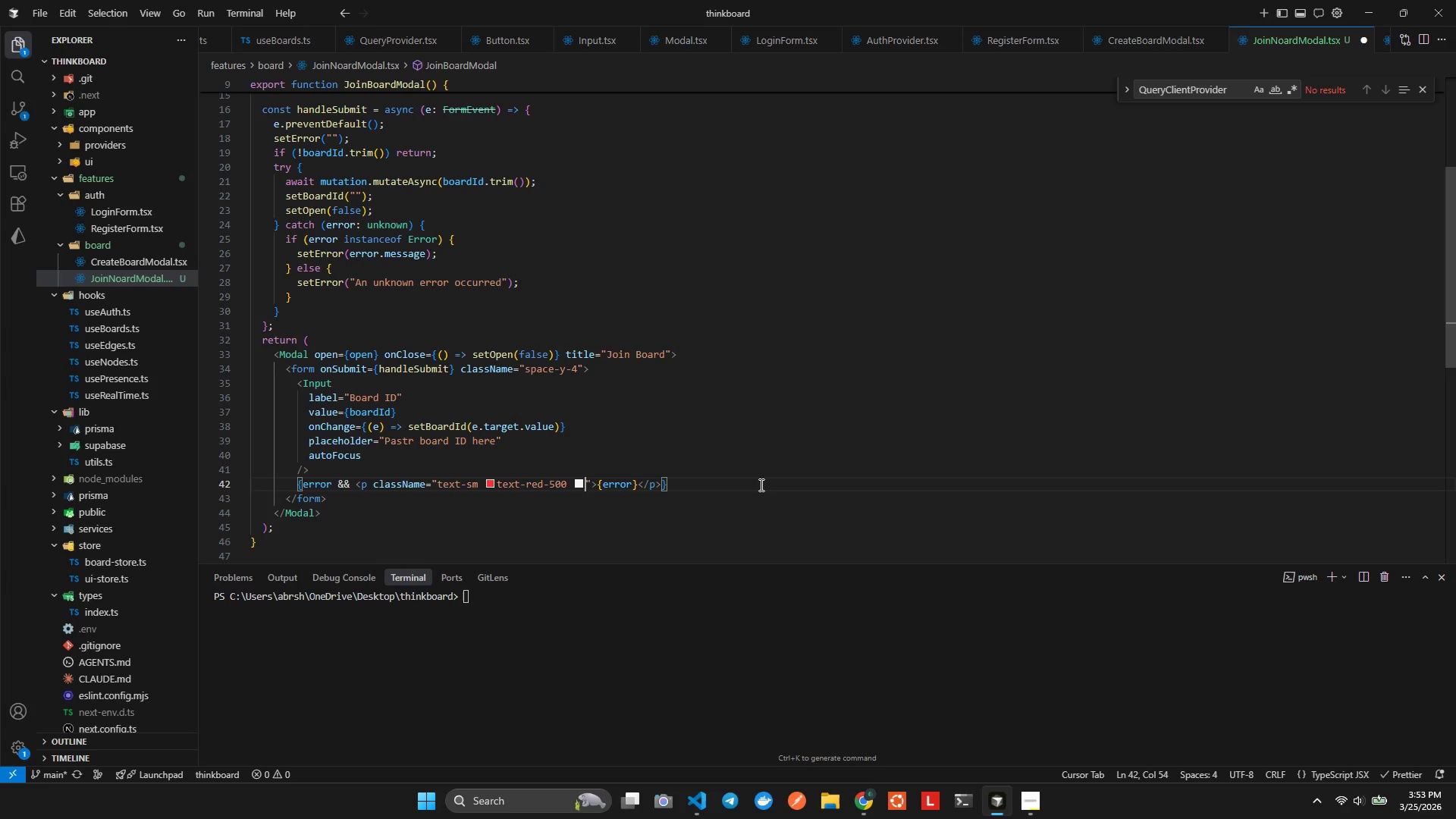 
key(Alt+AltLeft)
 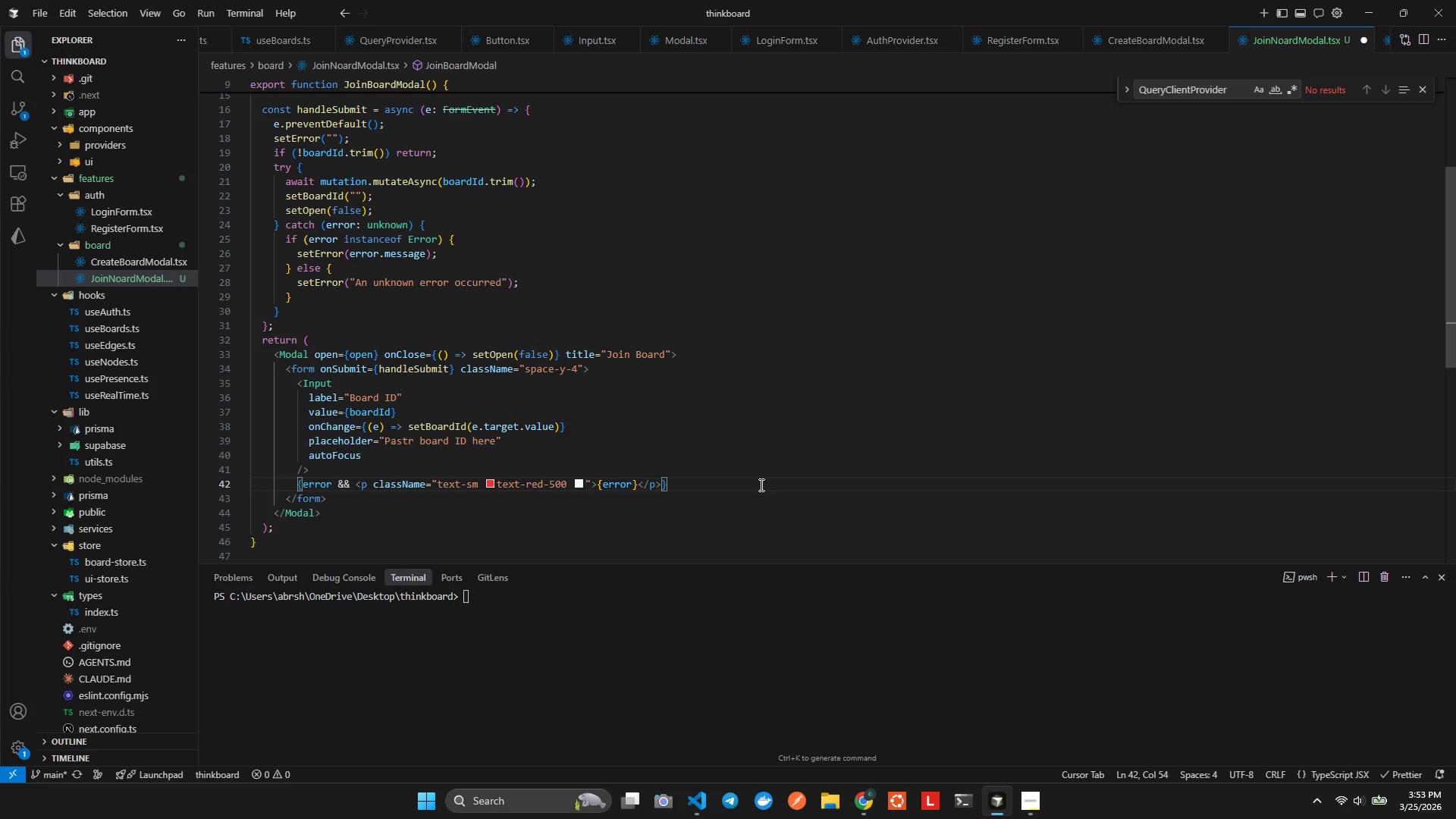 
key(Alt+Shift+ShiftLeft)
 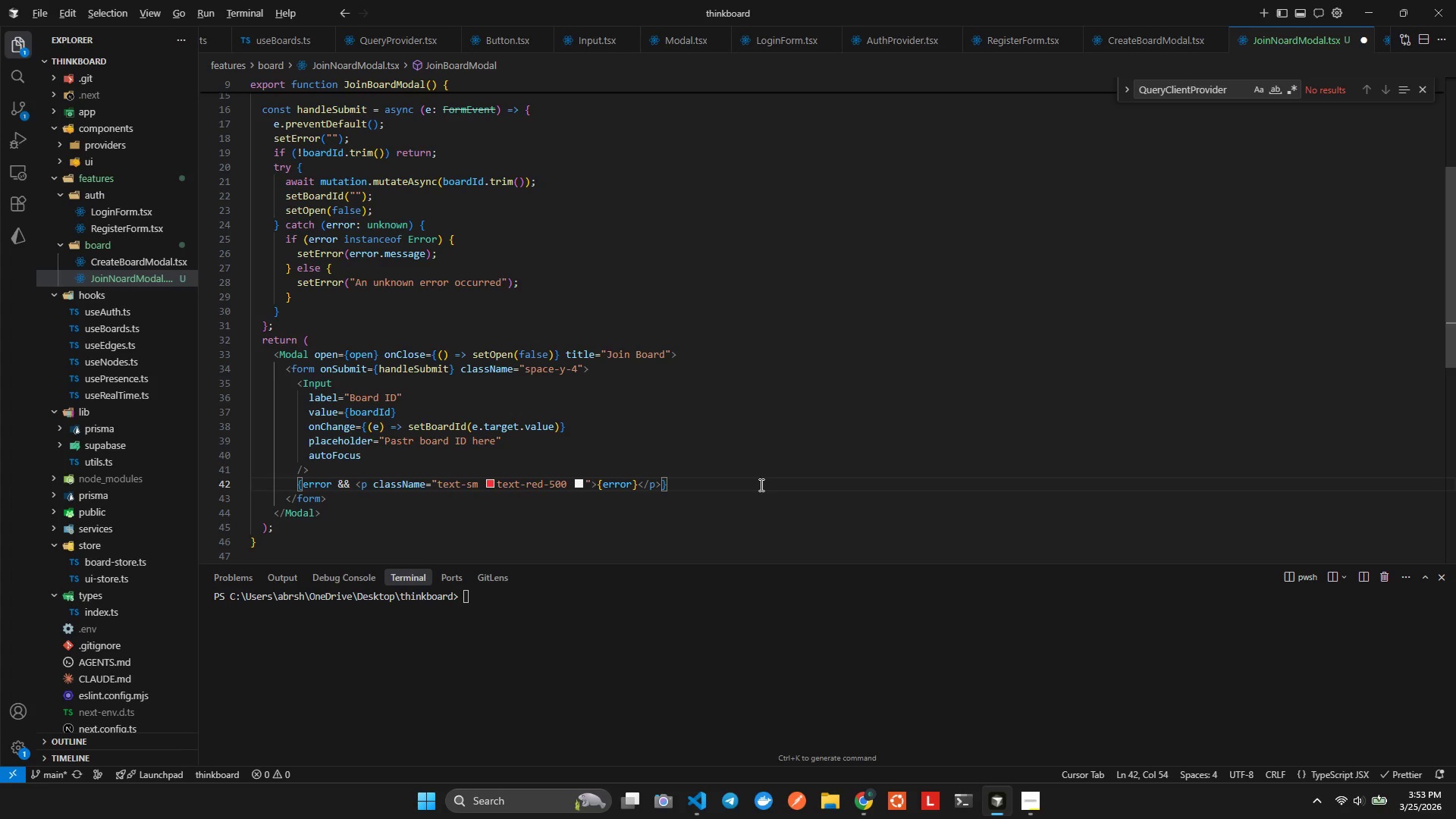 
key(Alt+Shift+F)
 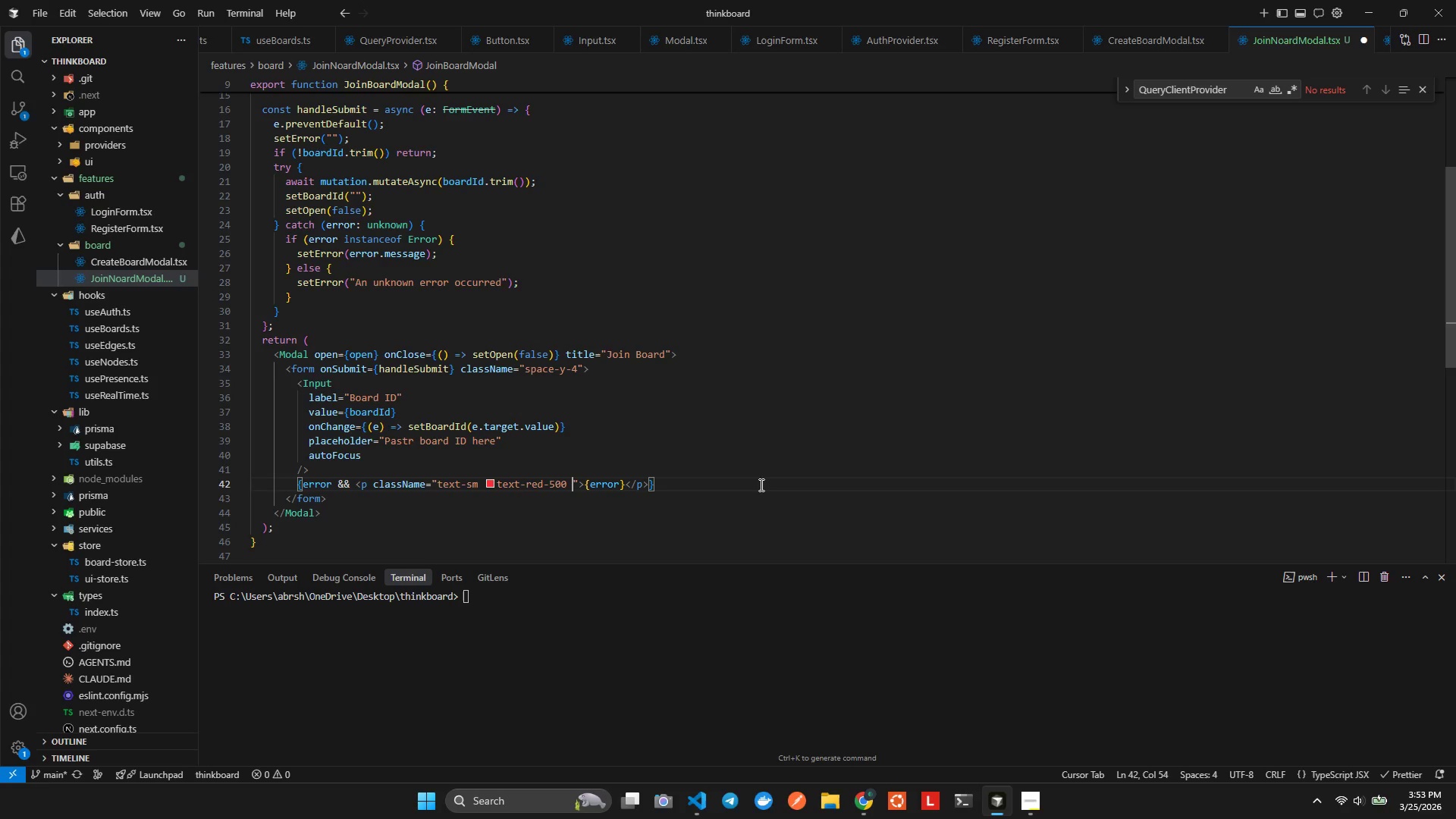 
key(Backspace)
 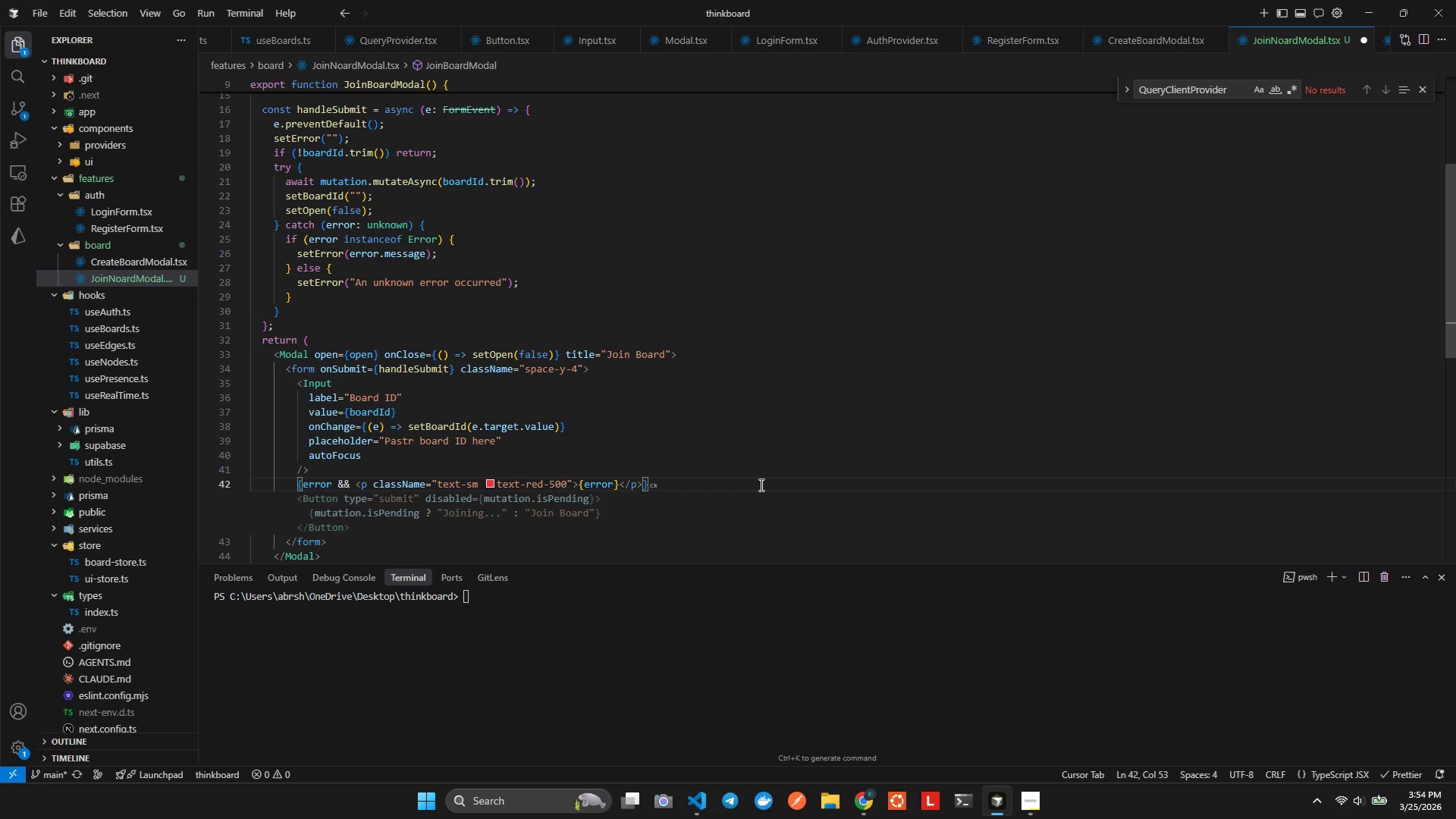 
wait(6.06)
 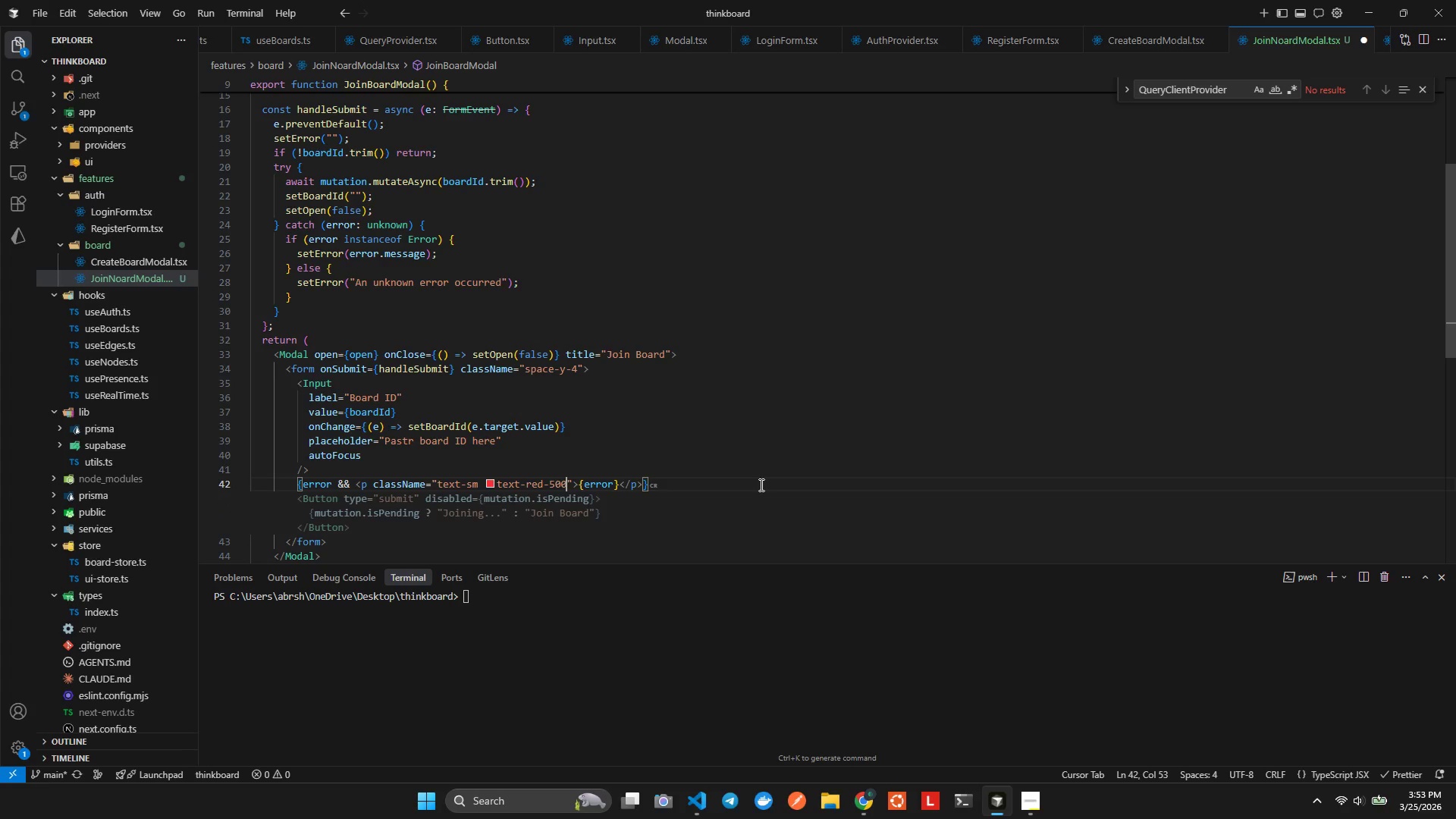 
key(Alt+Shift+ShiftLeft)
 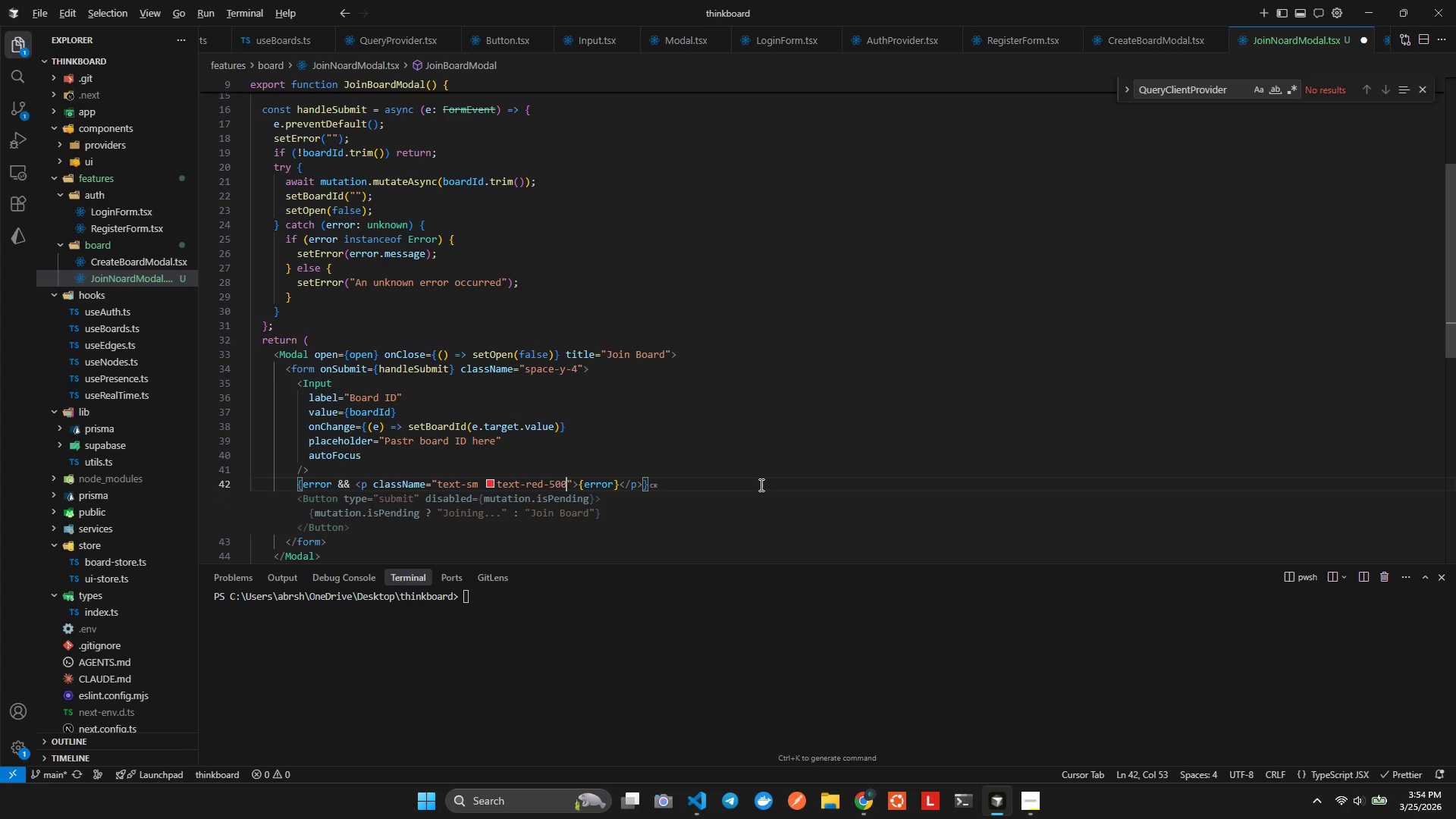 
key(Alt+Shift+F)
 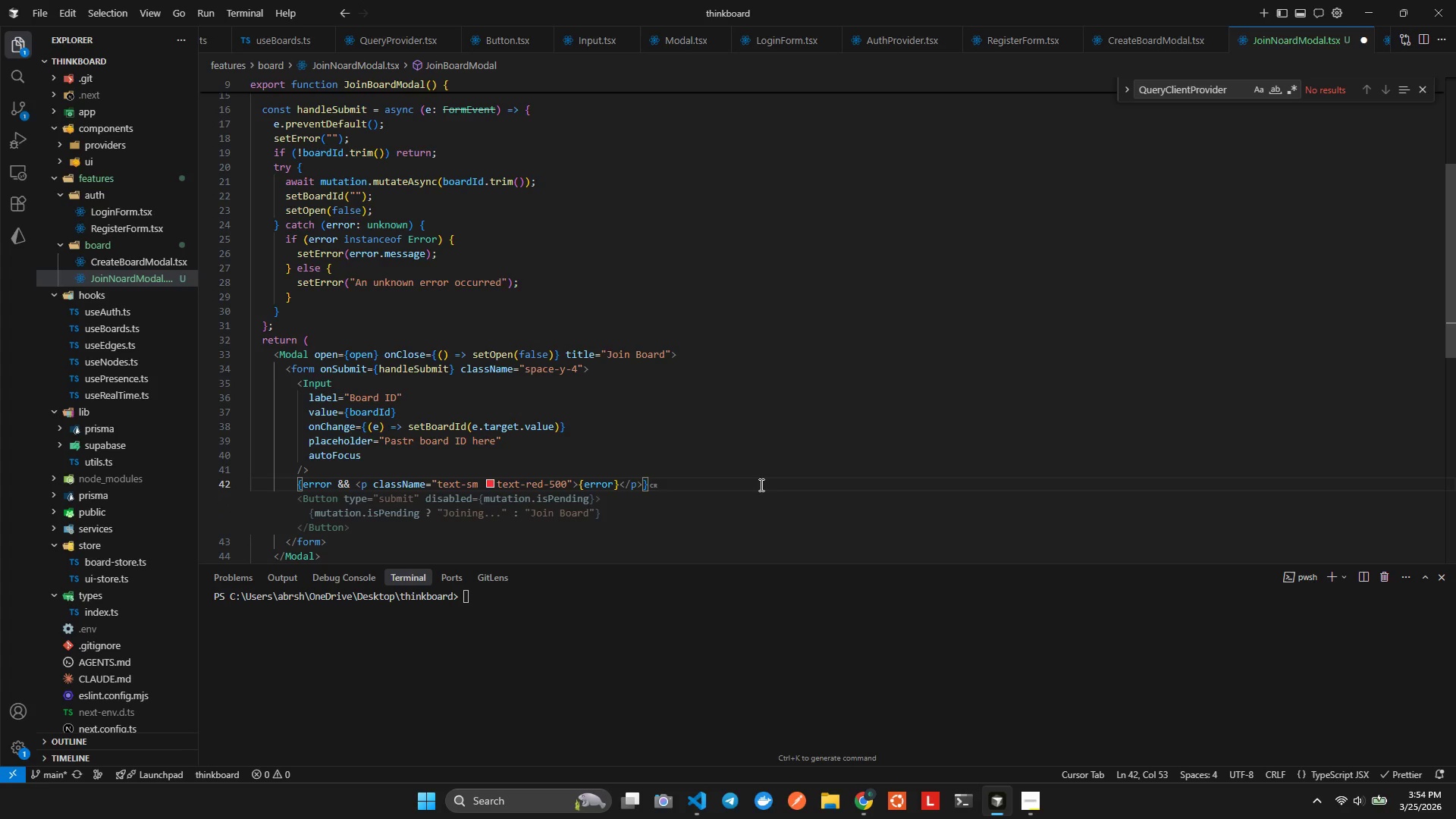 
key(ArrowRight)
 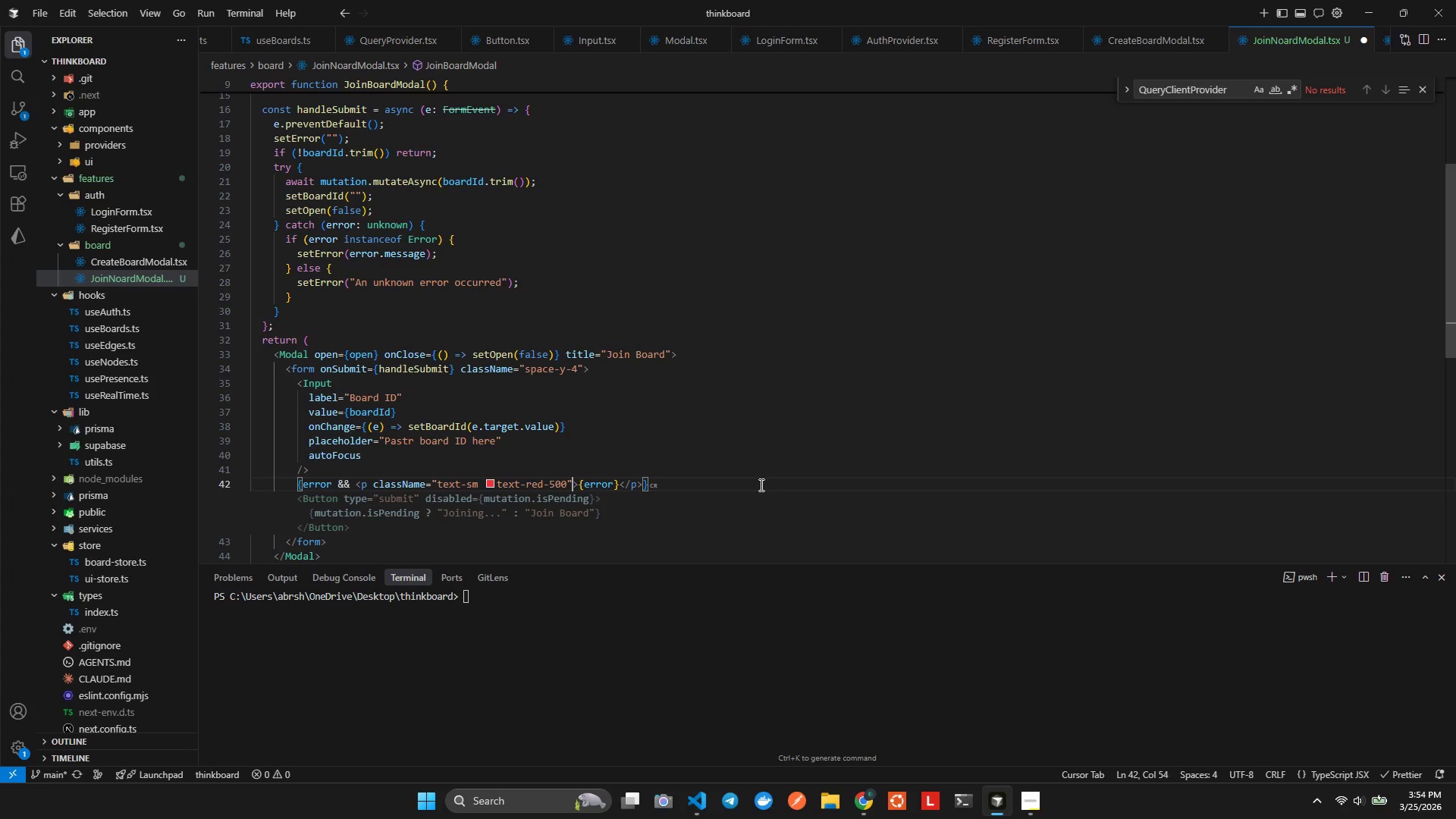 
key(Tab)
 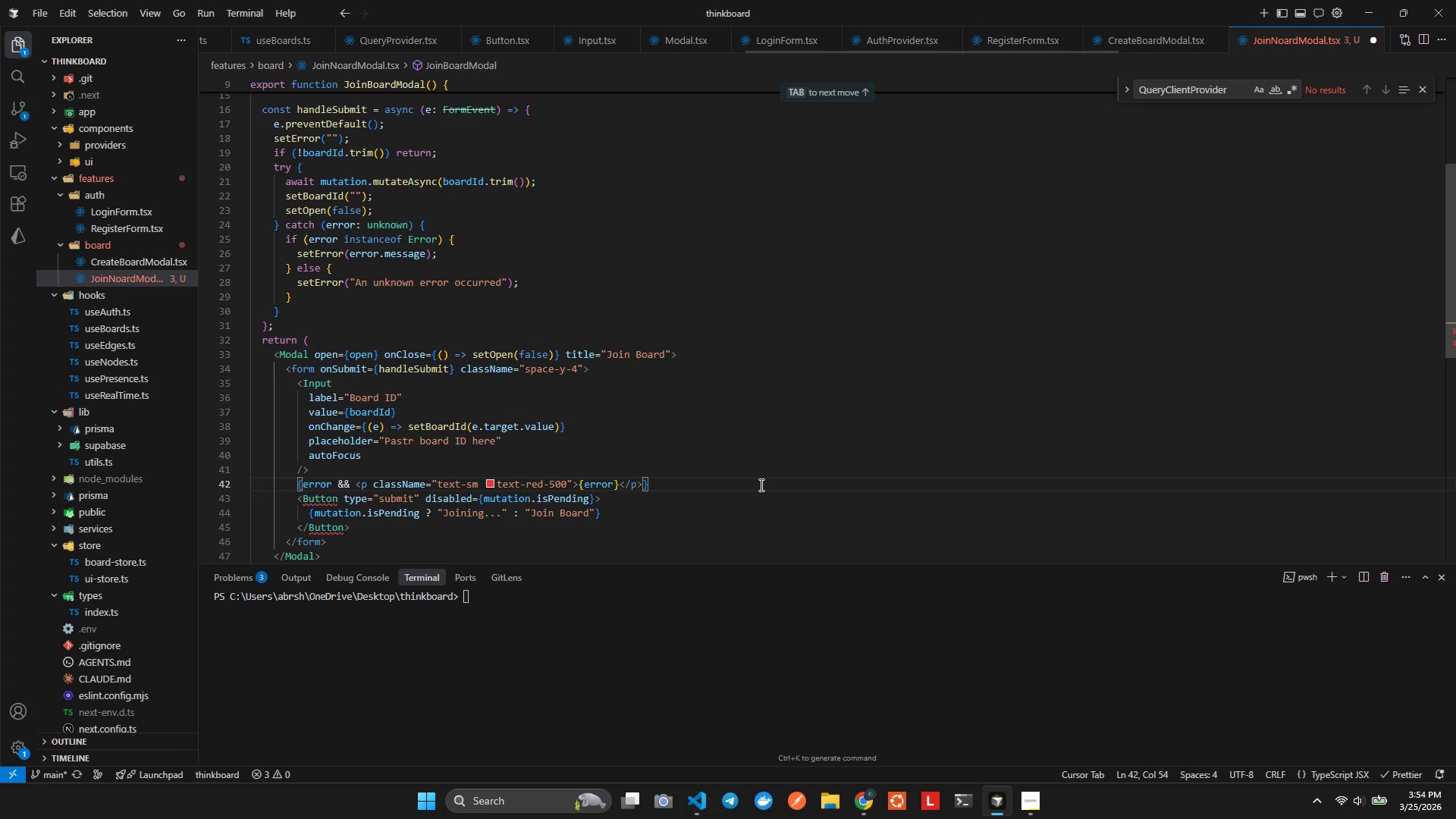 
key(Tab)
 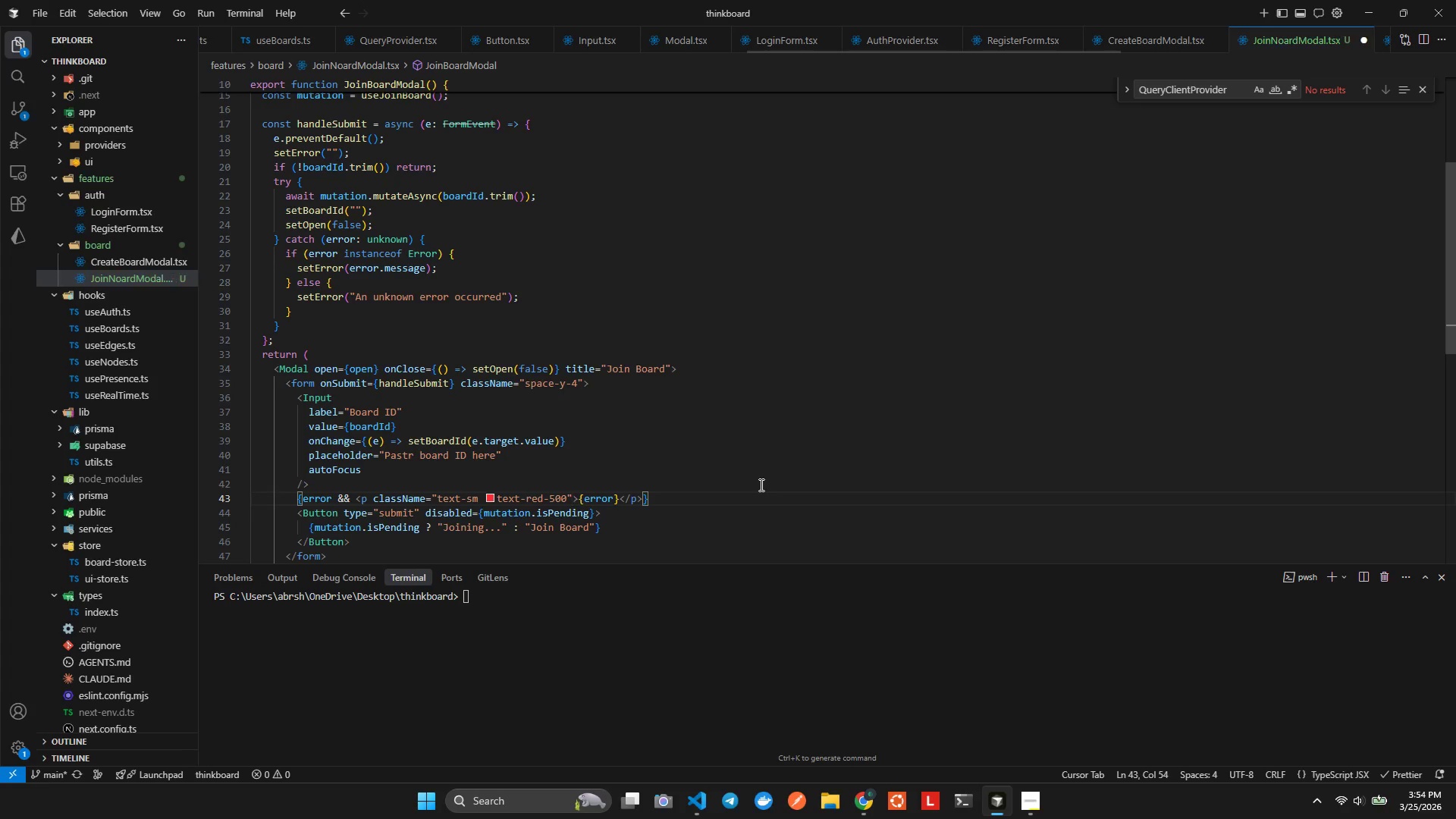 
hold_key(key=ControlLeft, duration=0.7)
 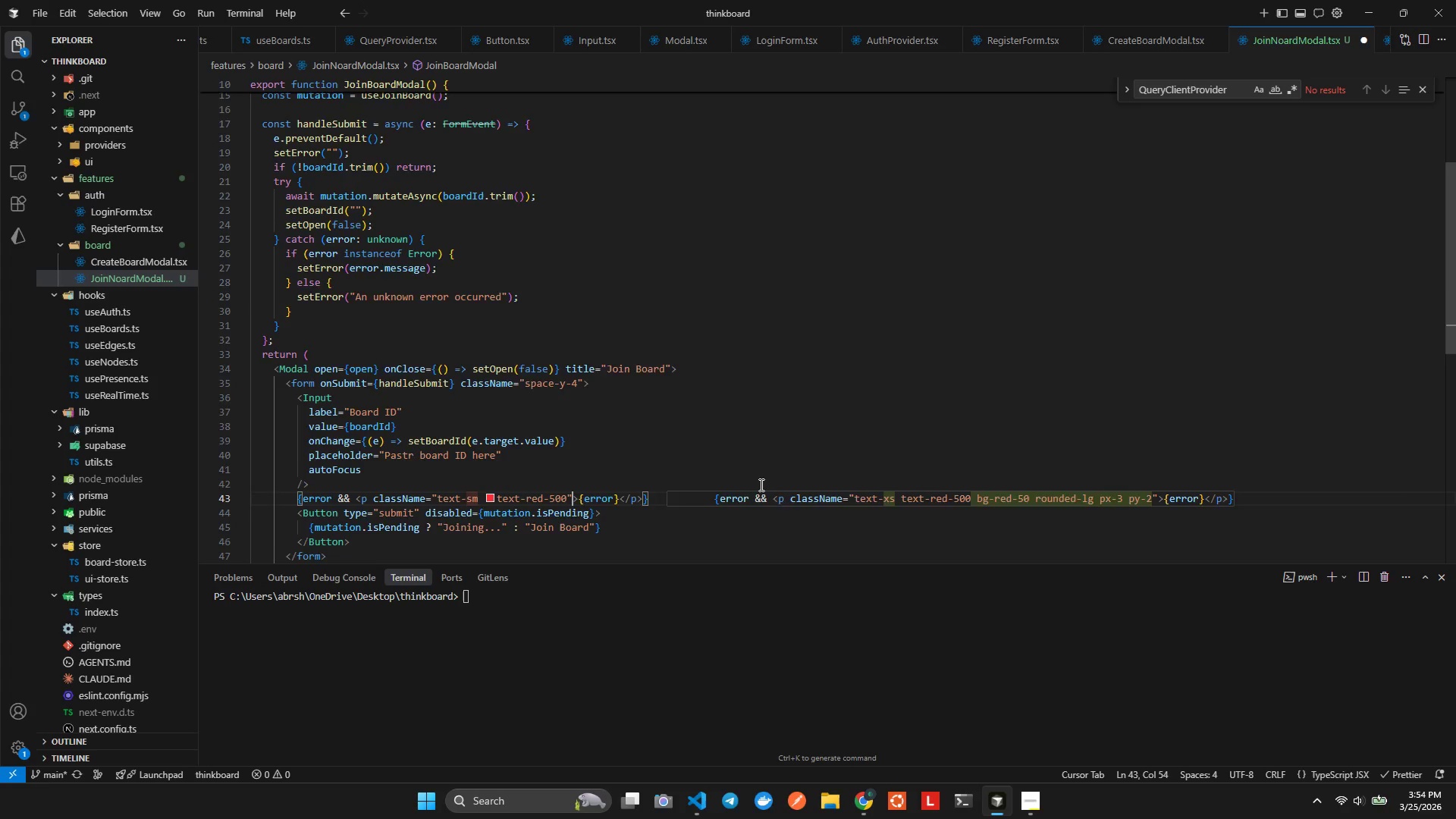 
key(ArrowDown)
 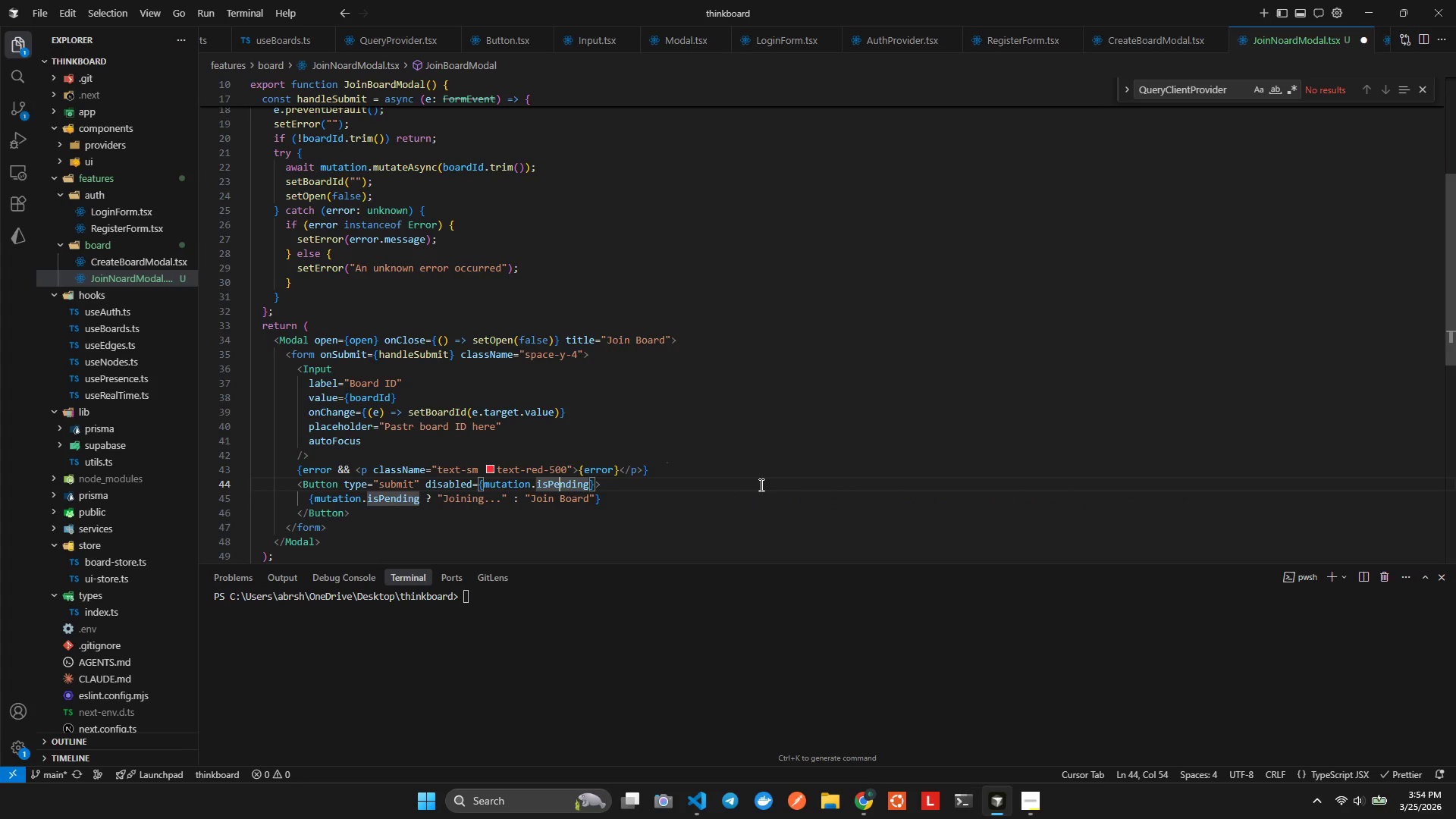 
key(ArrowDown)
 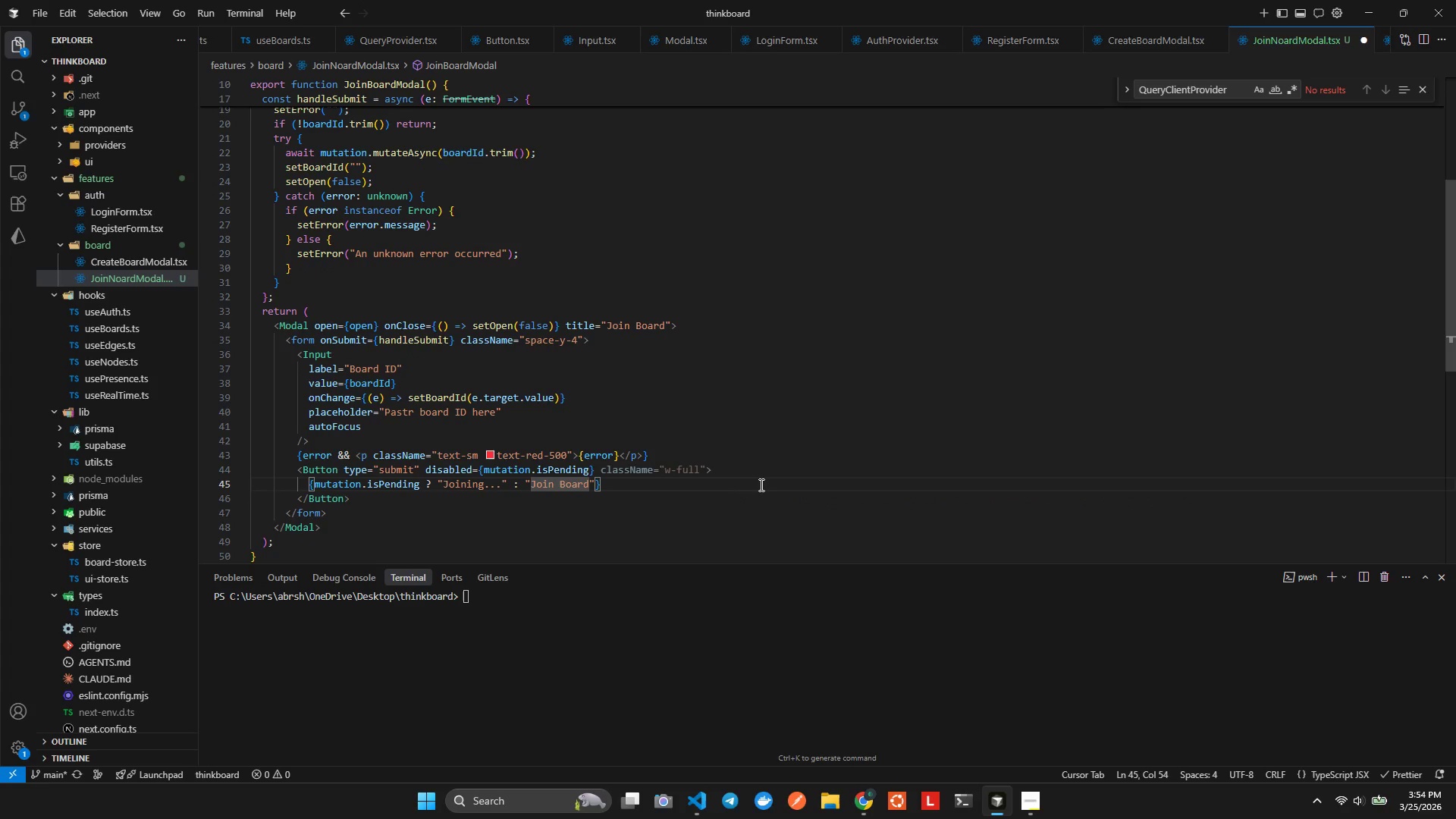 
wait(10.81)
 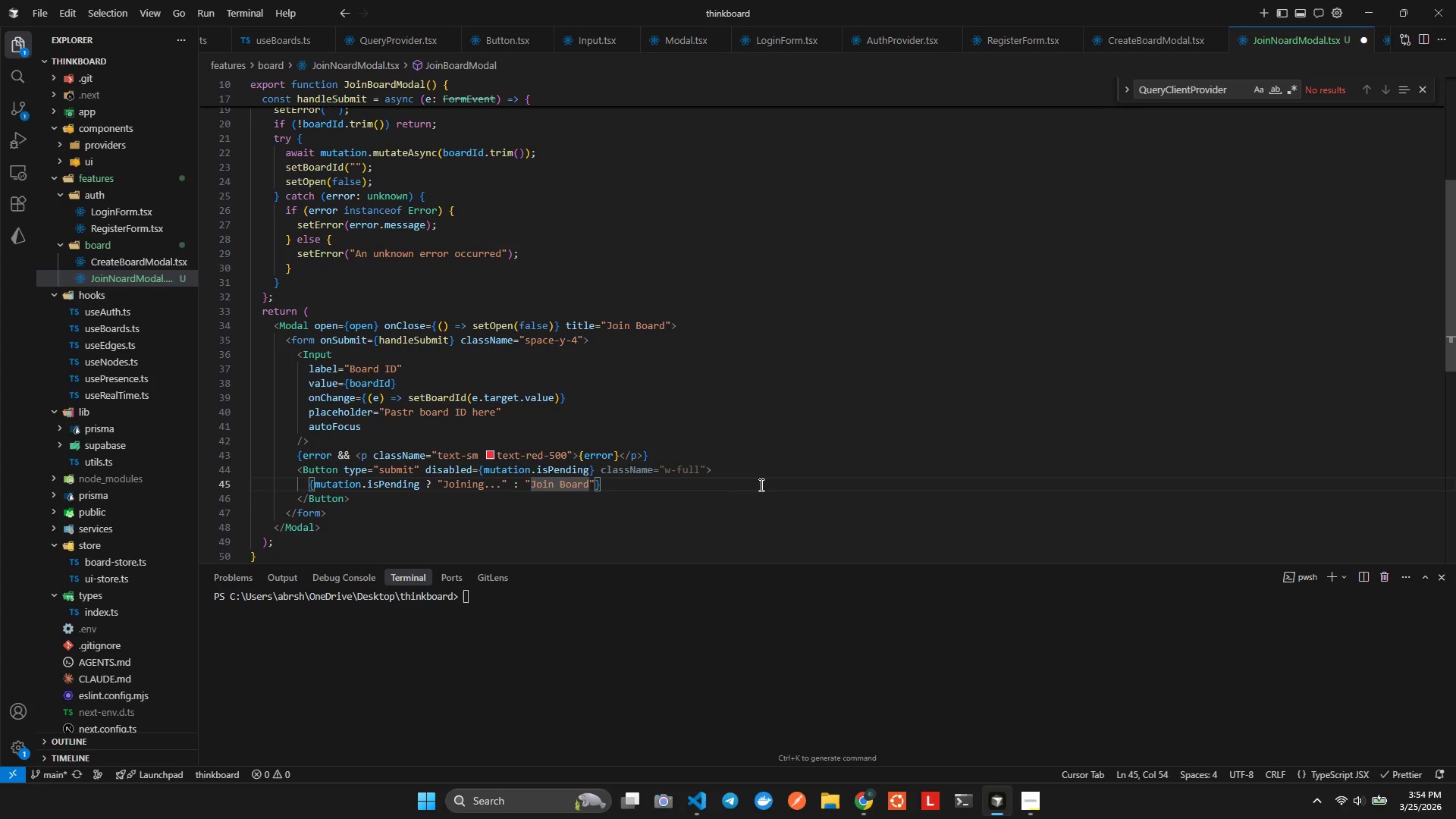 
key(ArrowDown)
 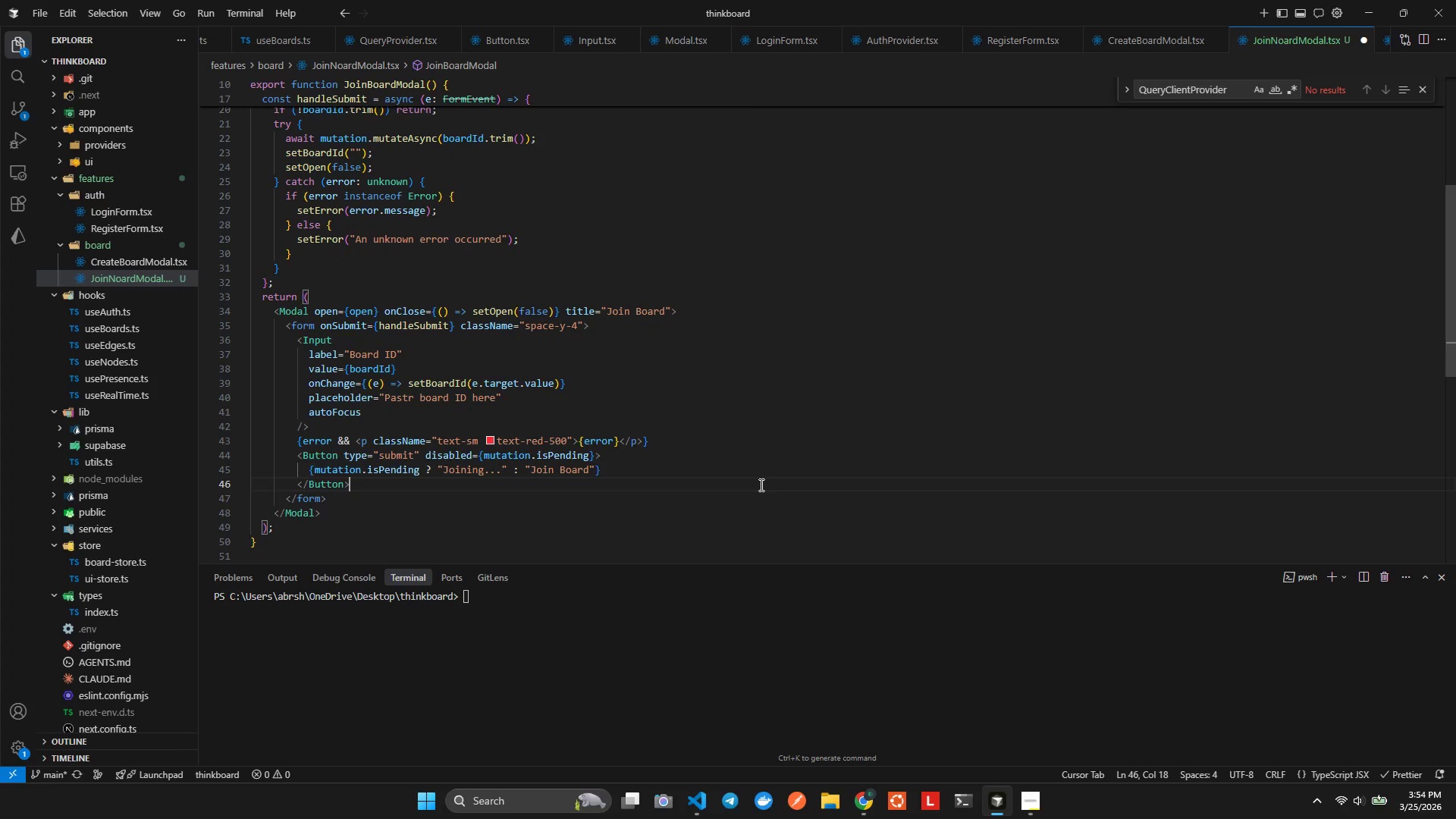 
key(ArrowDown)
 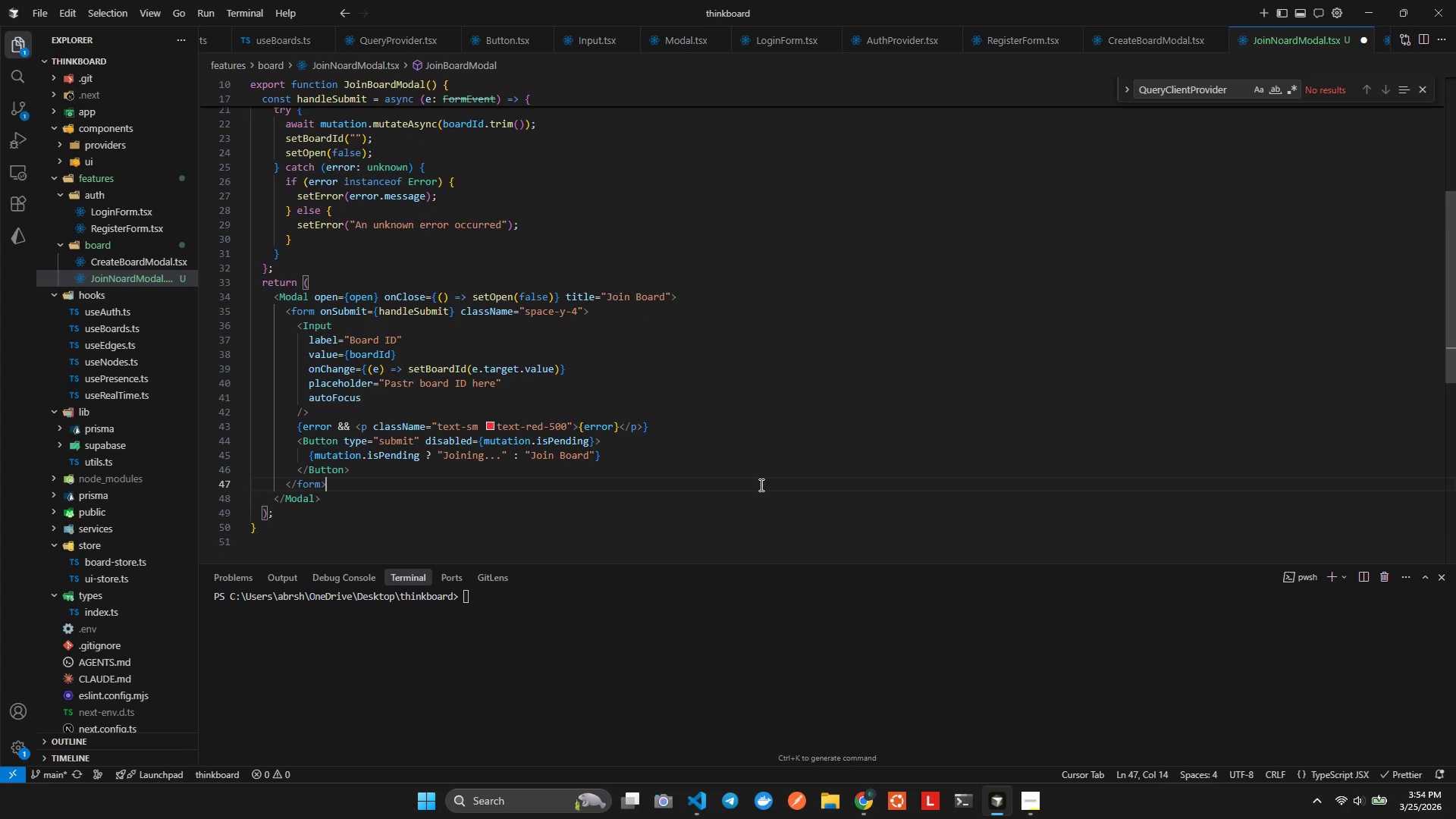 
key(ArrowDown)
 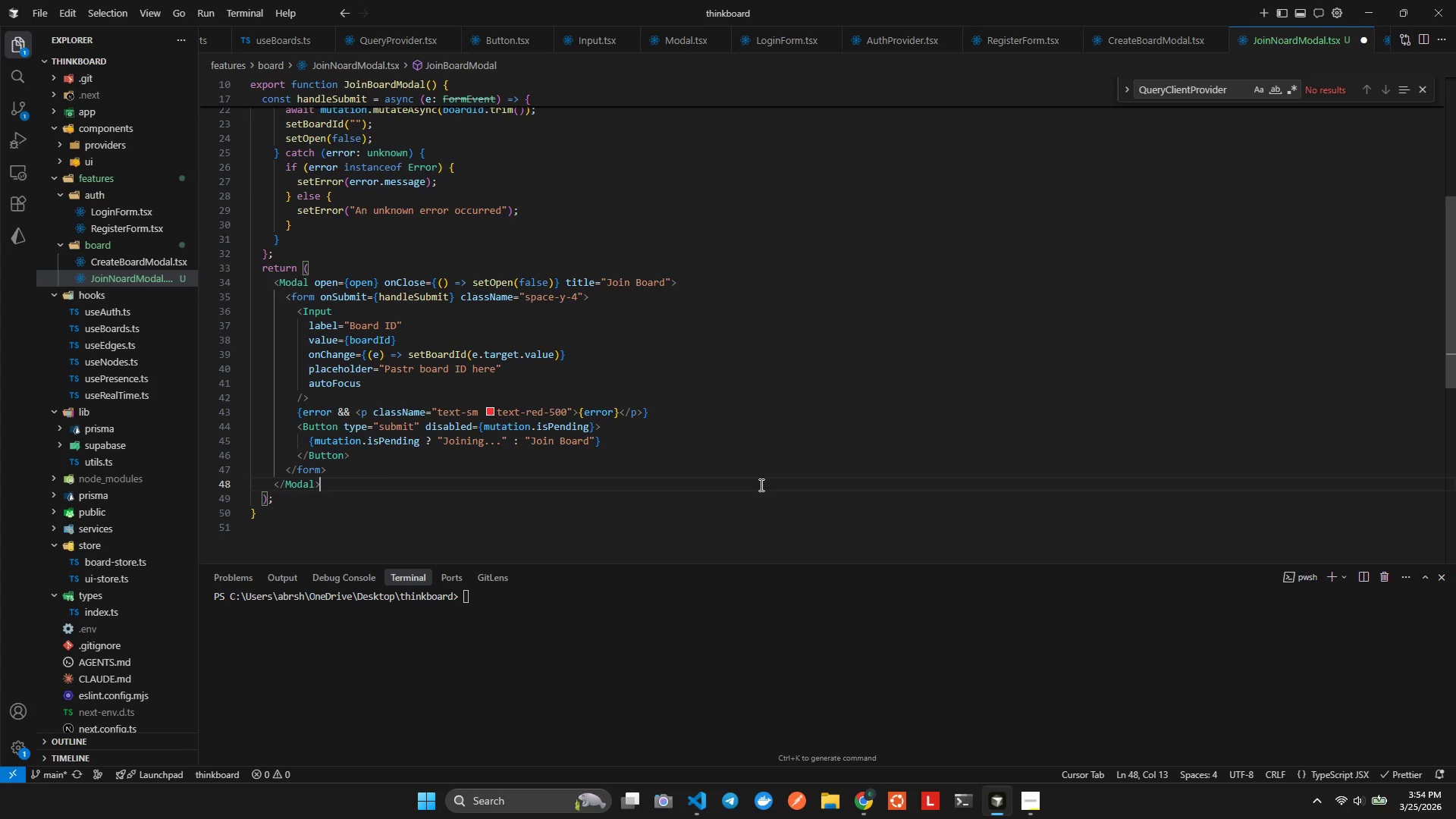 
key(Alt+Shift+AltLeft)
 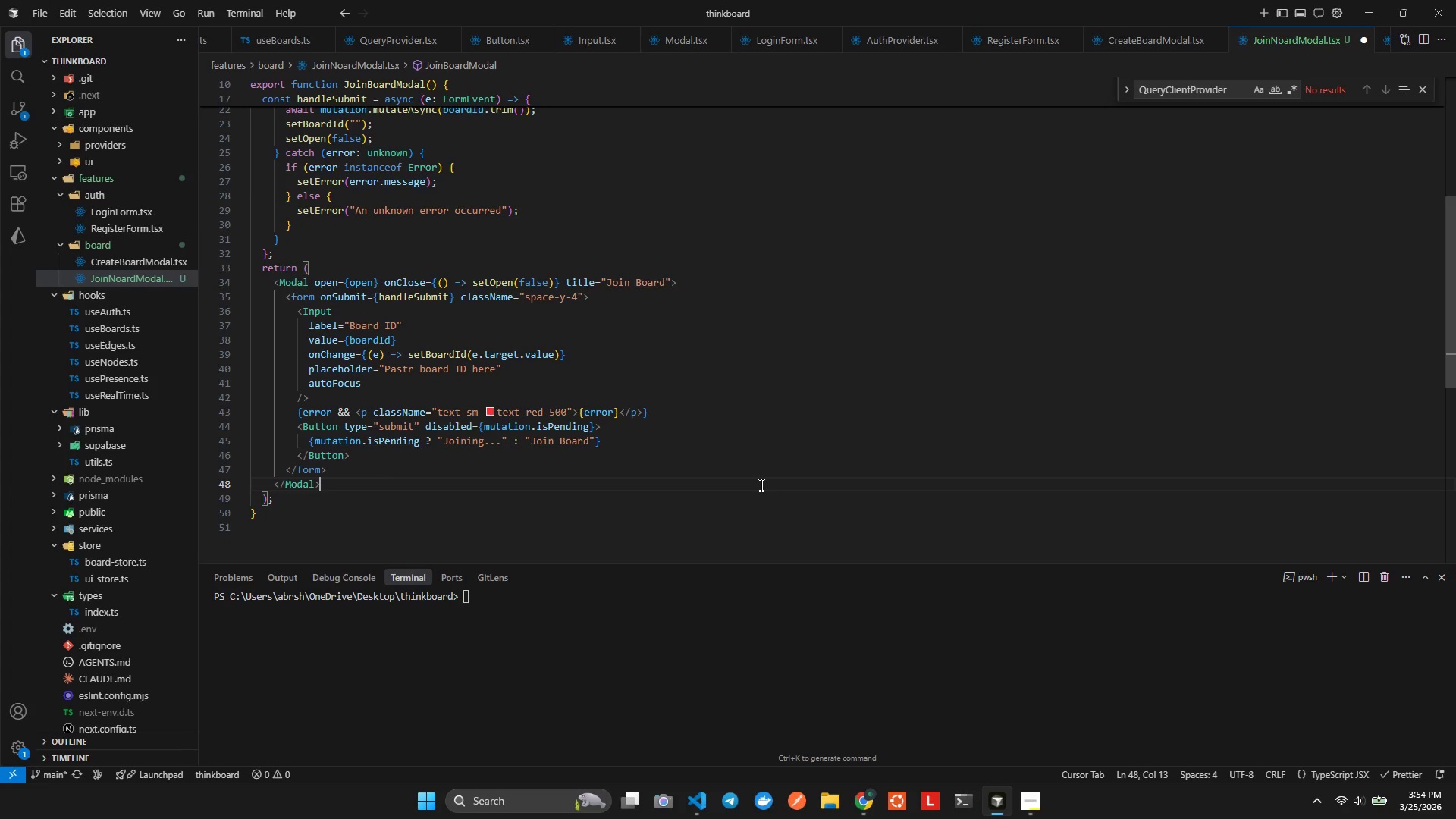 
key(Alt+Shift+F)
 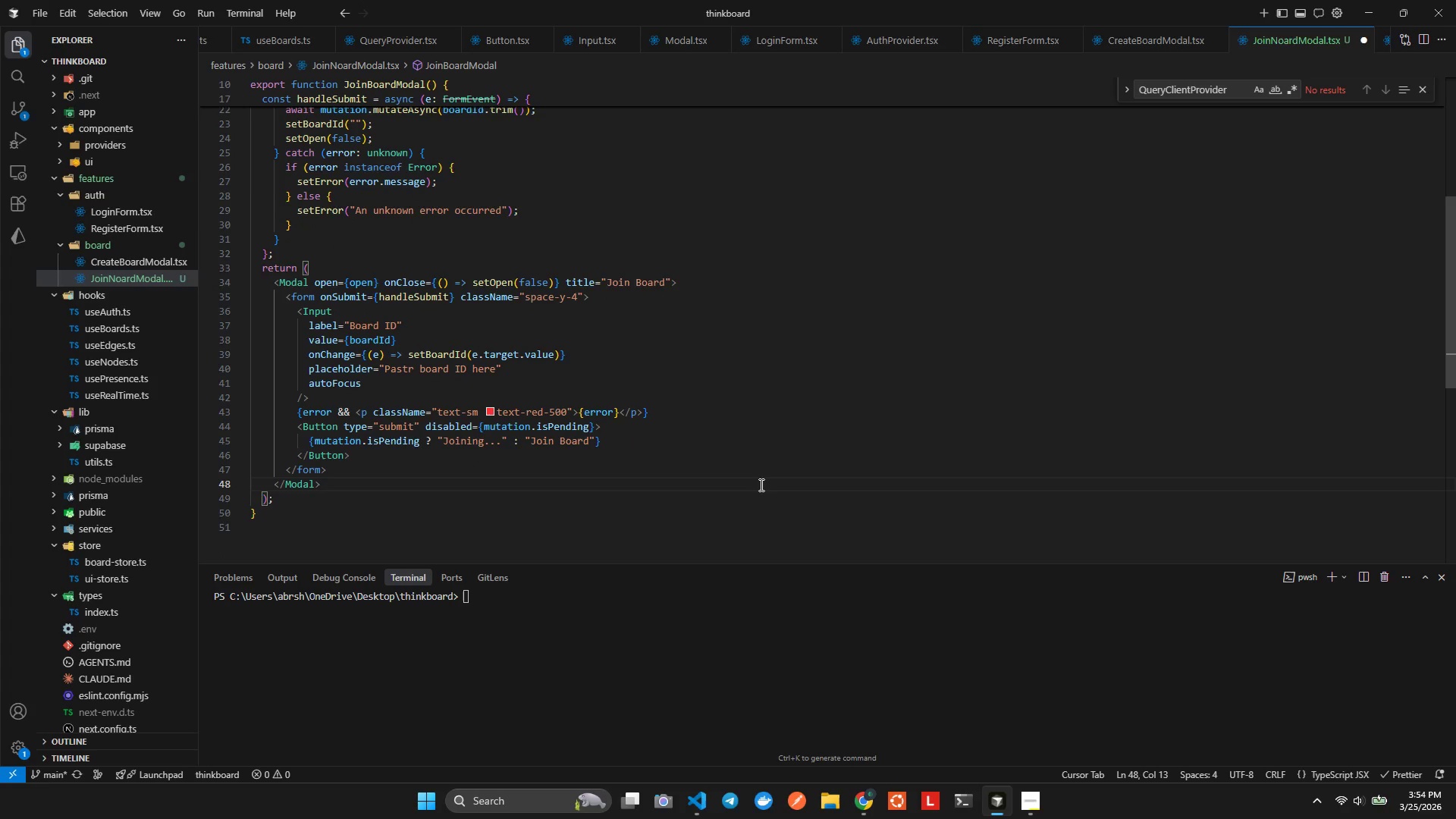 
key(Control+ControlLeft)
 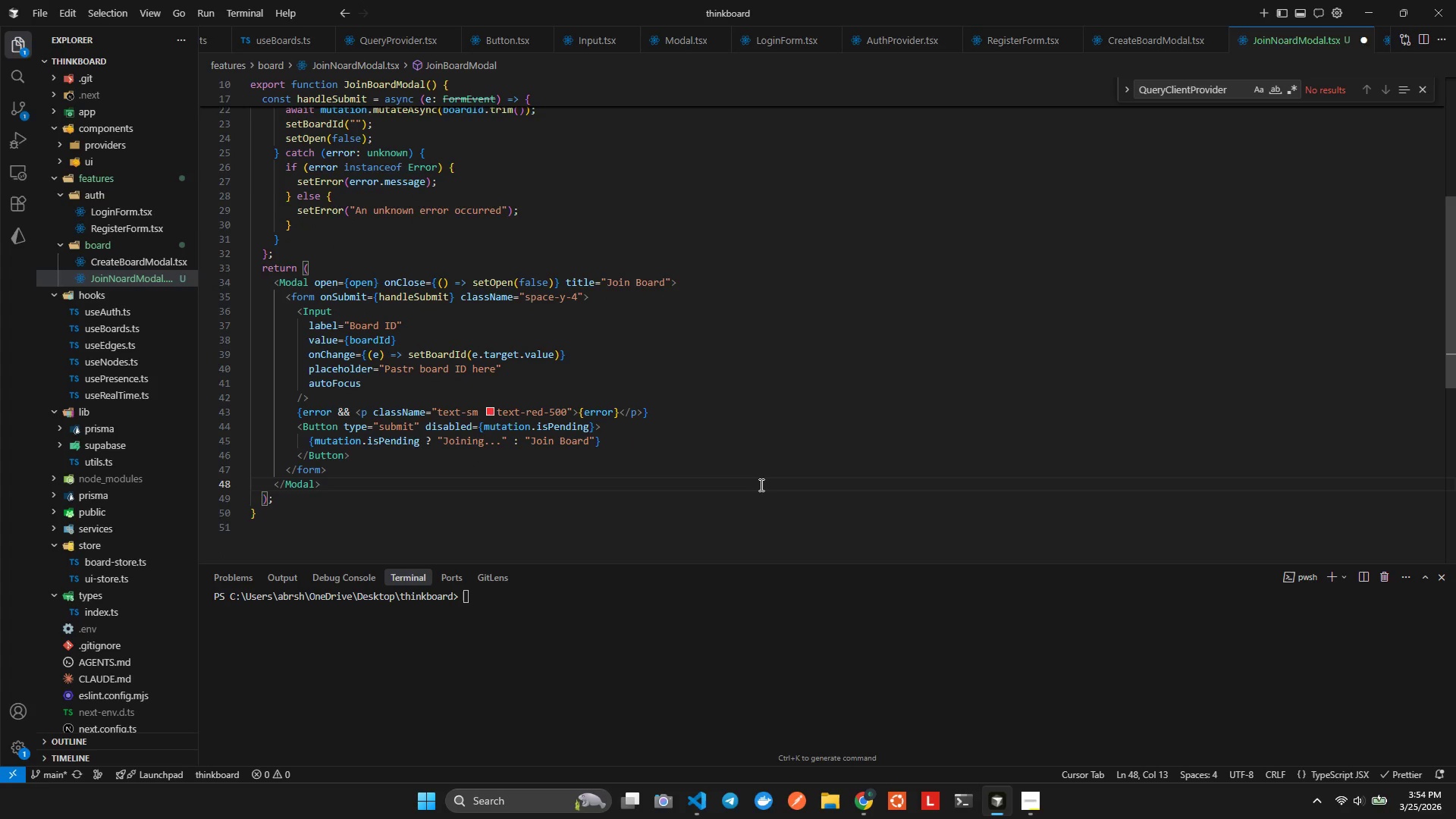 
key(Control+S)
 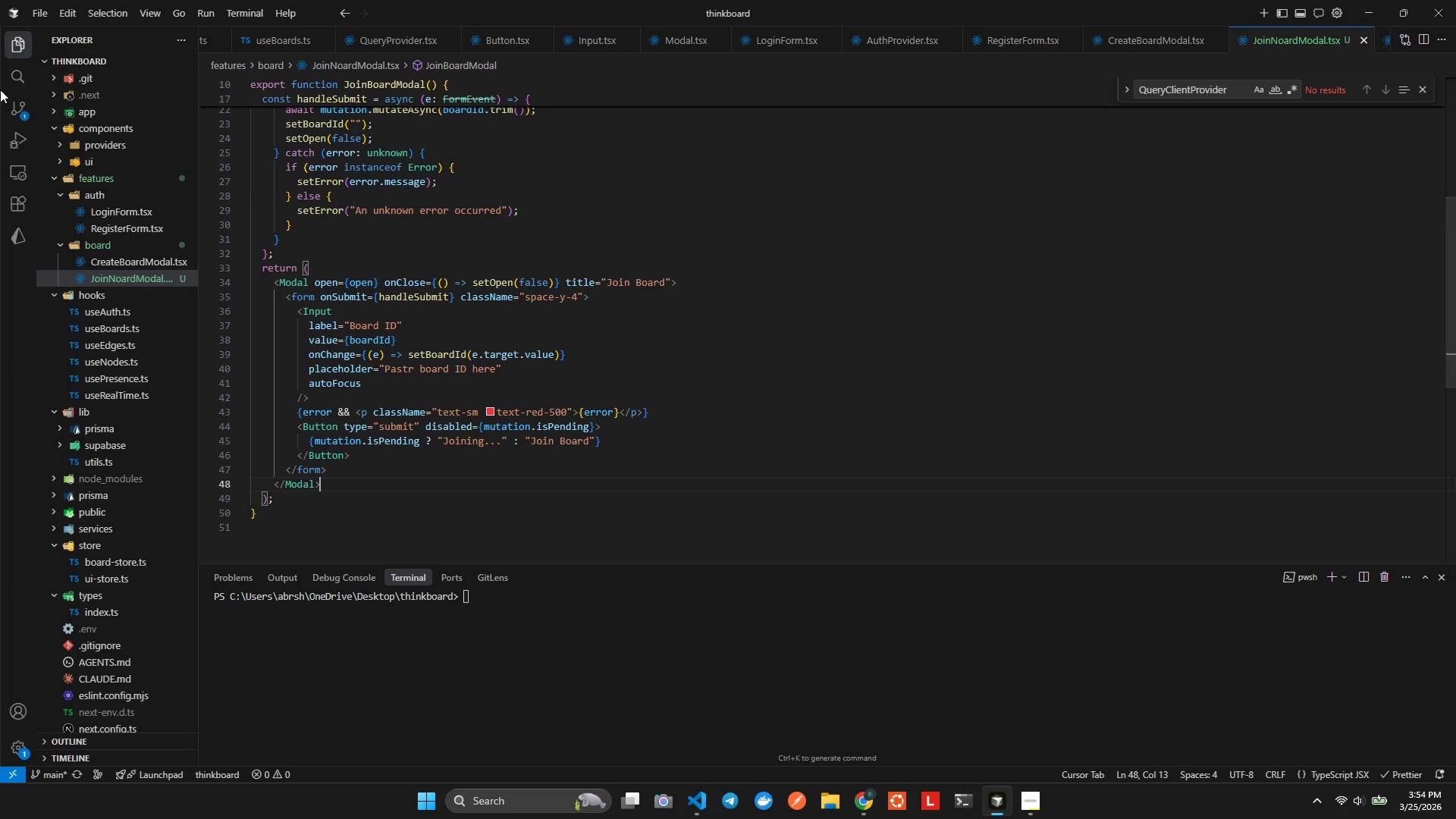 
wait(6.03)
 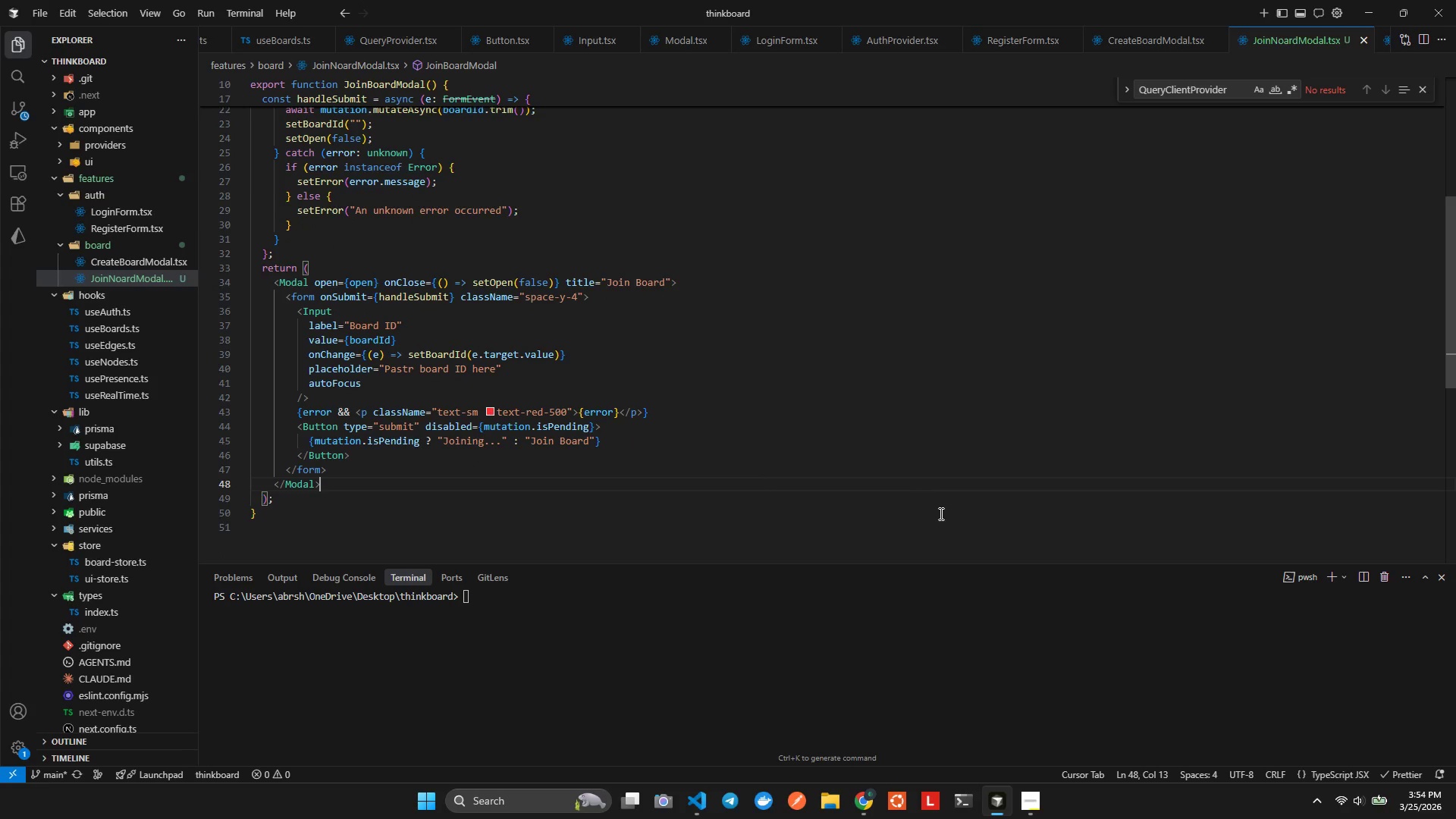 
double_click([173, 78])
 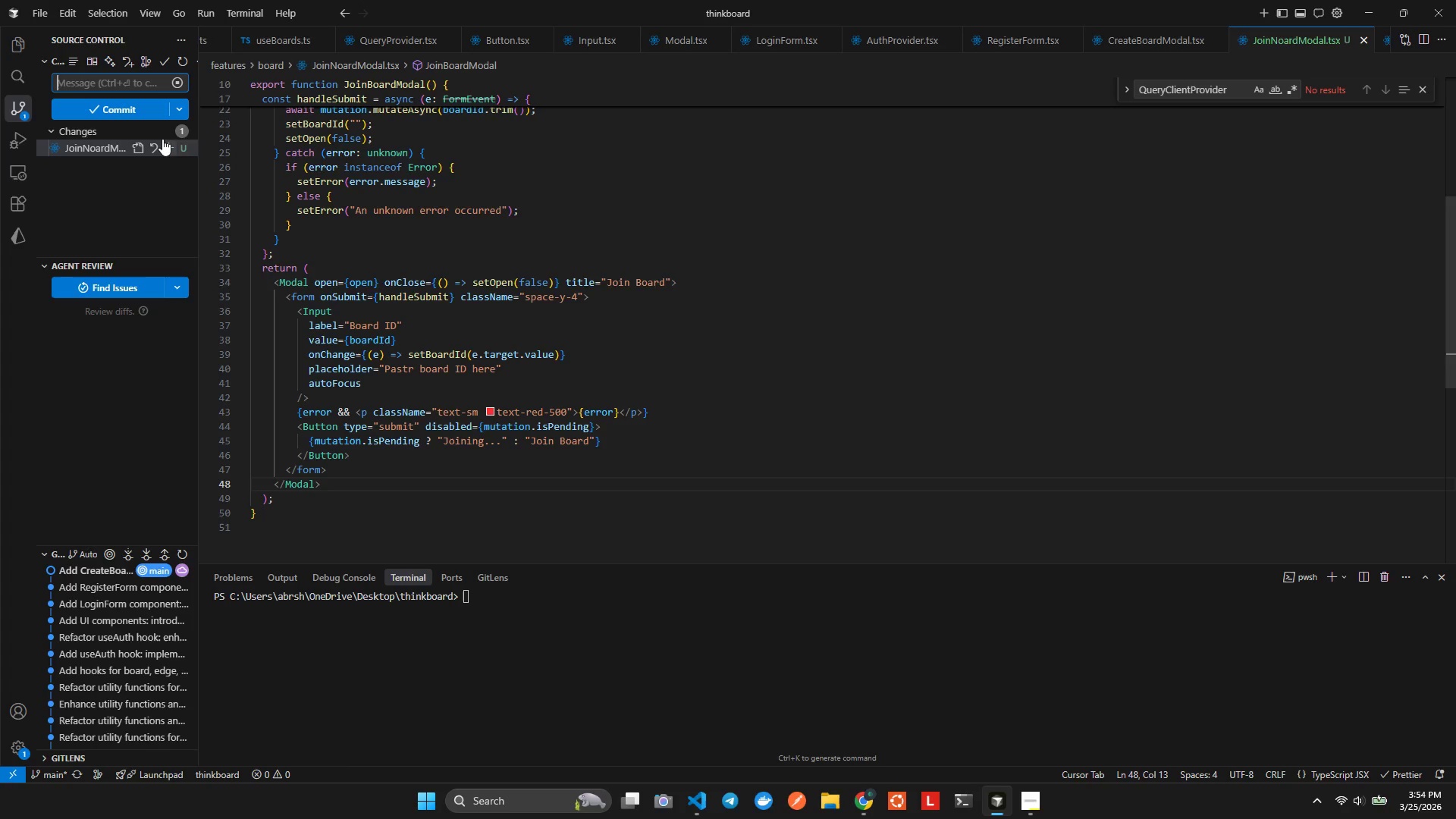 
left_click([162, 133])
 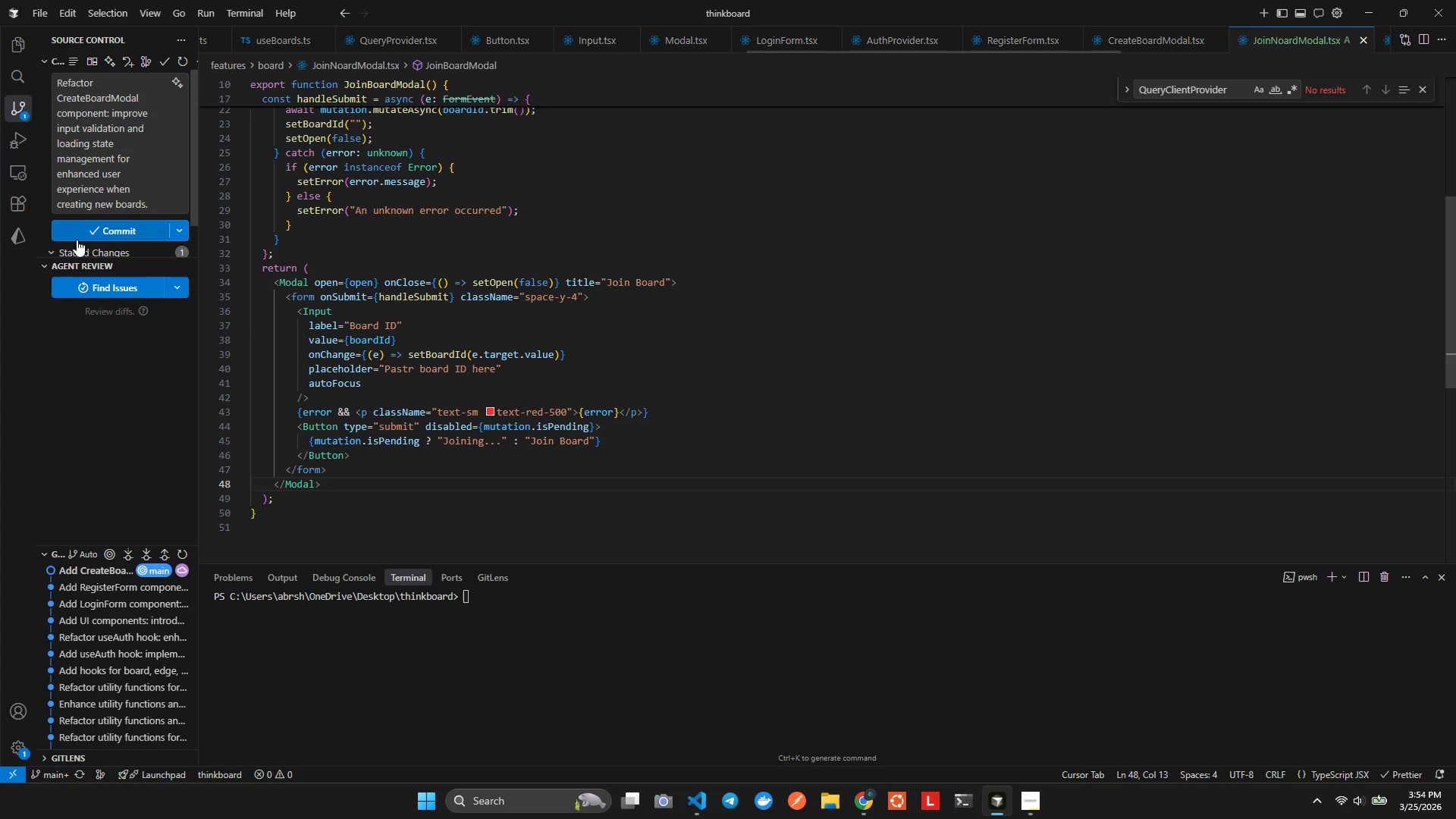 
left_click([100, 218])
 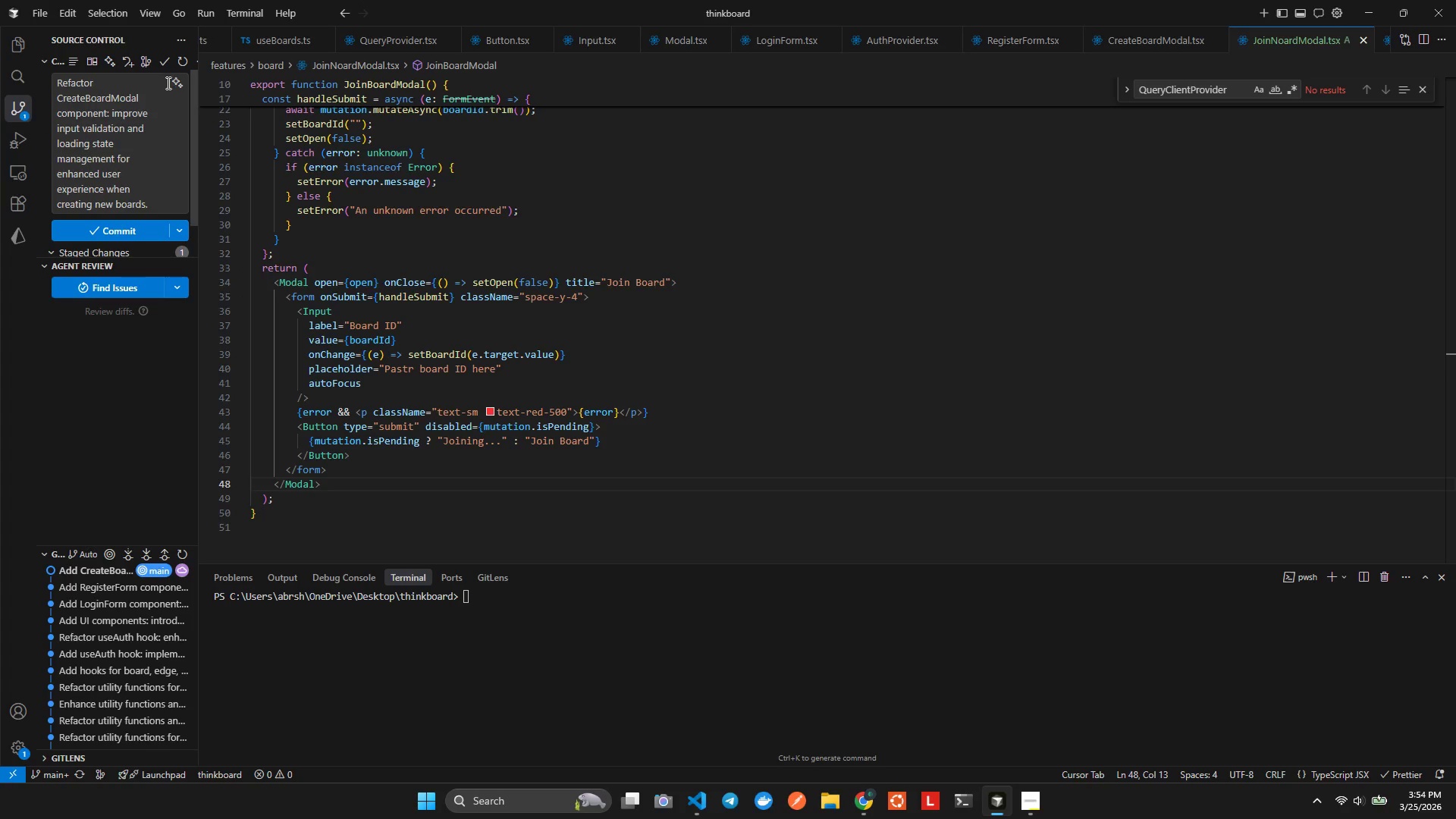 
left_click([158, 152])
 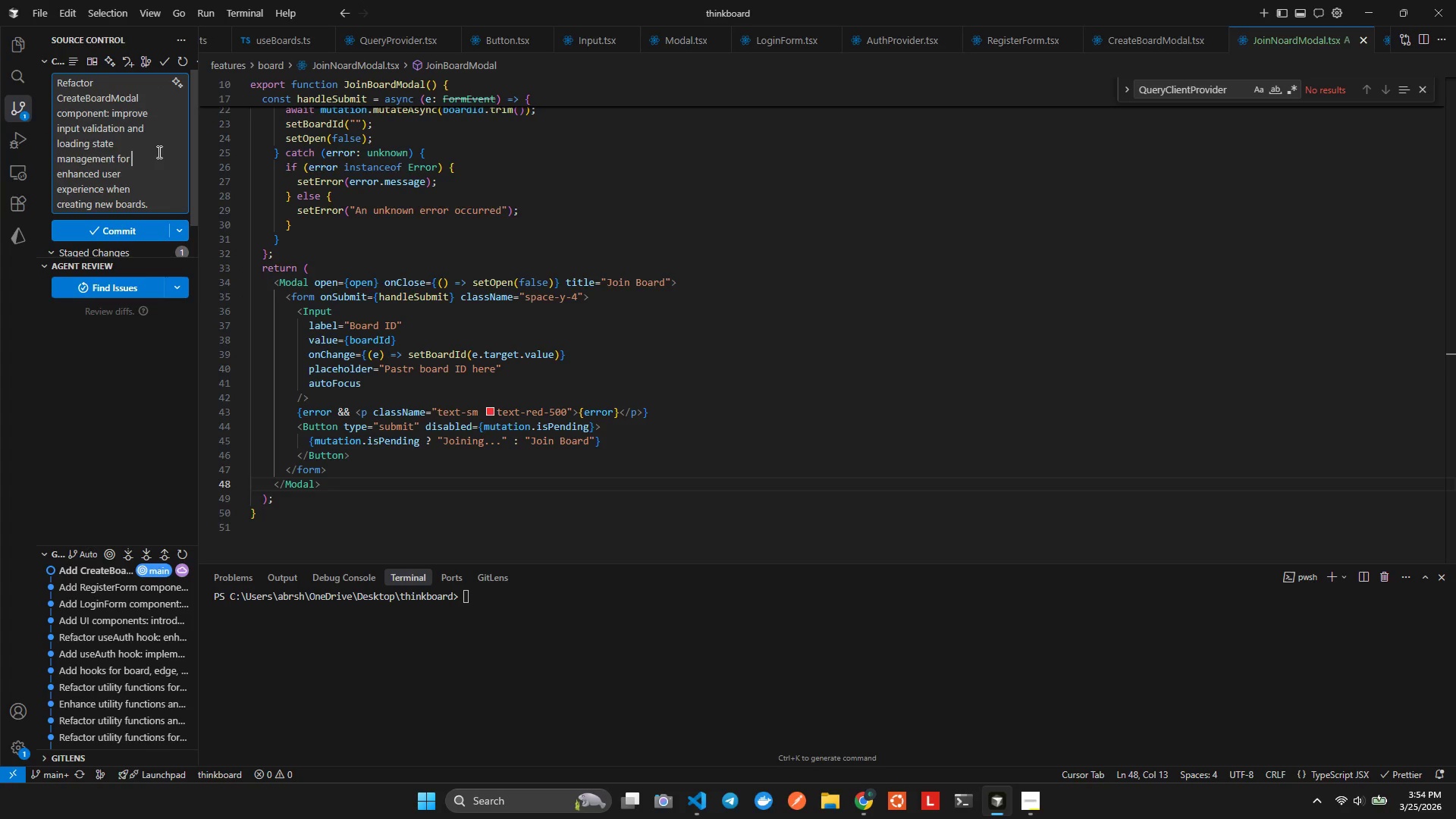 
key(Control+ControlLeft)
 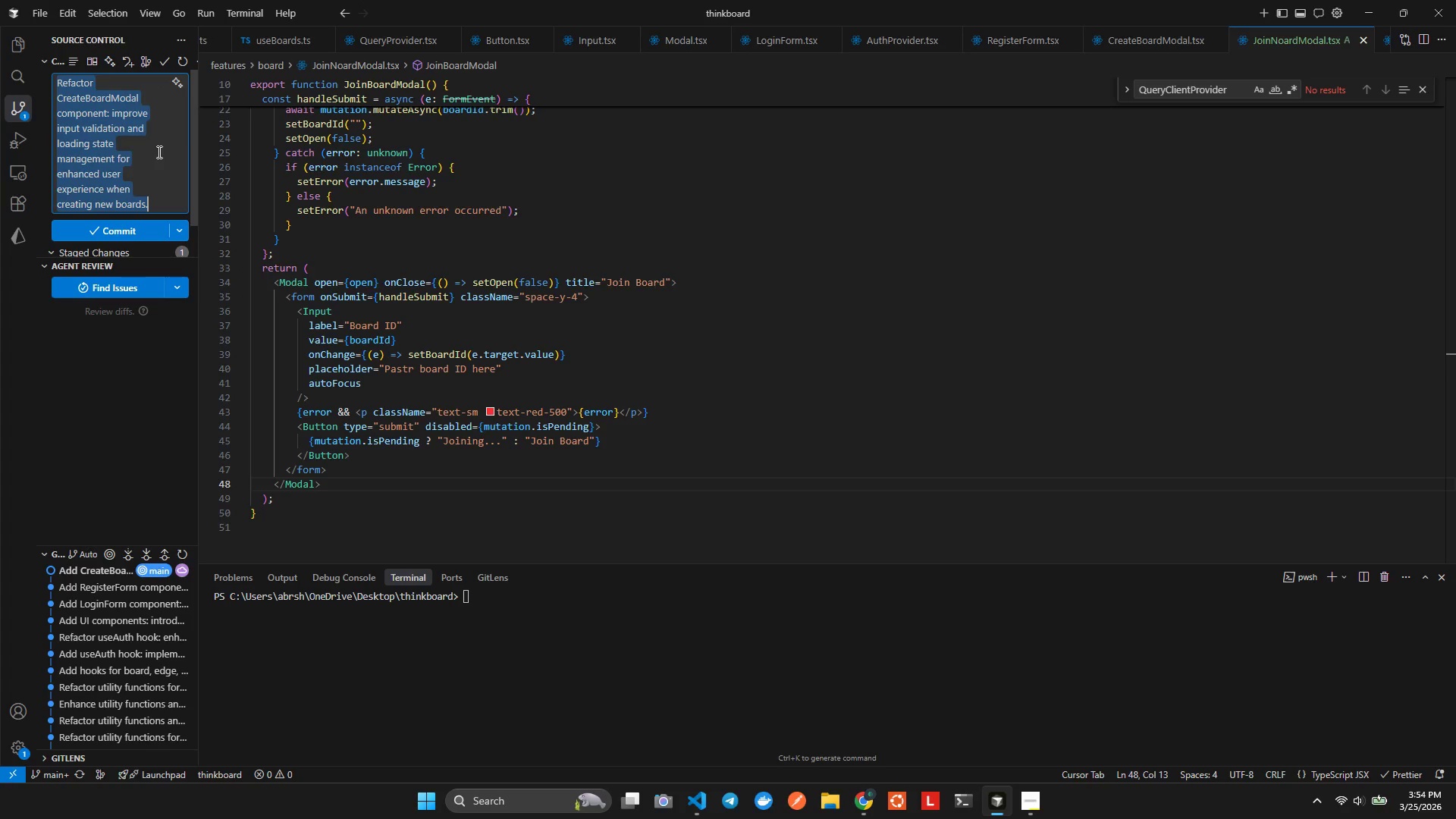 
key(Control+A)
 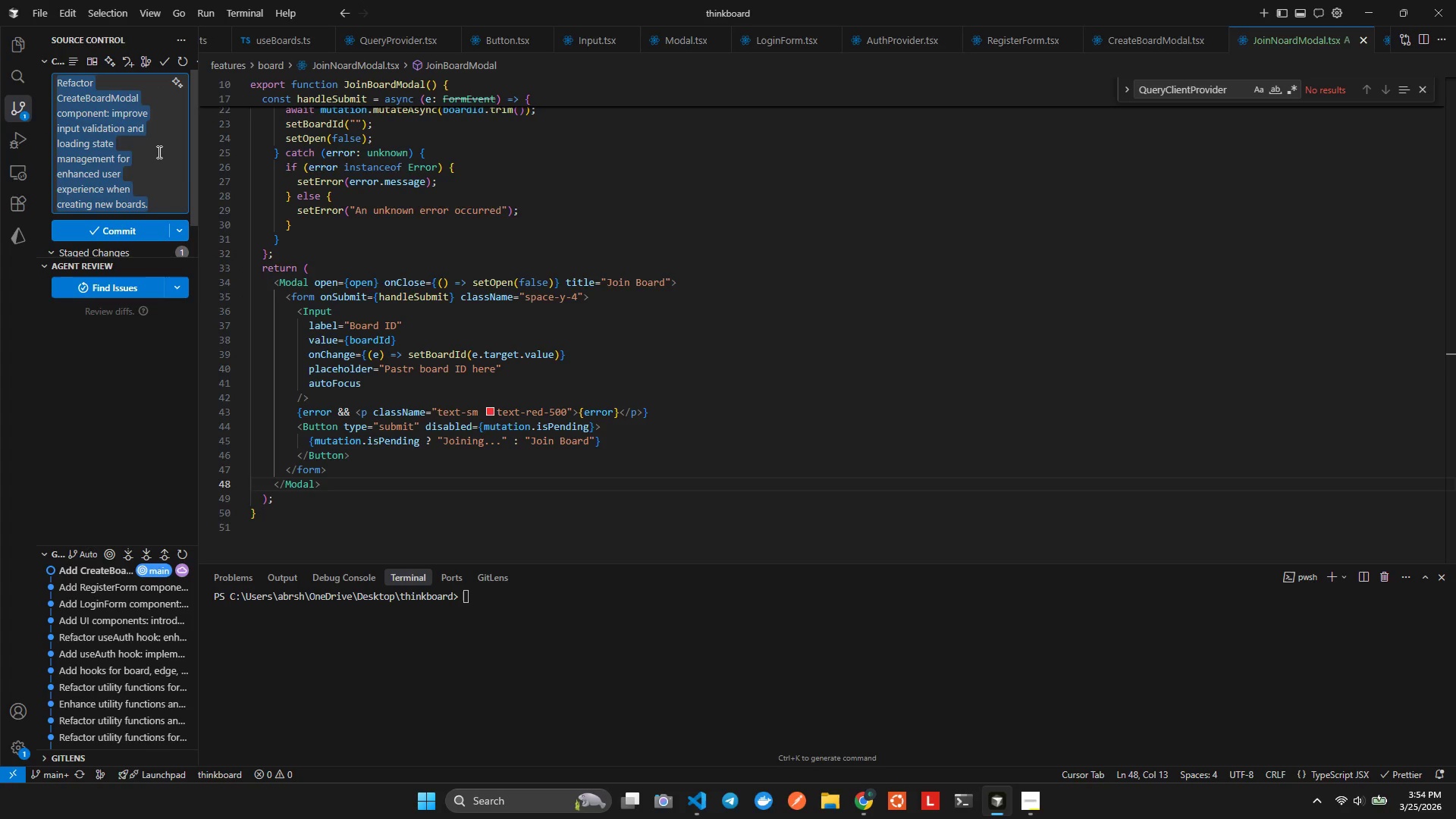 
key(Backspace)
 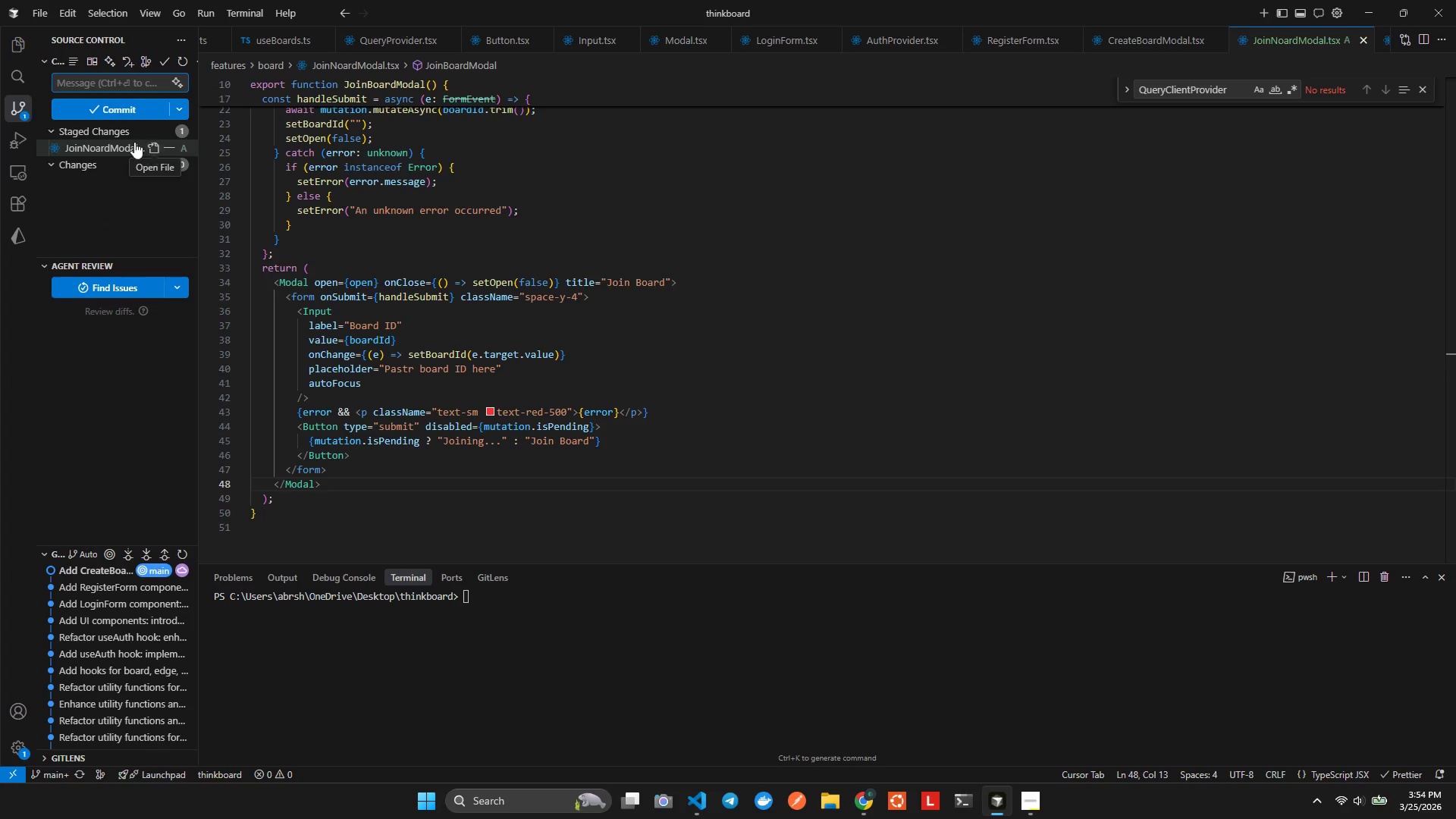 
left_click([89, 100])
 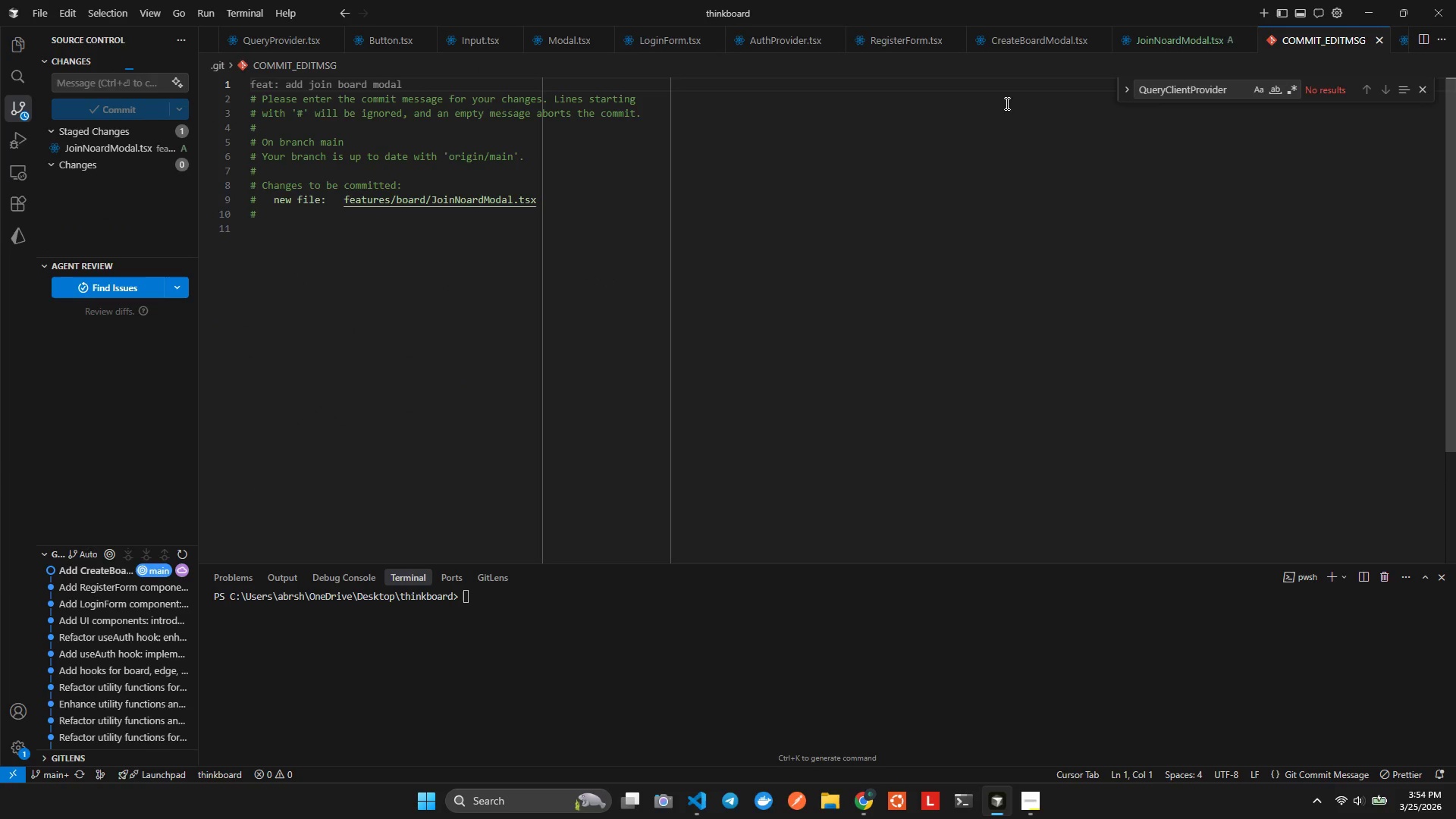 
left_click([1379, 40])
 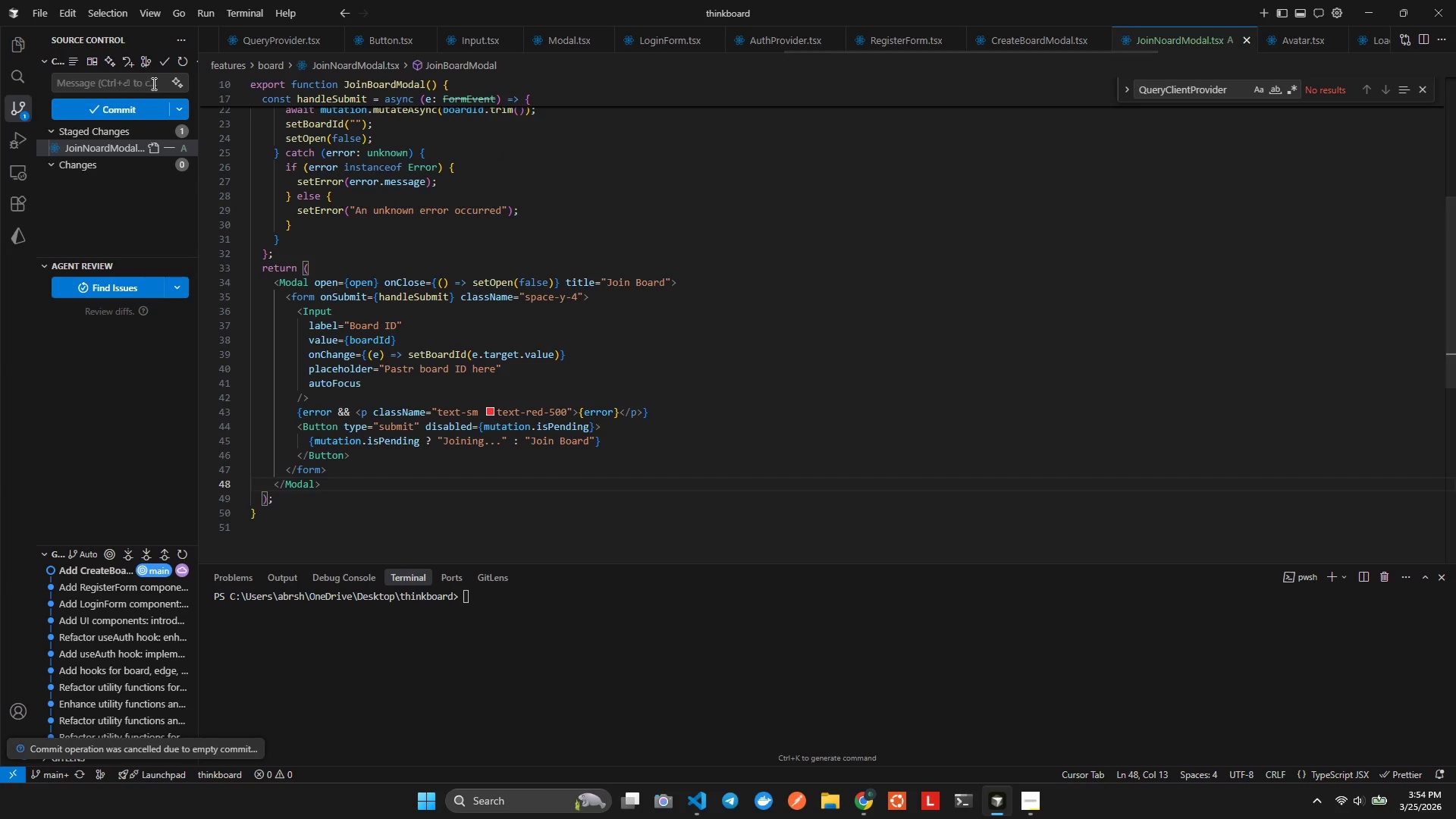 
left_click([177, 89])
 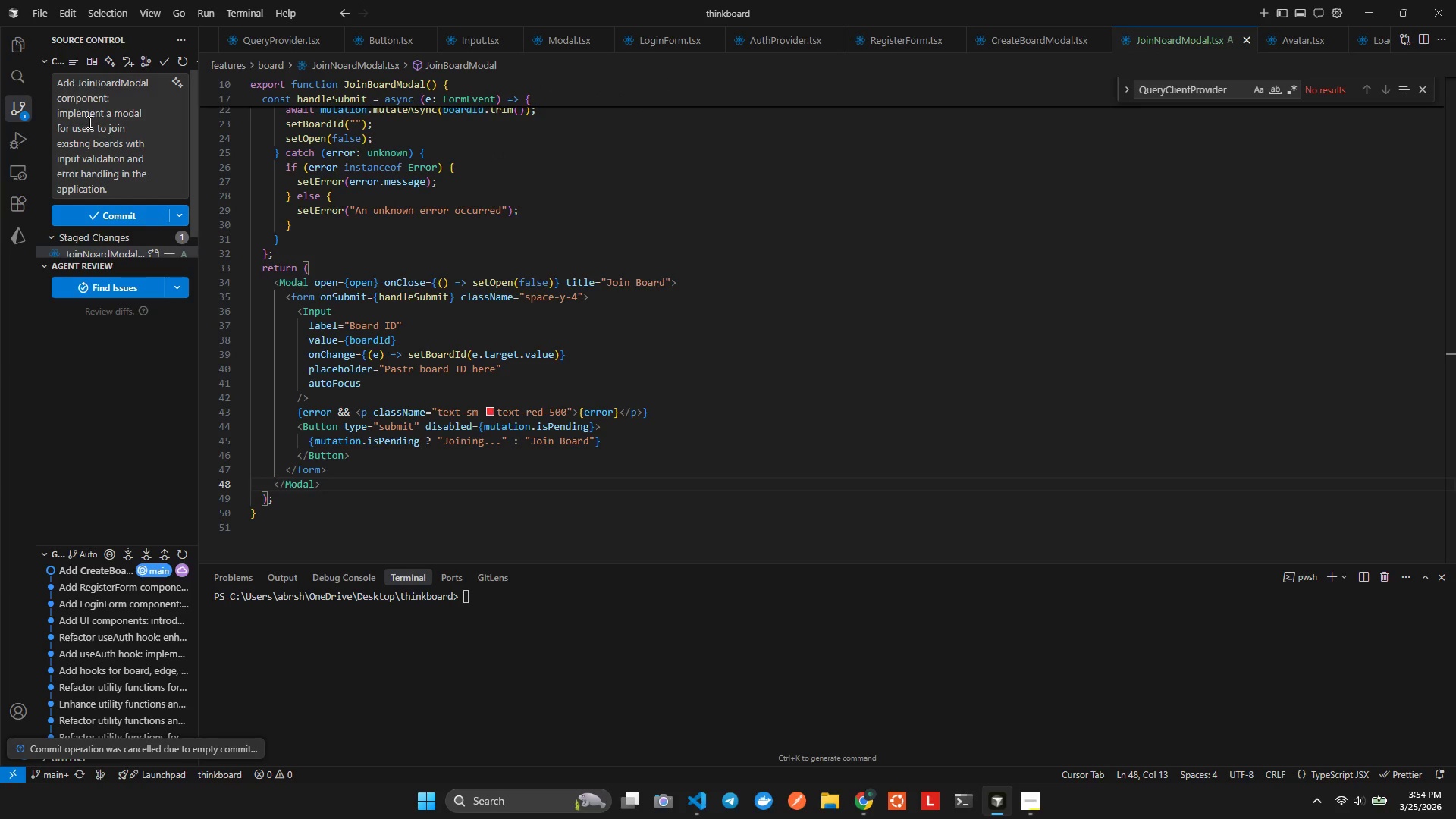 
left_click([92, 213])
 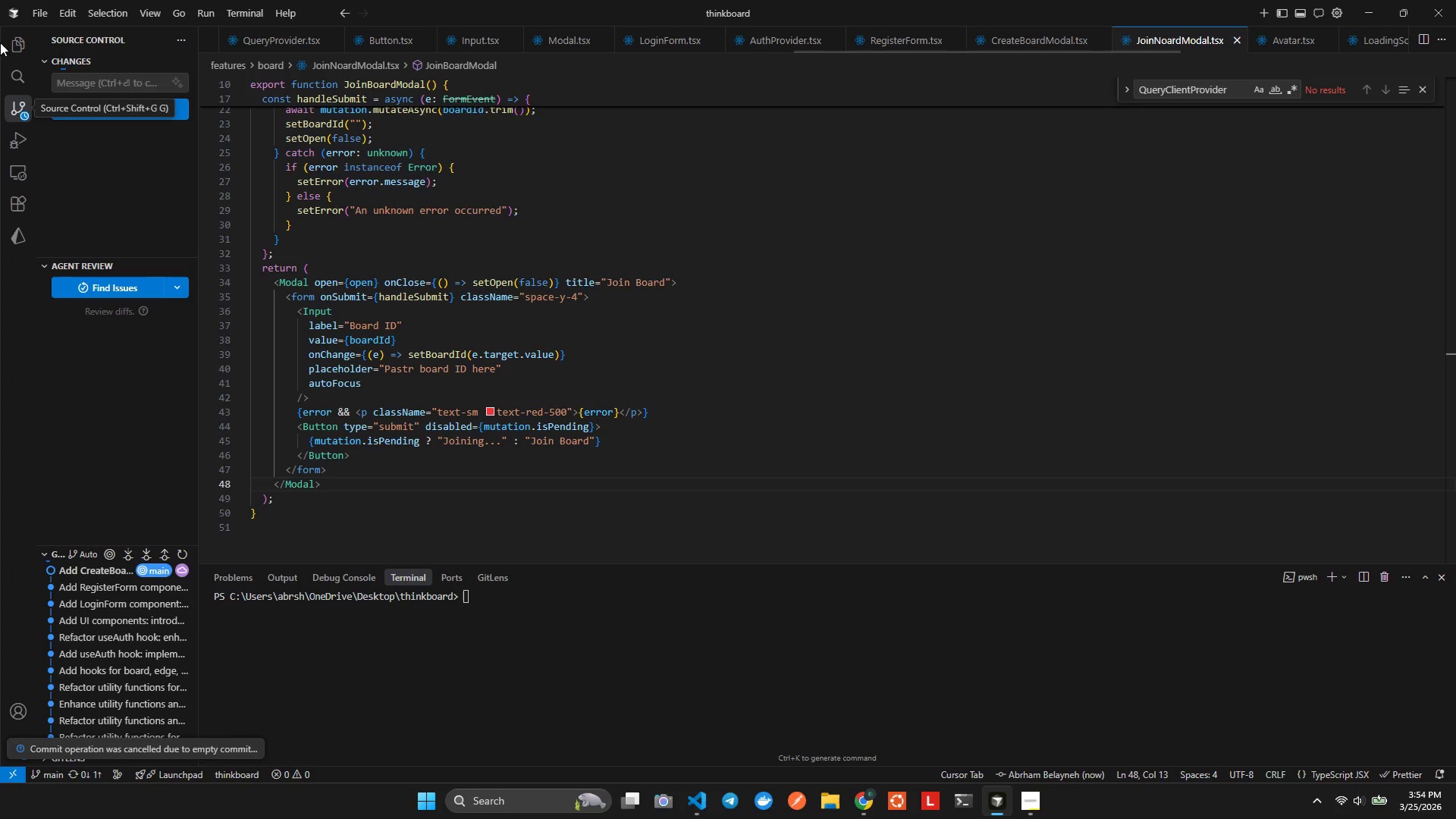 
left_click([15, 42])
 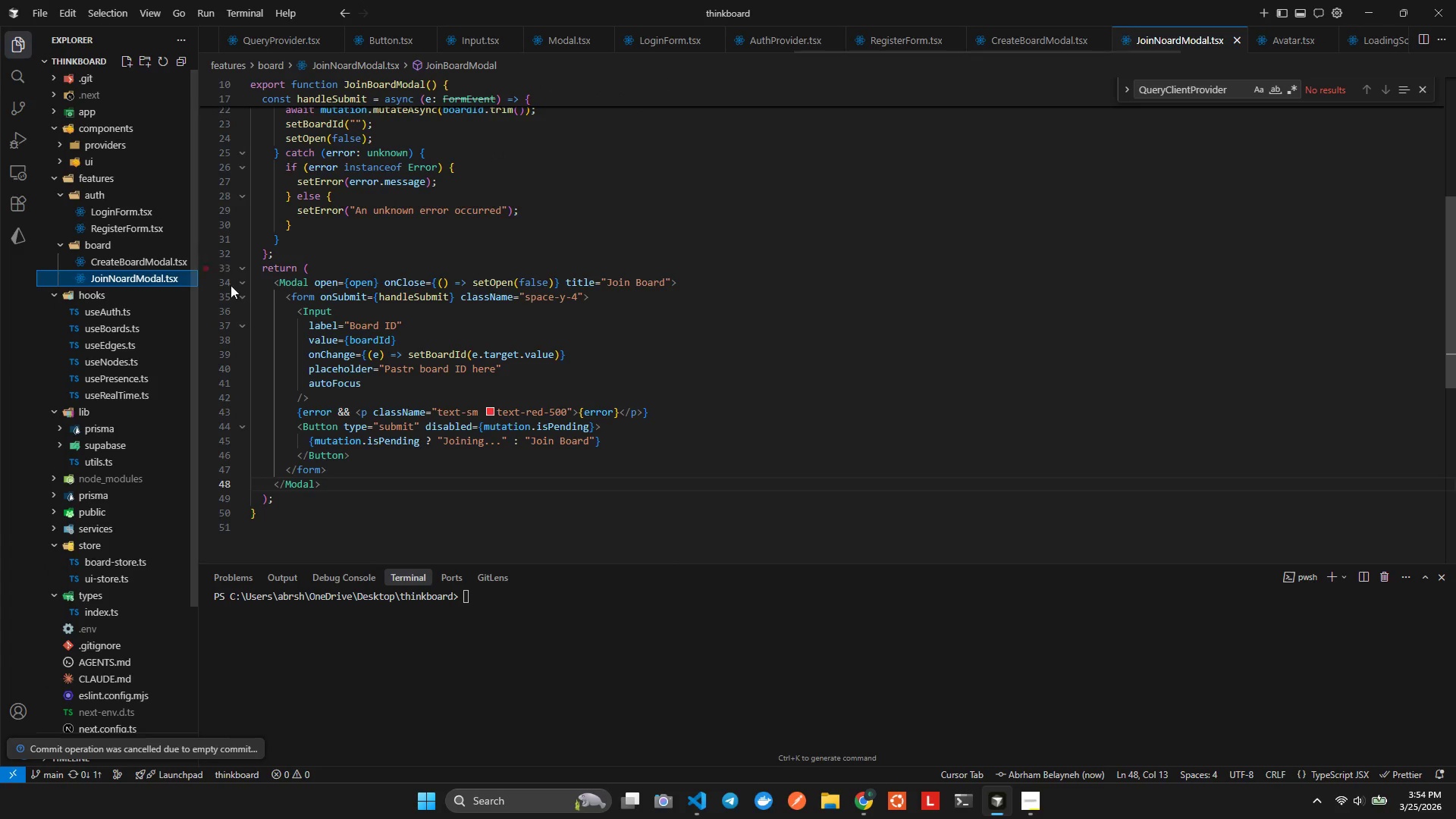 
left_click([358, 353])
 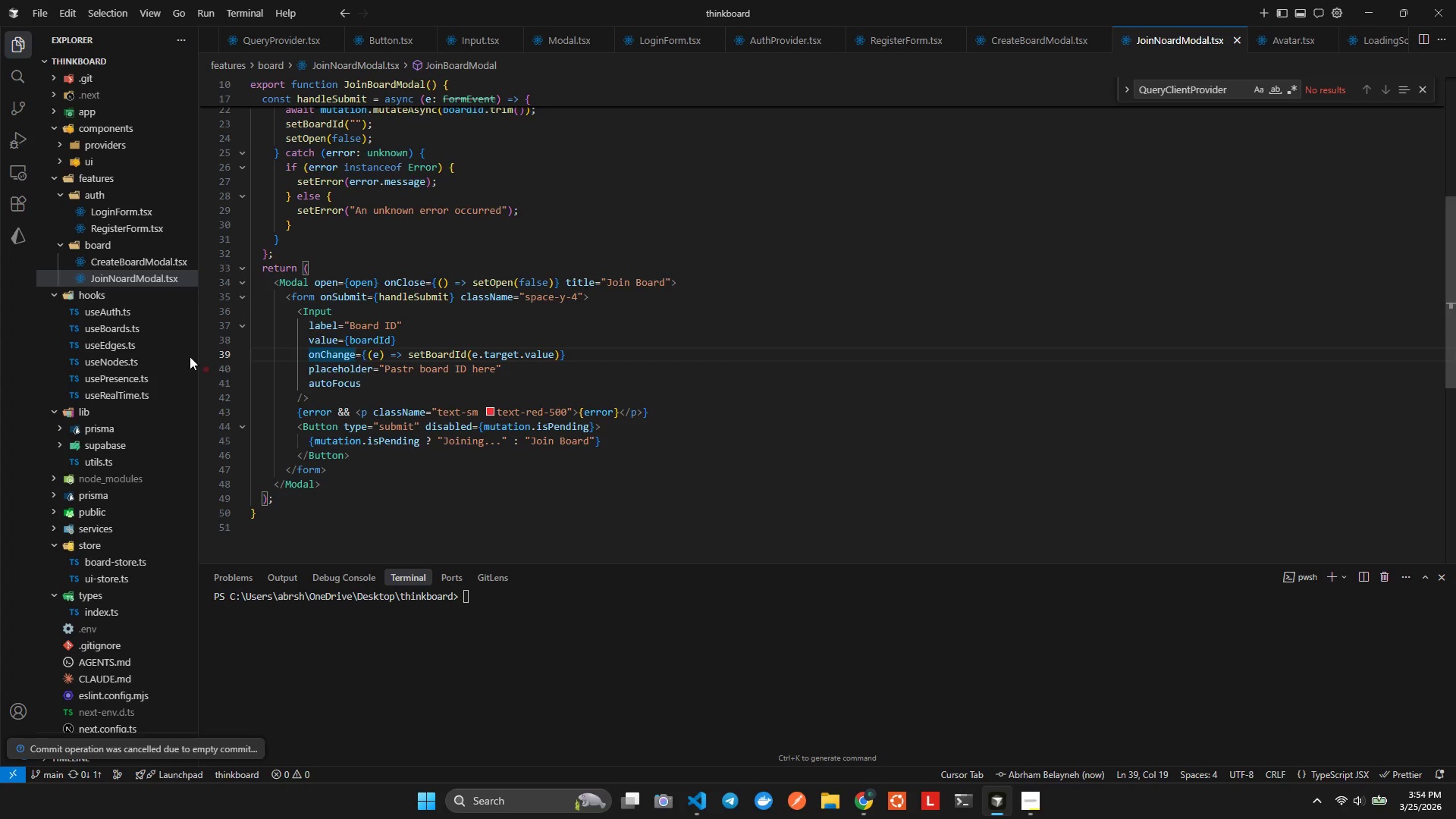 
right_click([93, 246])
 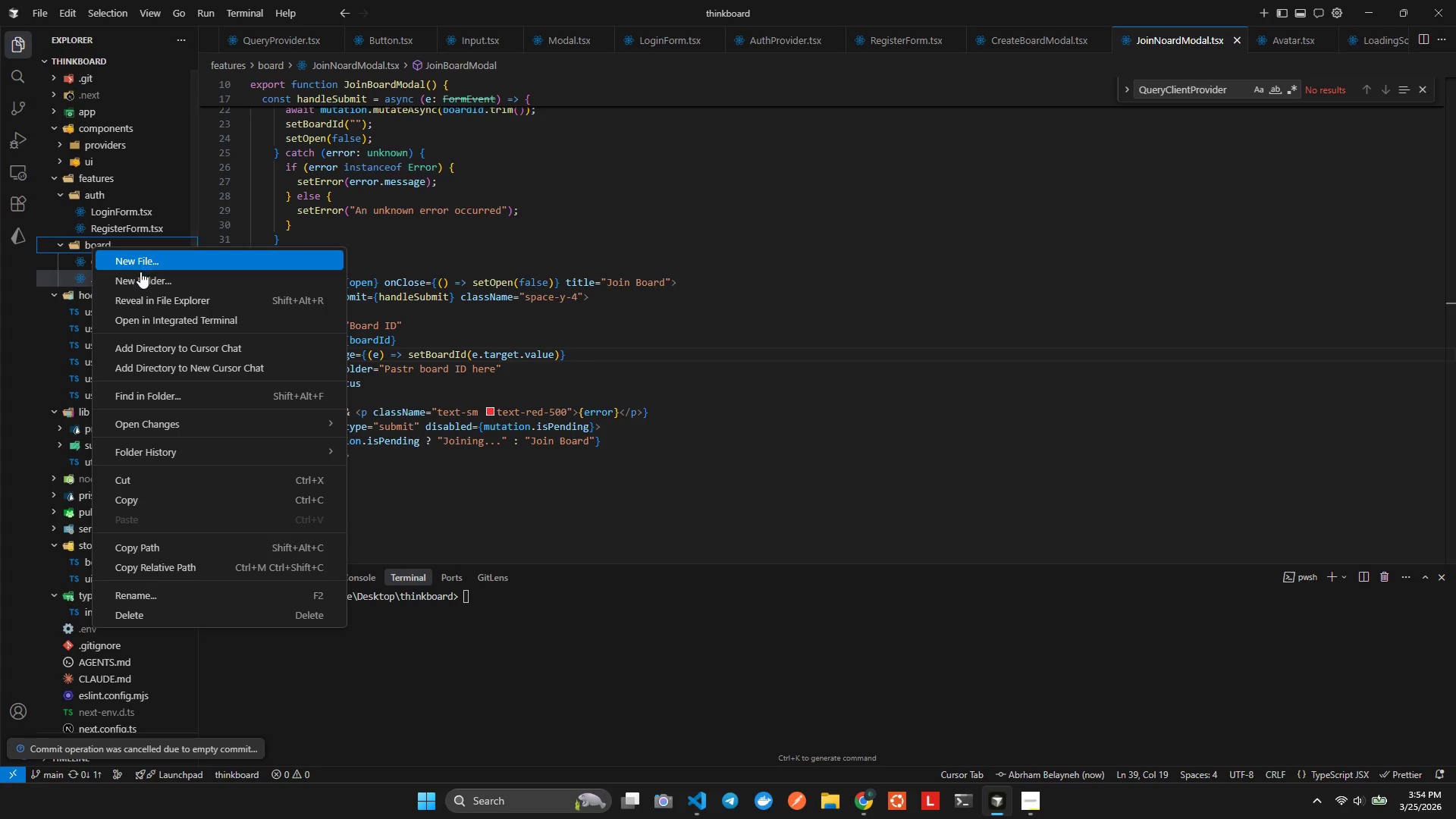 
left_click([140, 261])
 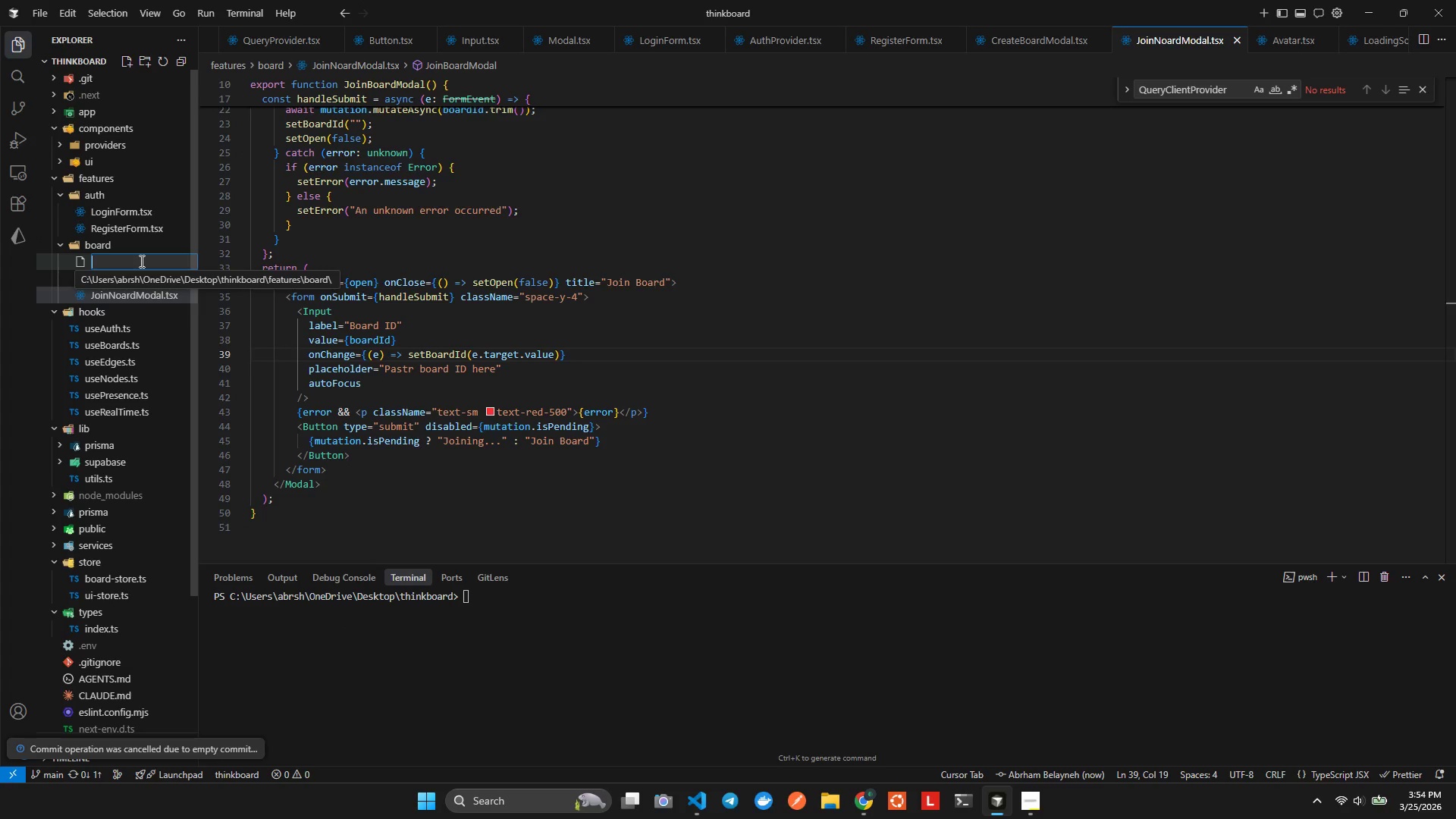 
type(BoardList.tsc)
key(Backspace)
type(x)
 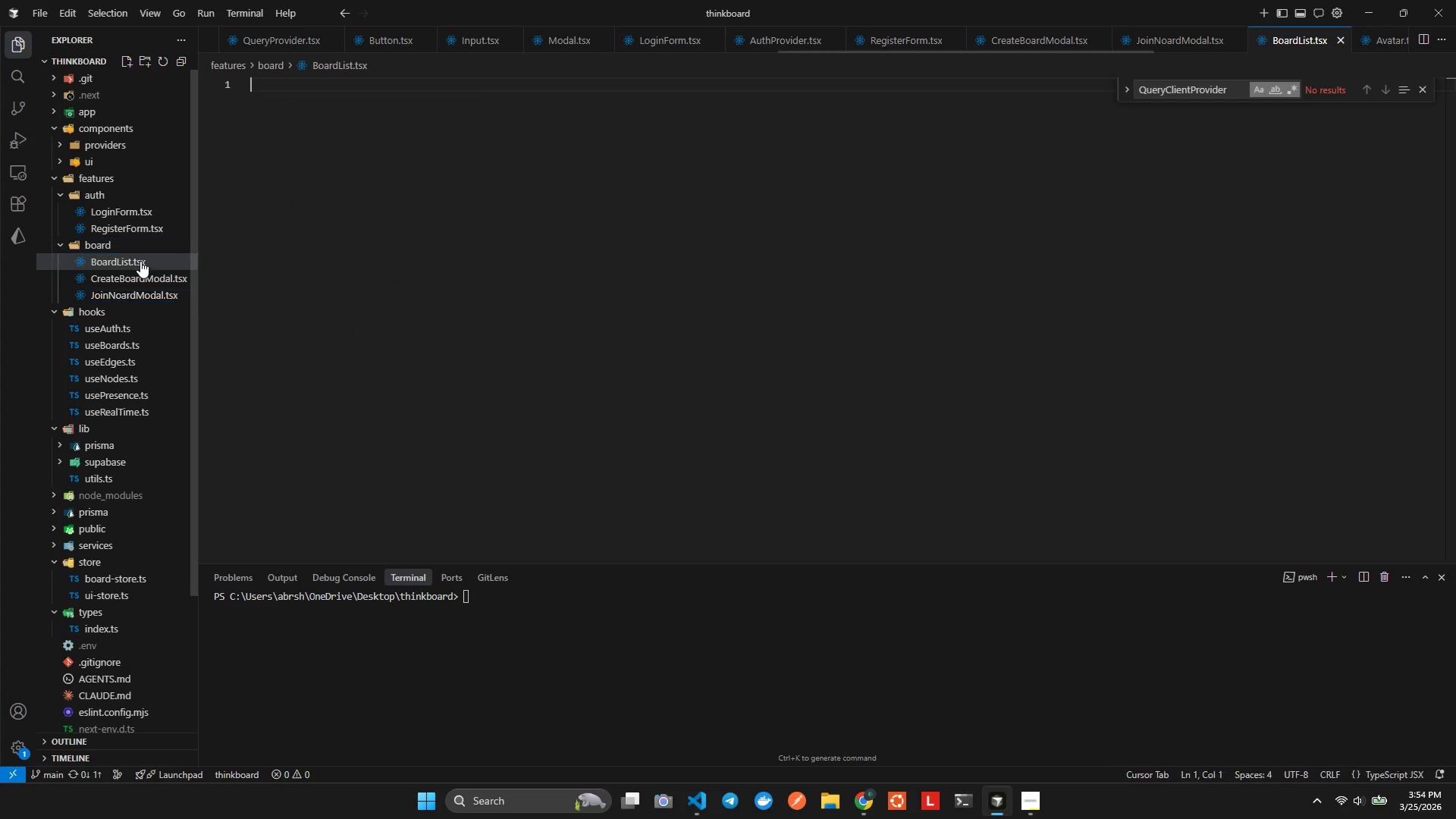 
 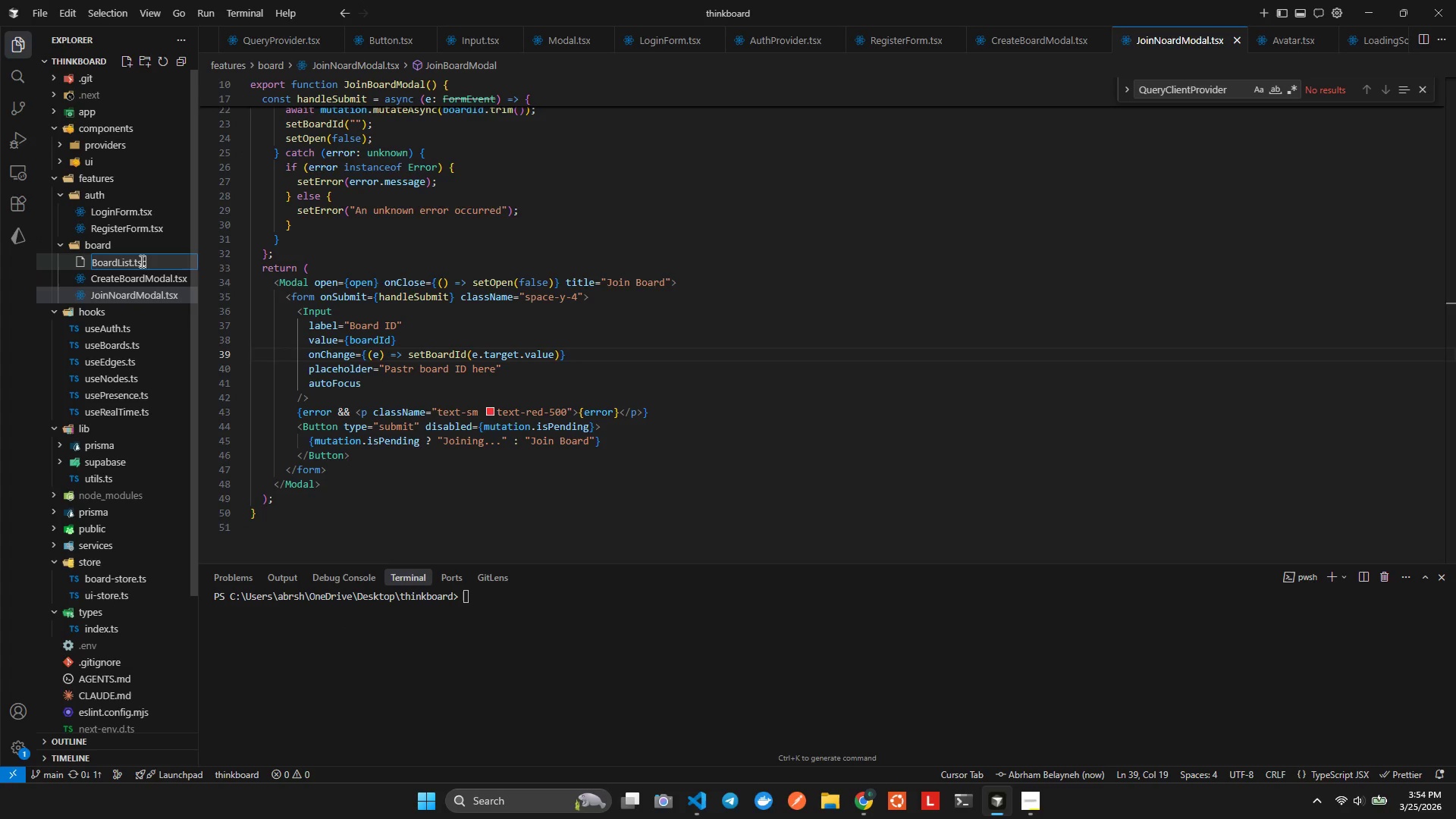 
key(Enter)
 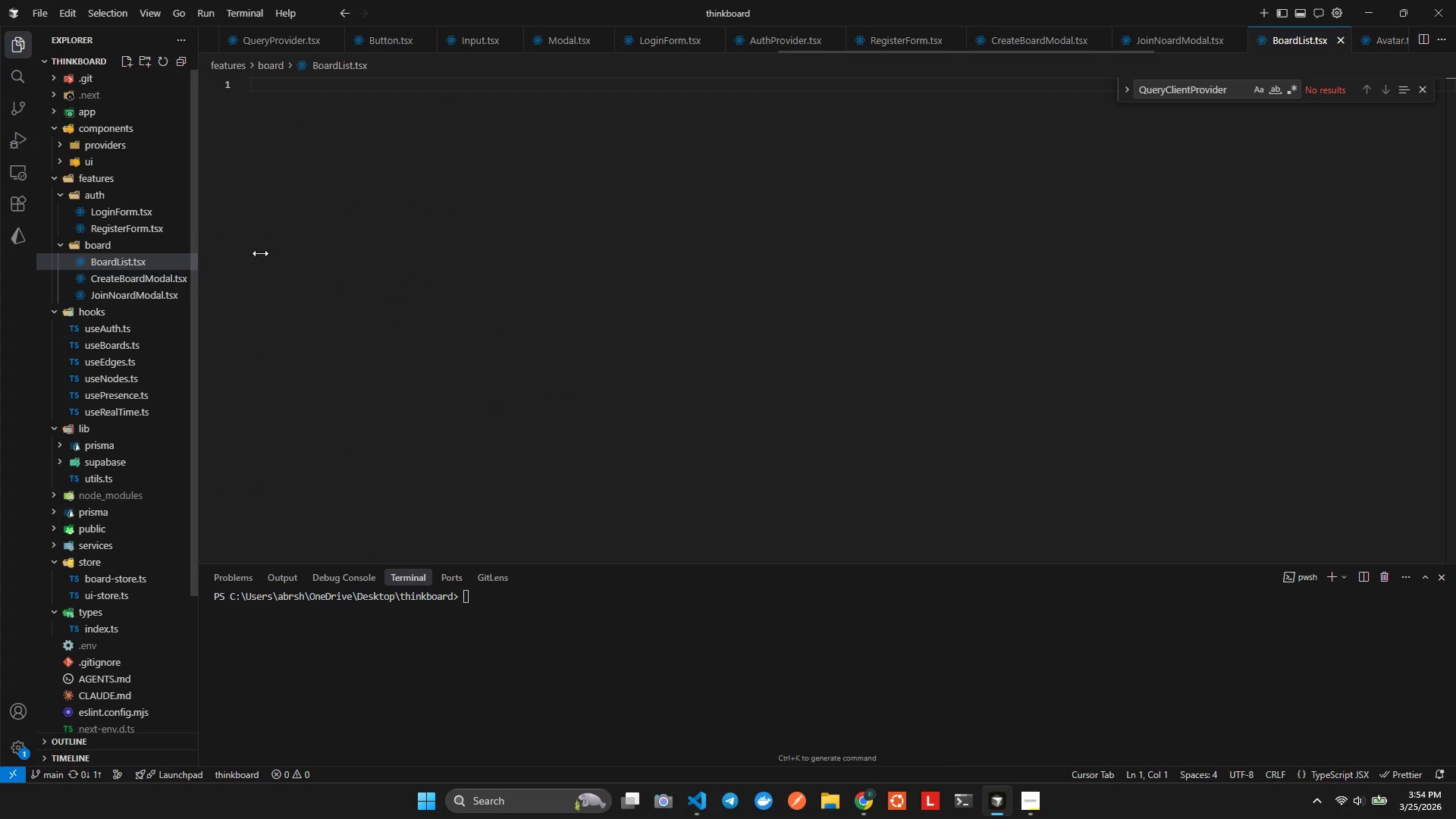 
left_click([303, 255])
 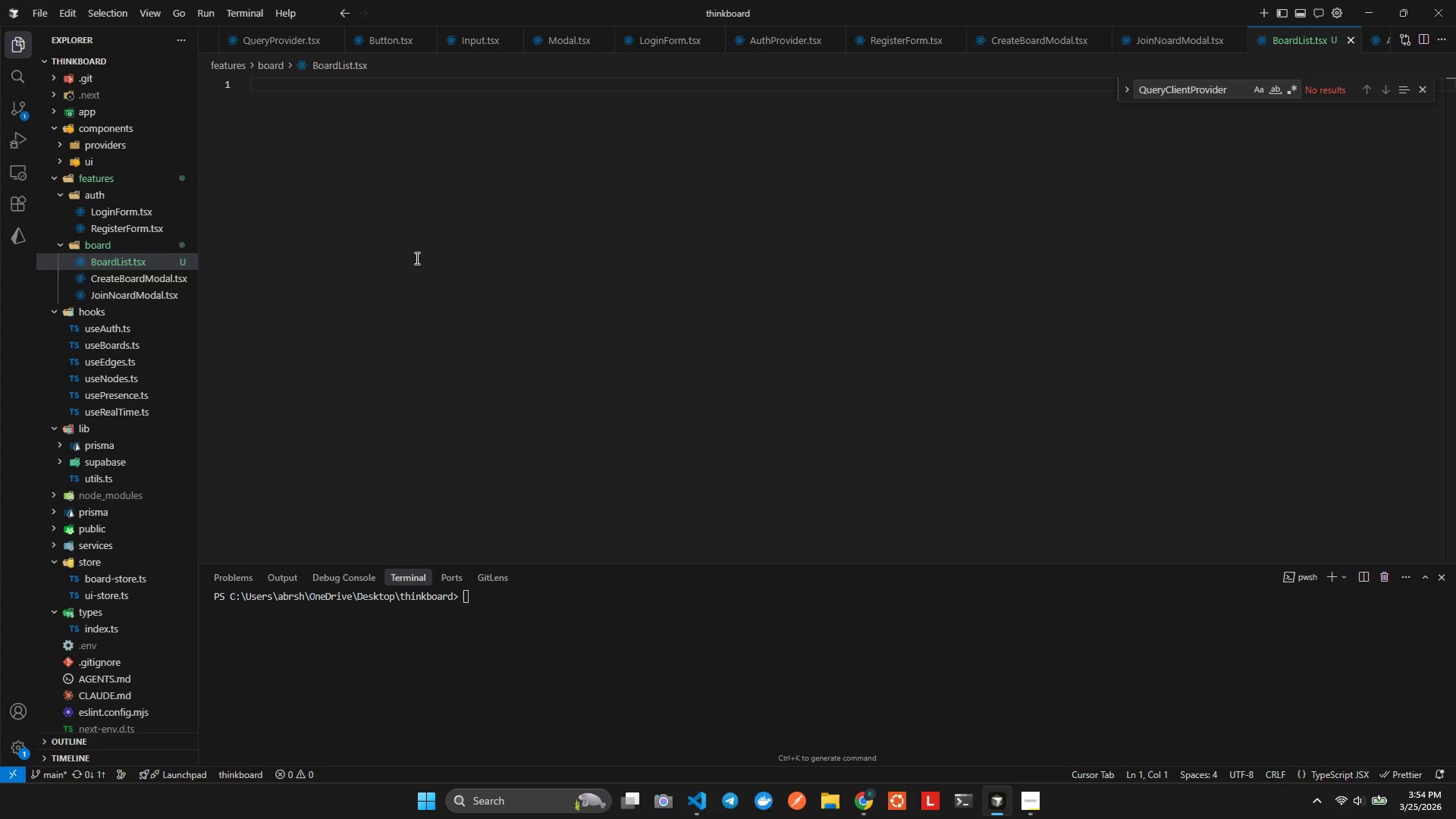 
key(Quote)
 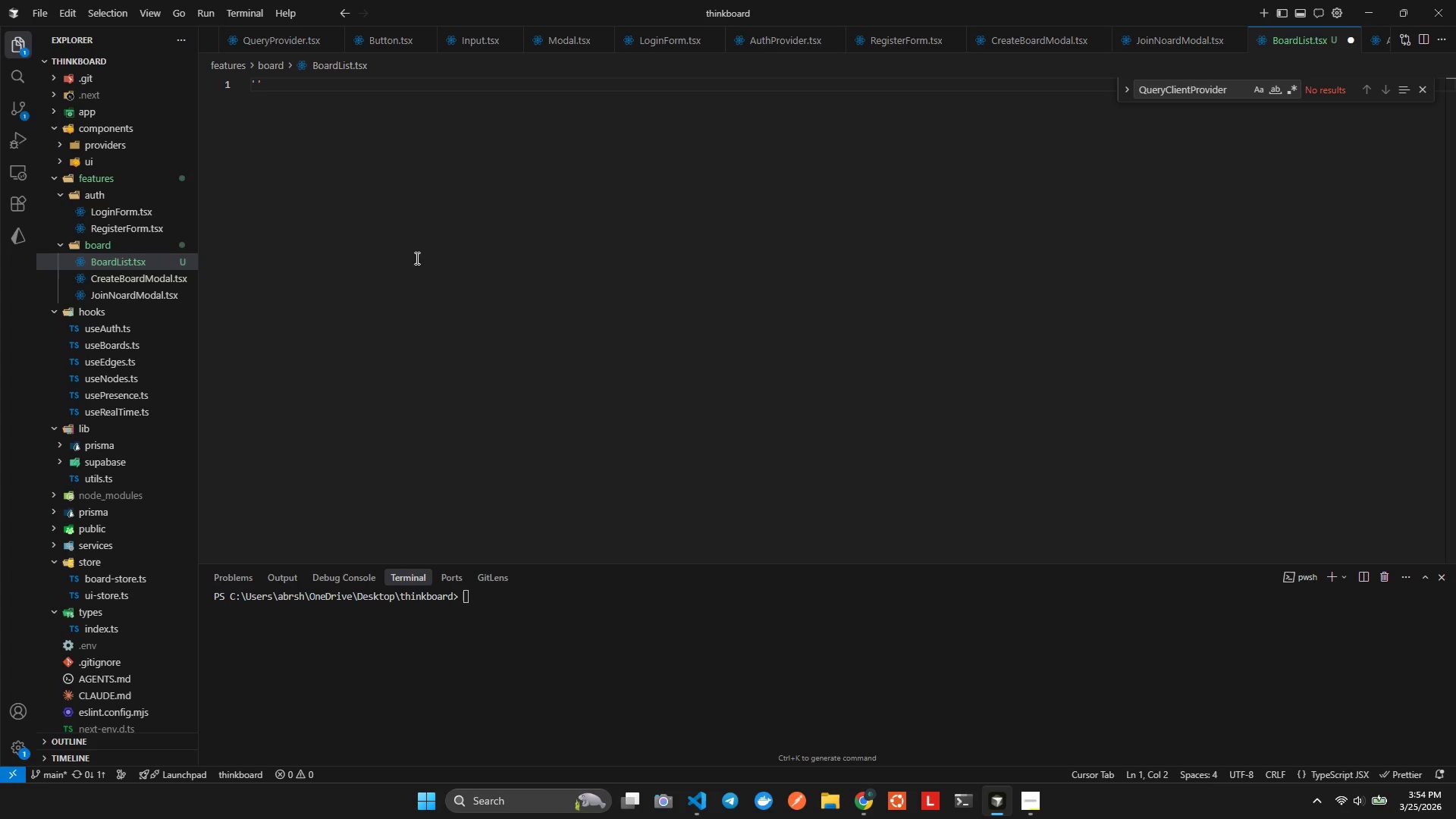 
key(U)
 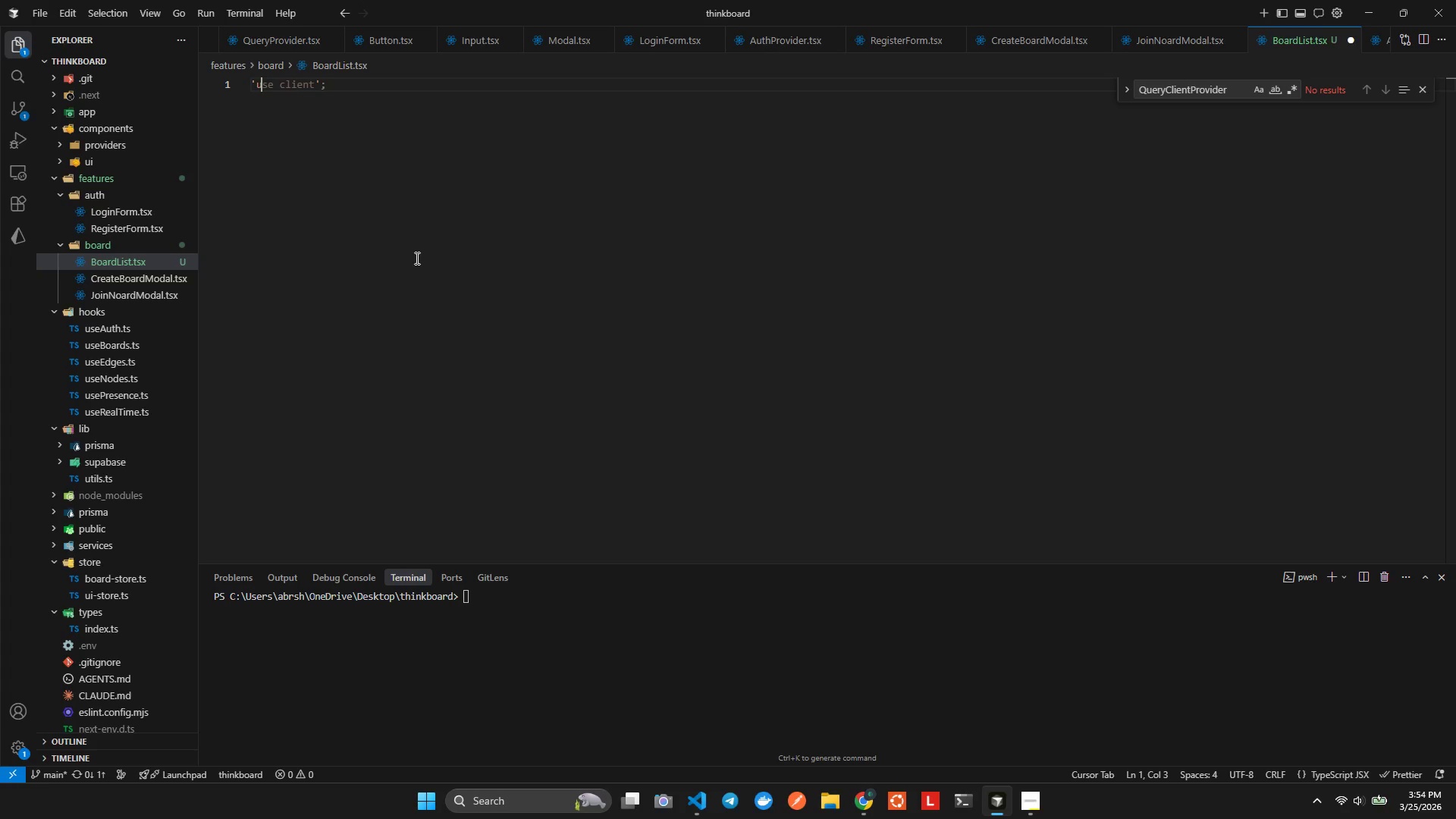 
key(Tab)
 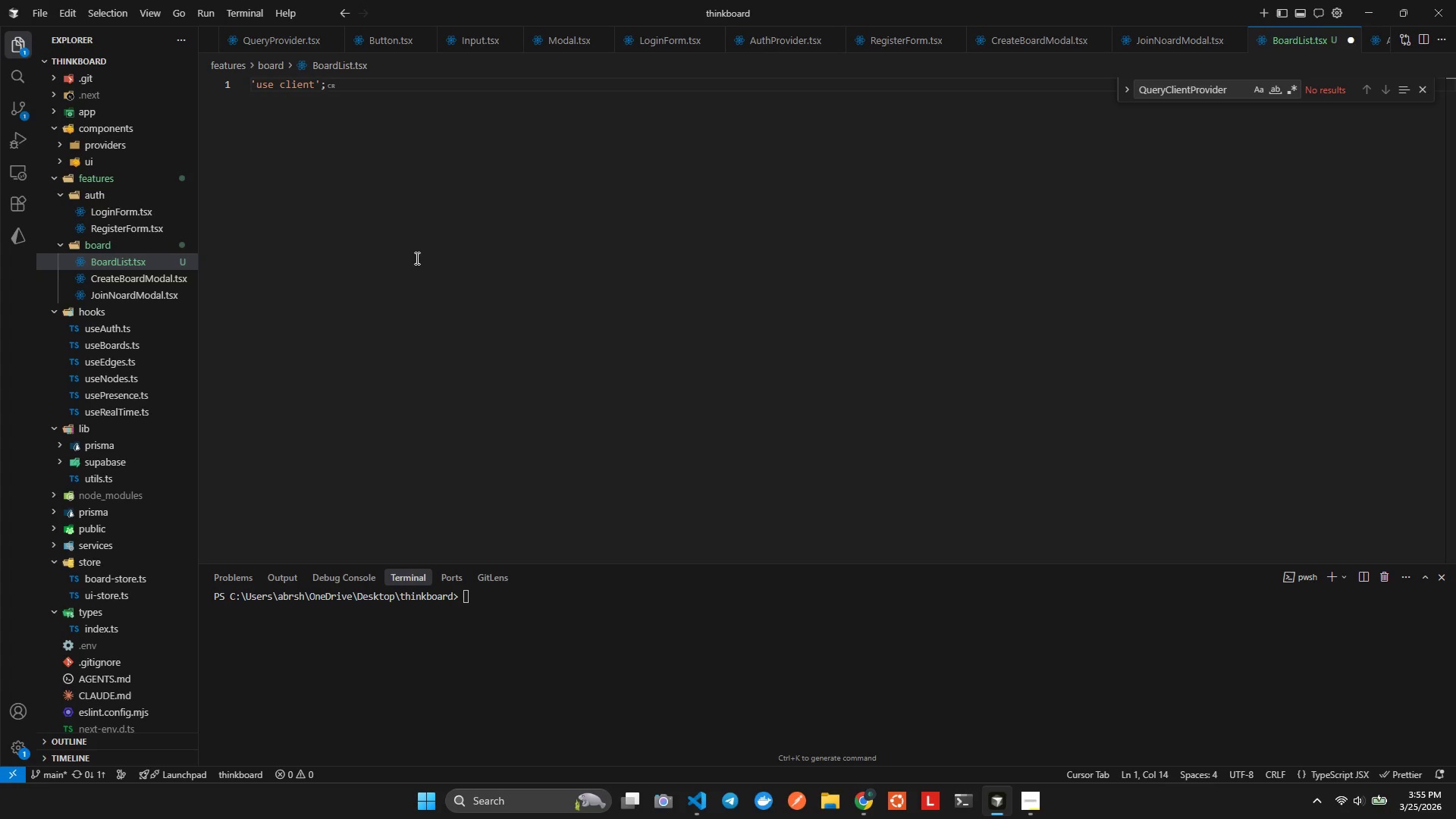 
key(Enter)
 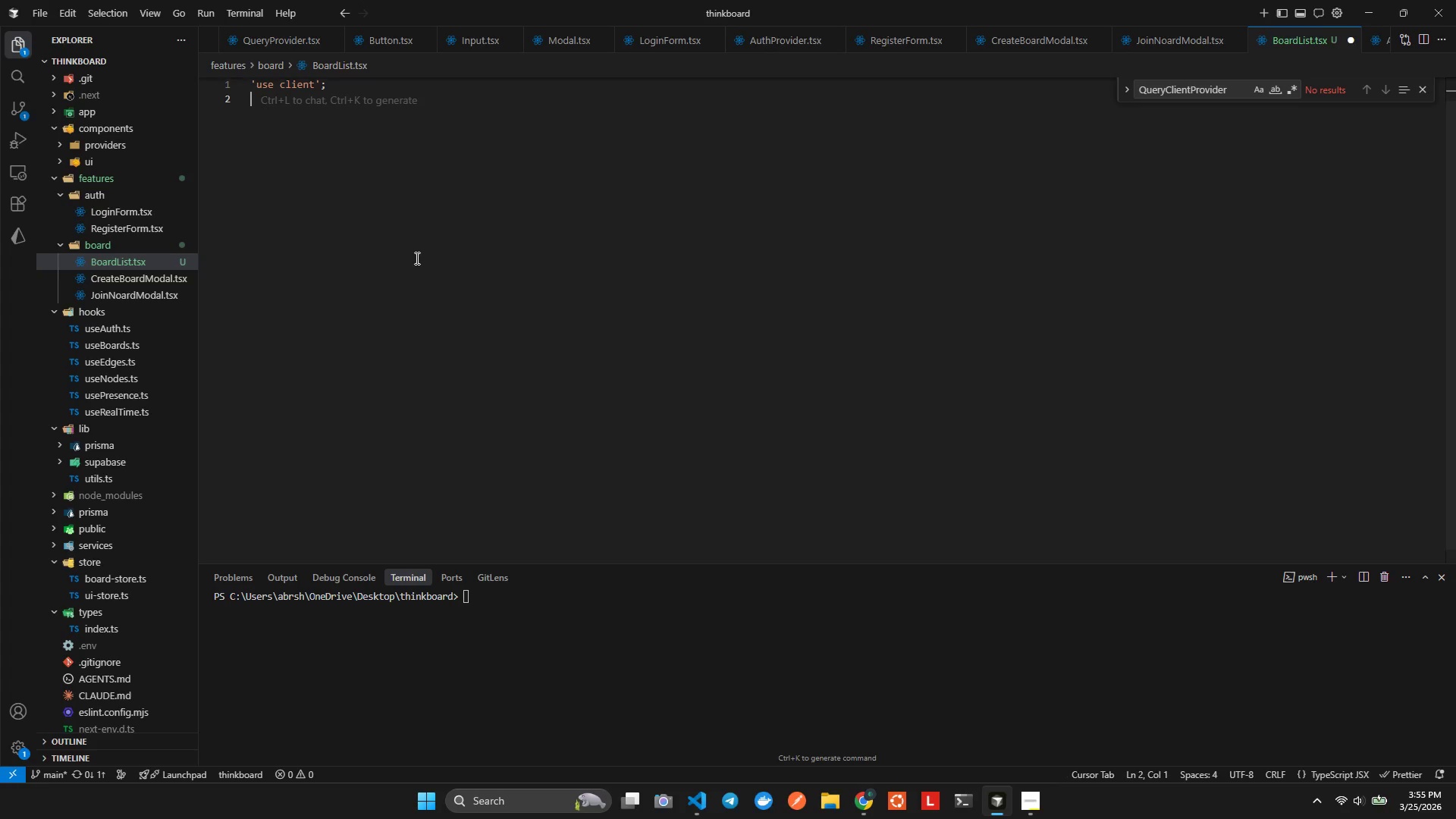 
key(Enter)
 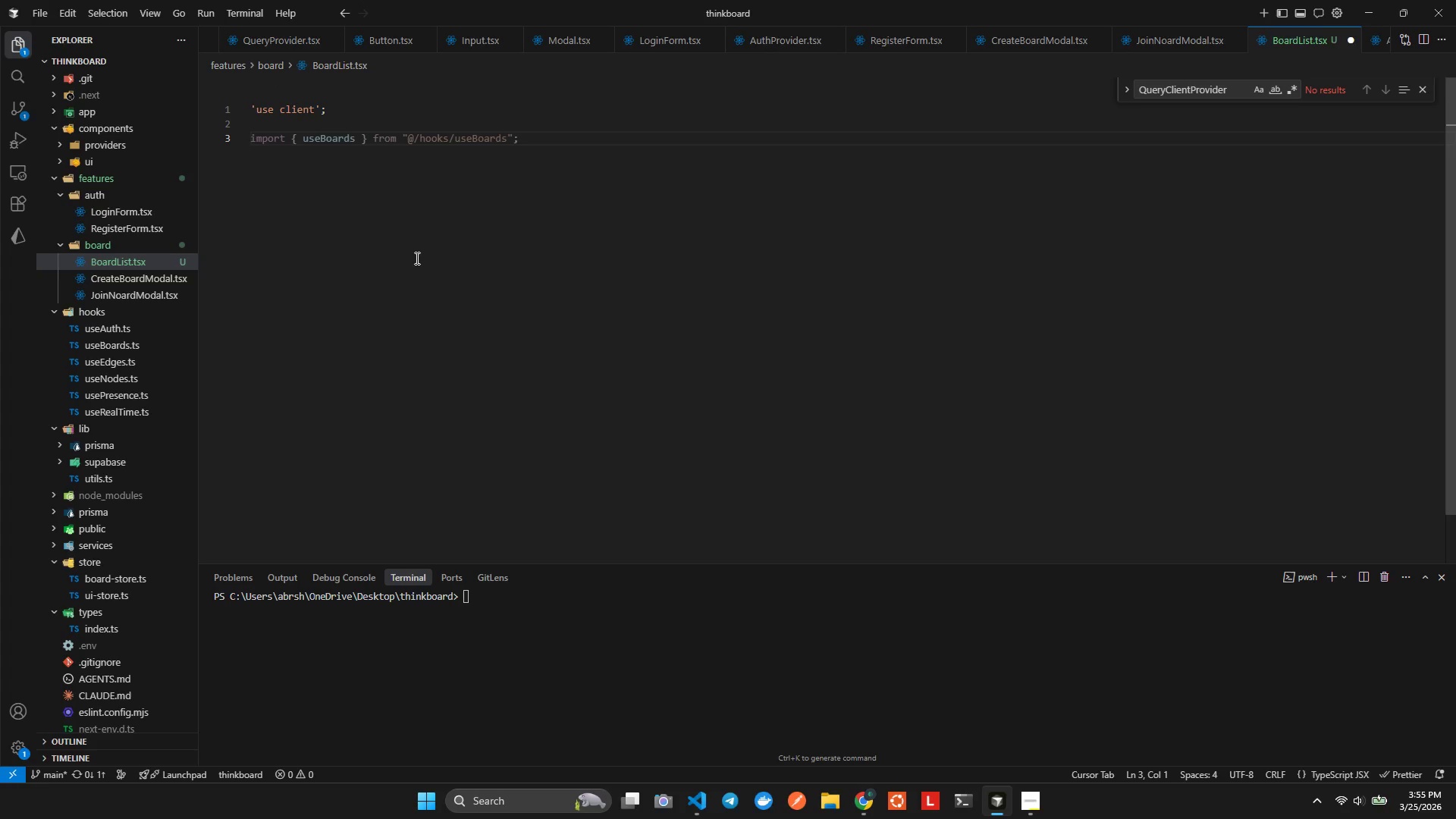 
type(function )
key(Tab)
 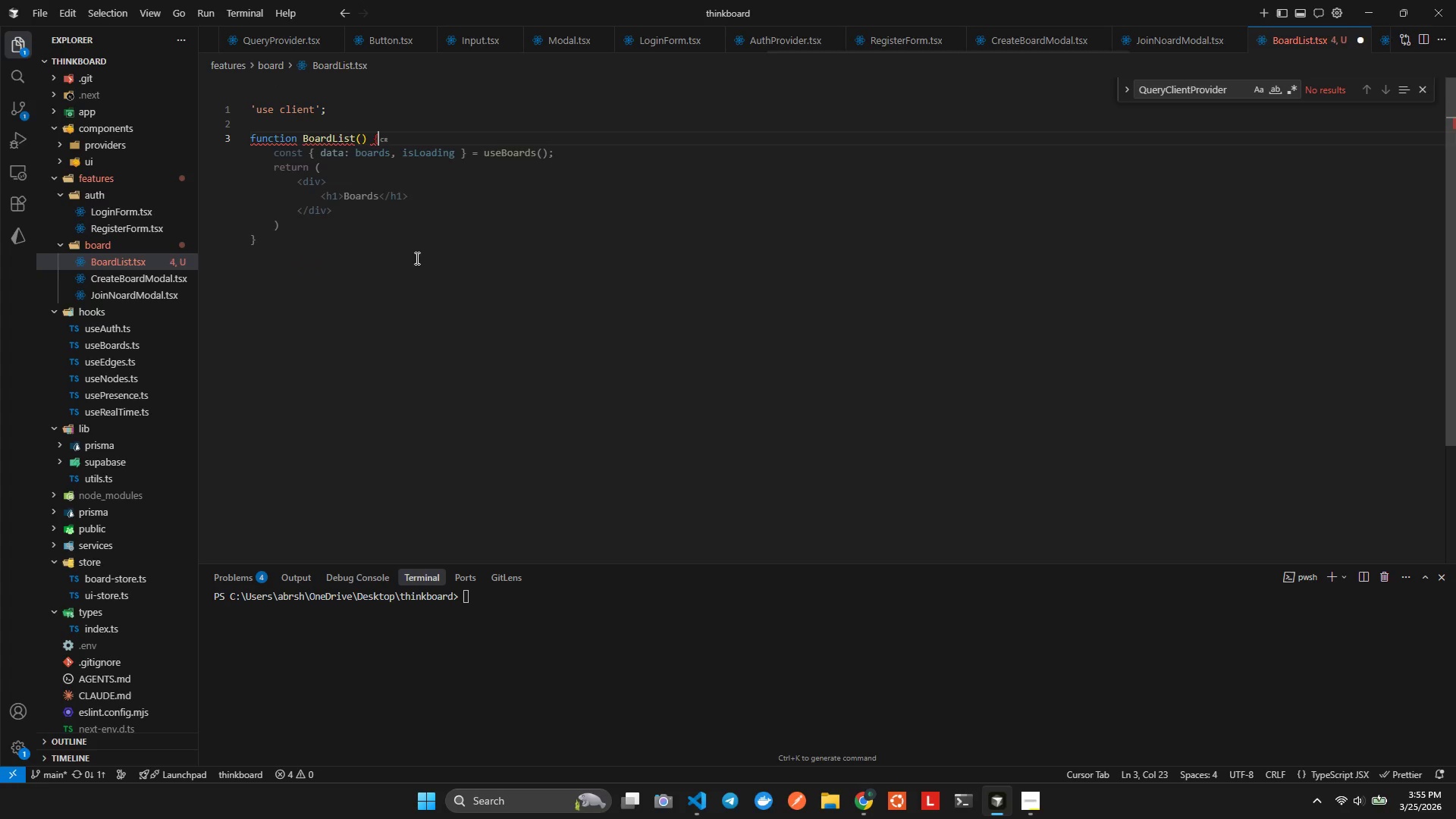 
key(Enter)
 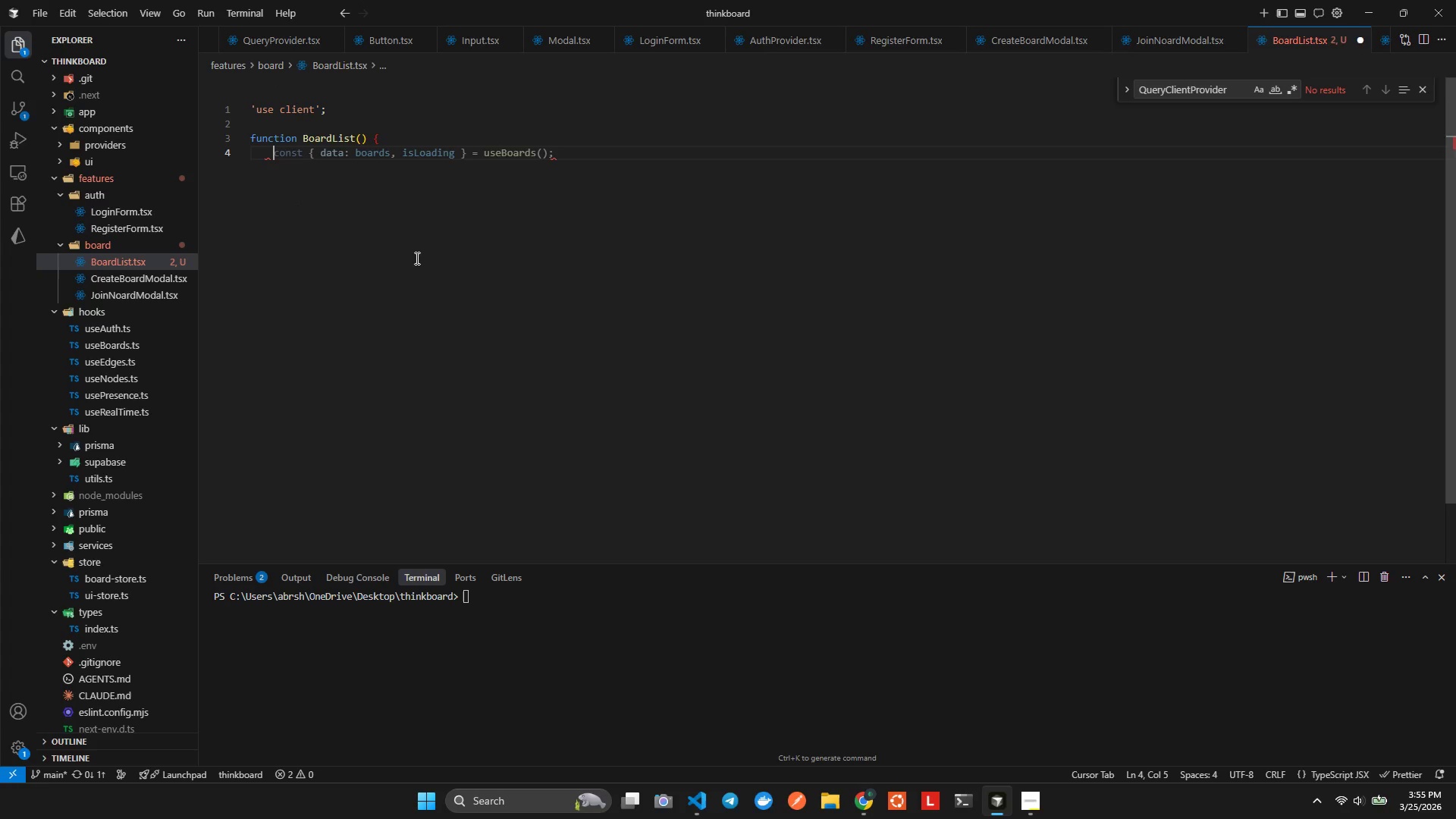 
key(Shift+ShiftLeft)
 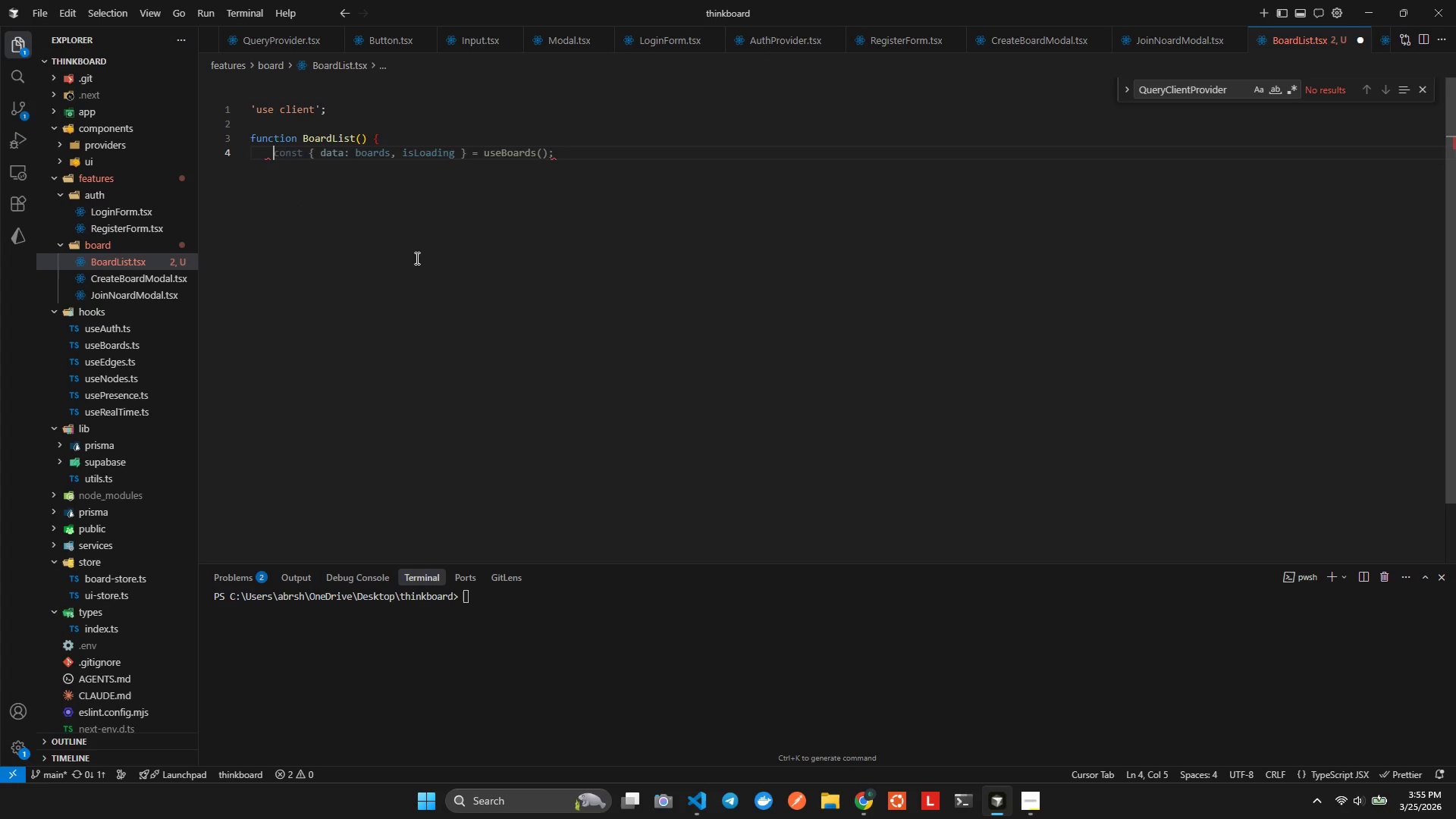 
key(Shift+BracketRight)
 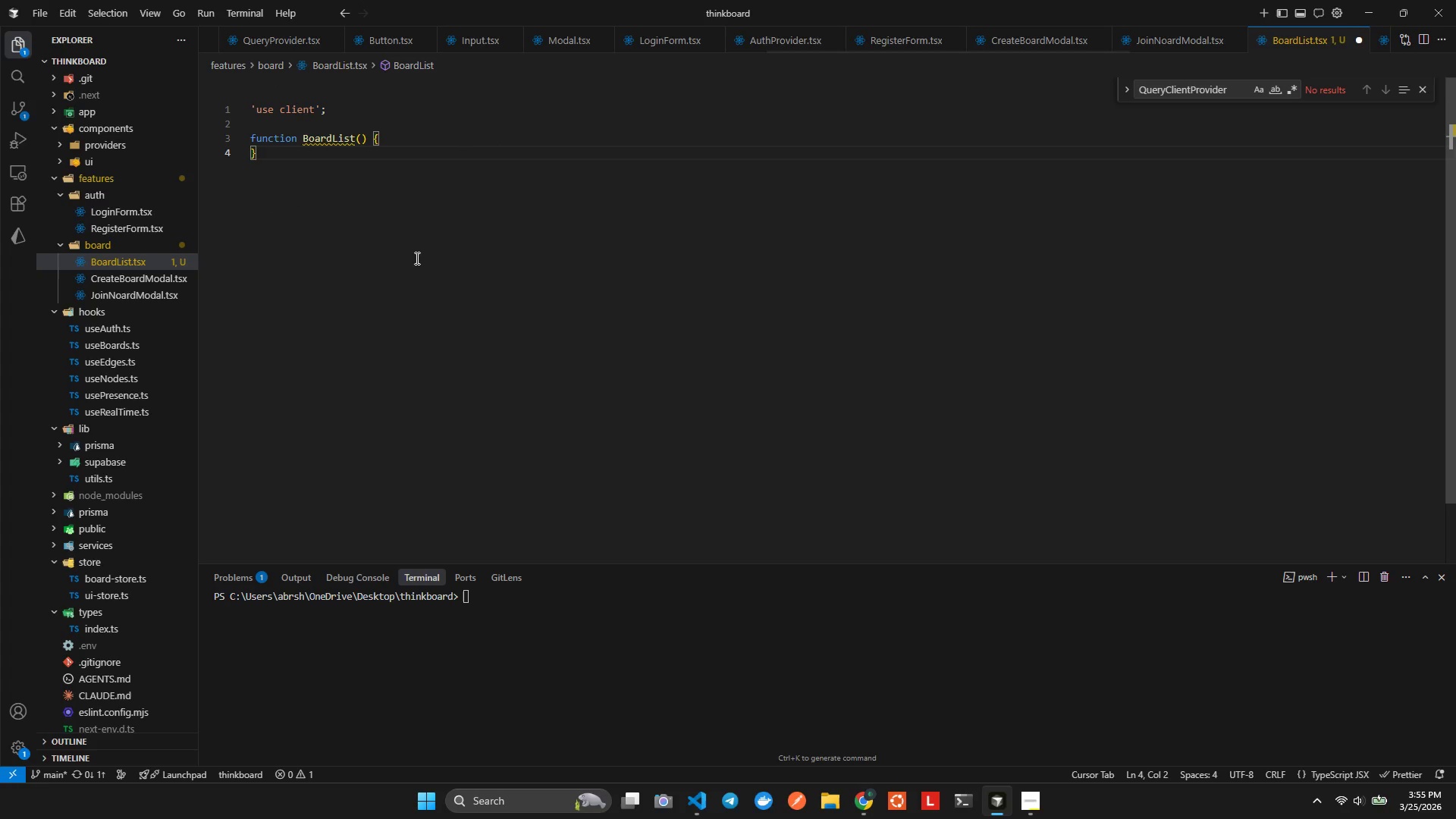 
key(ArrowLeft)
 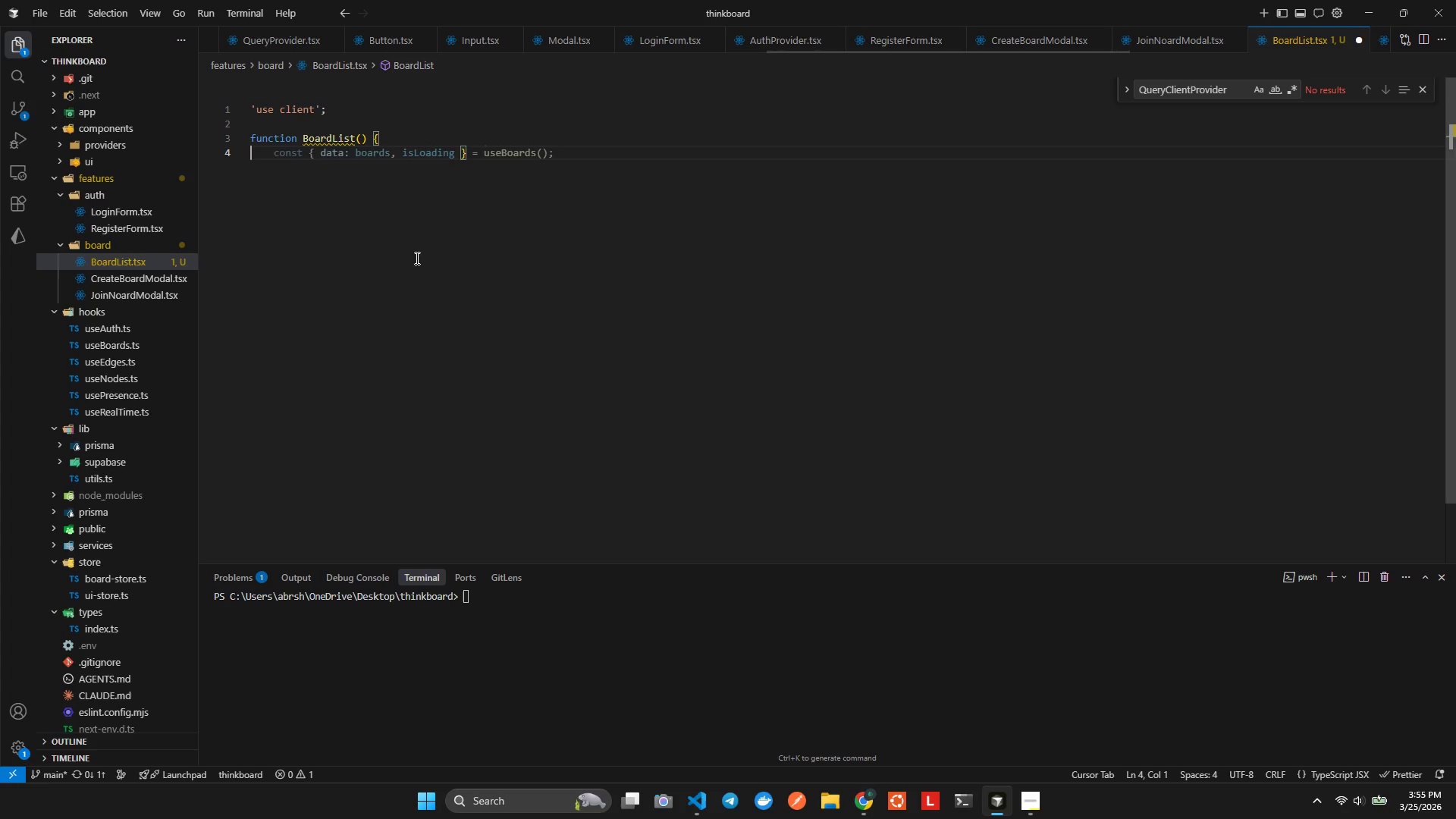 
key(Enter)
 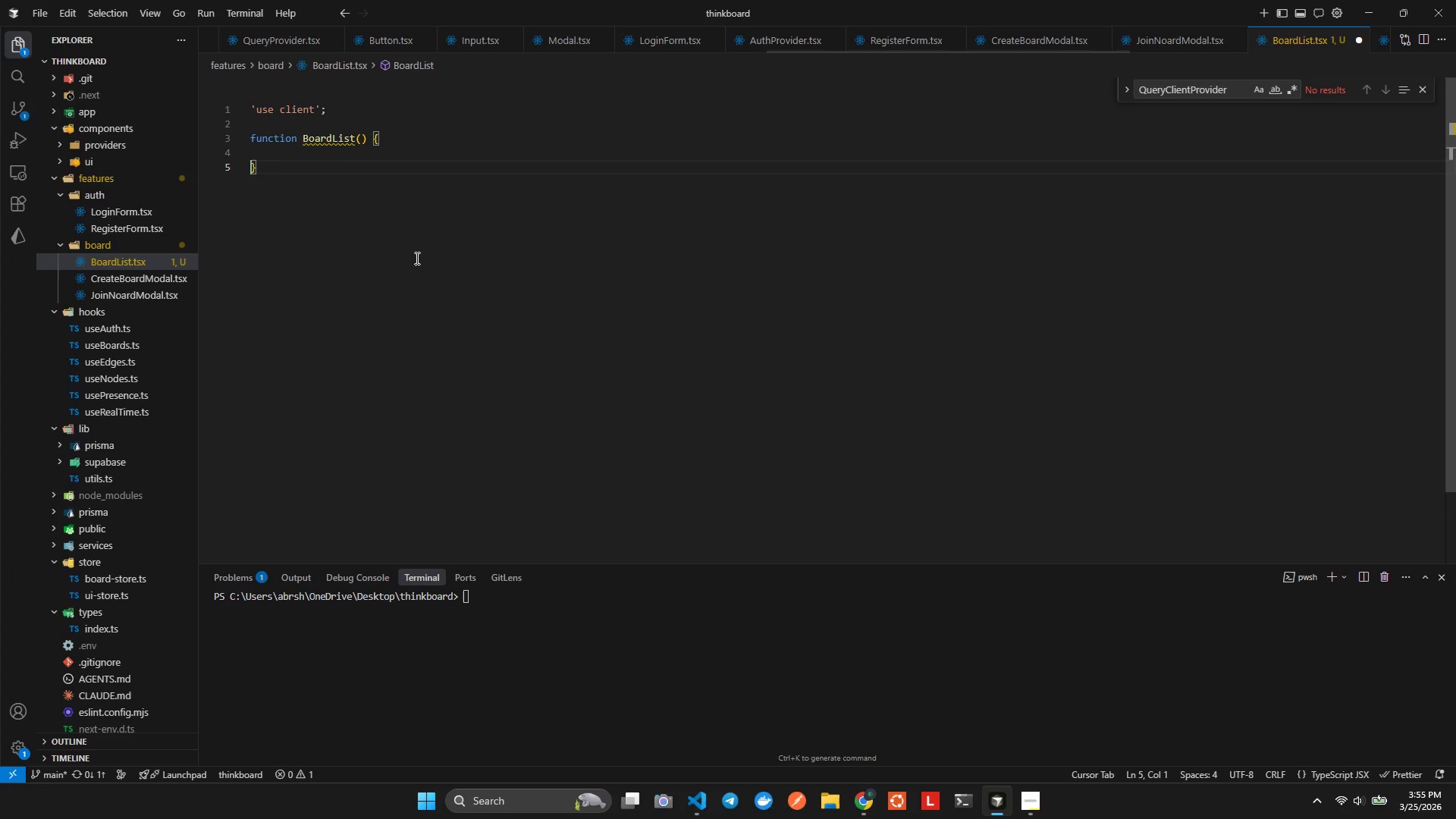 
key(ArrowUp)
 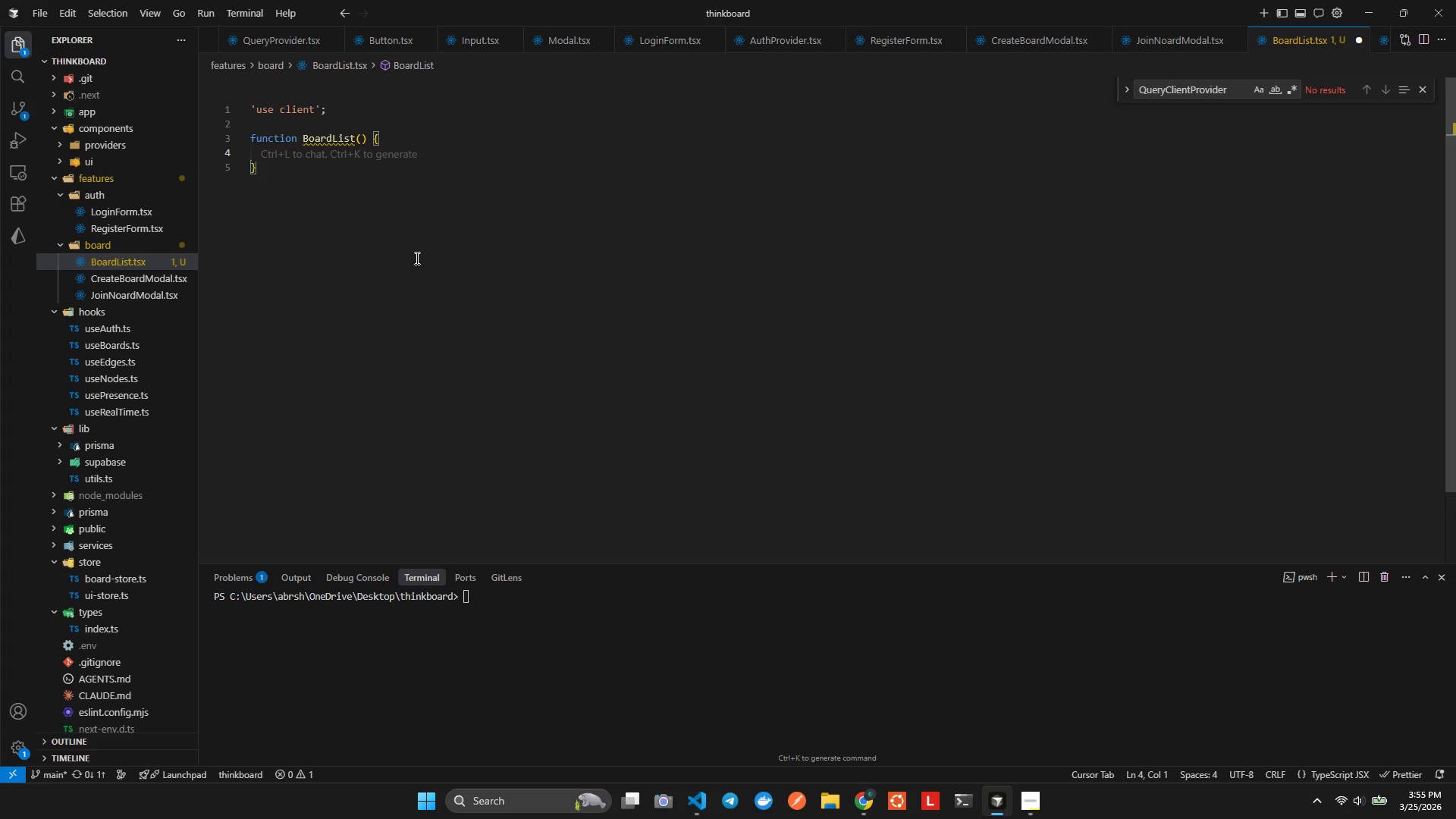 
key(Backspace)
 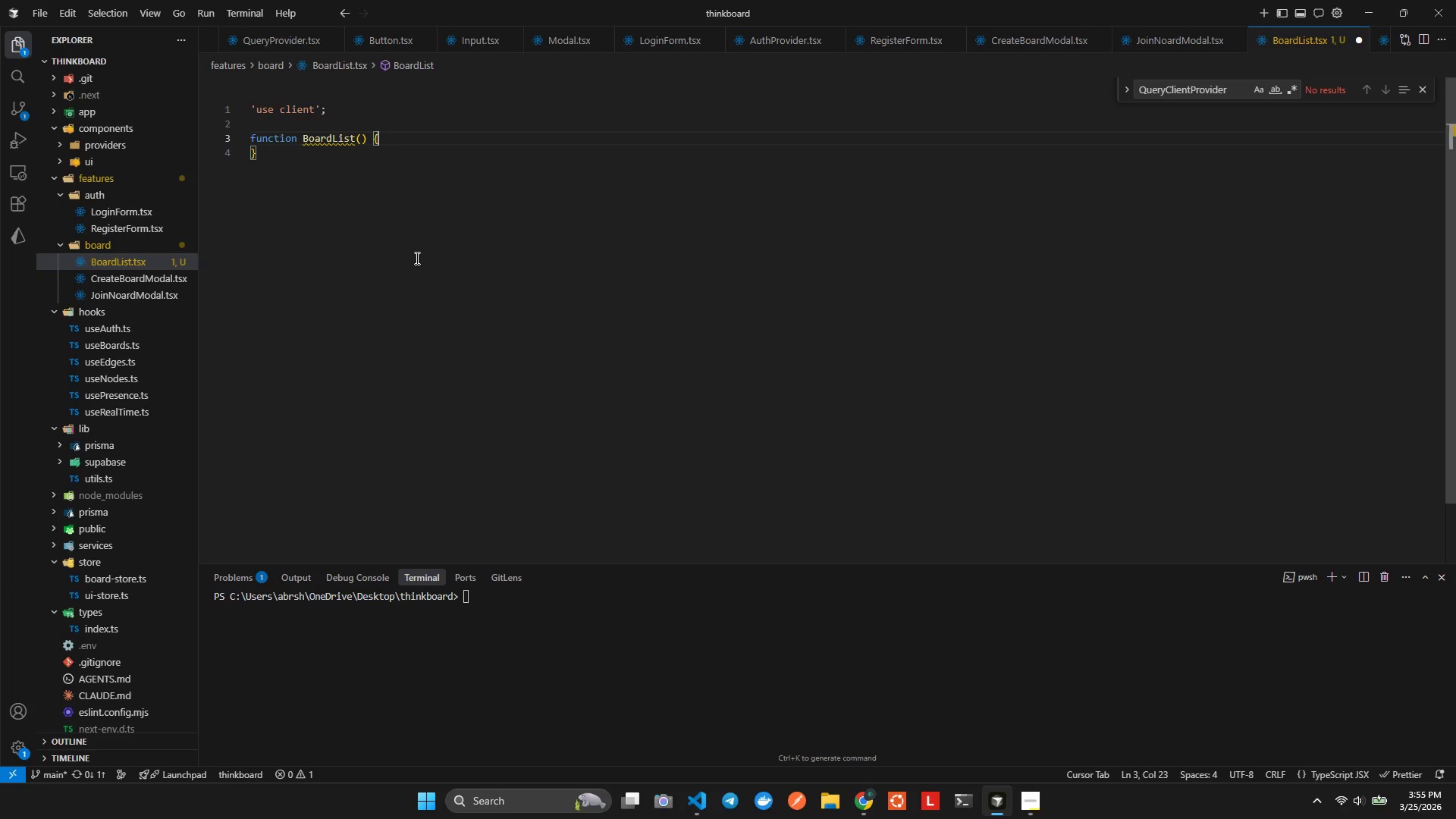 
key(Enter)
 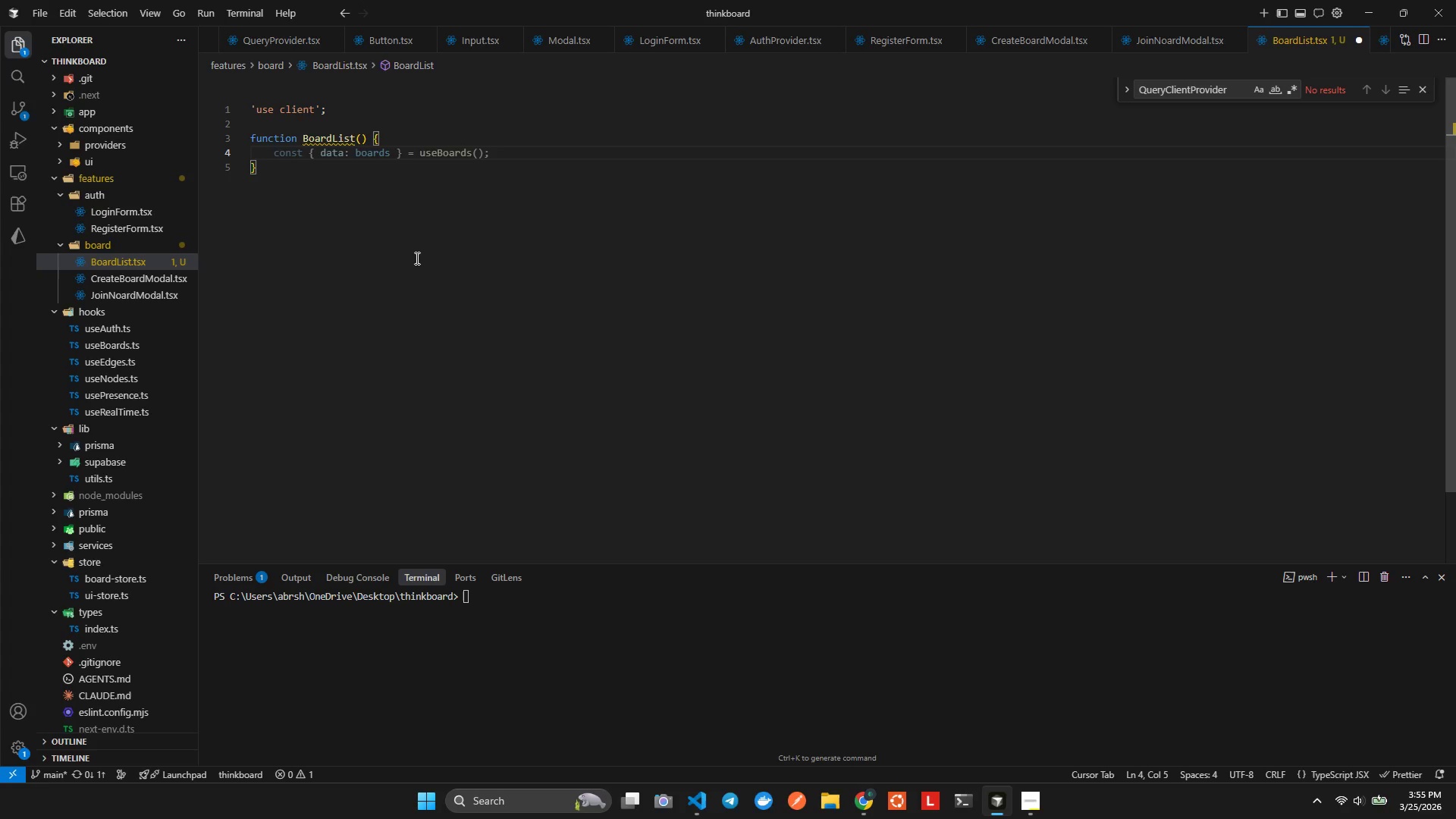 
type(consy )
key(Backspace)
key(Backspace)
type(t router = )
key(Tab)
 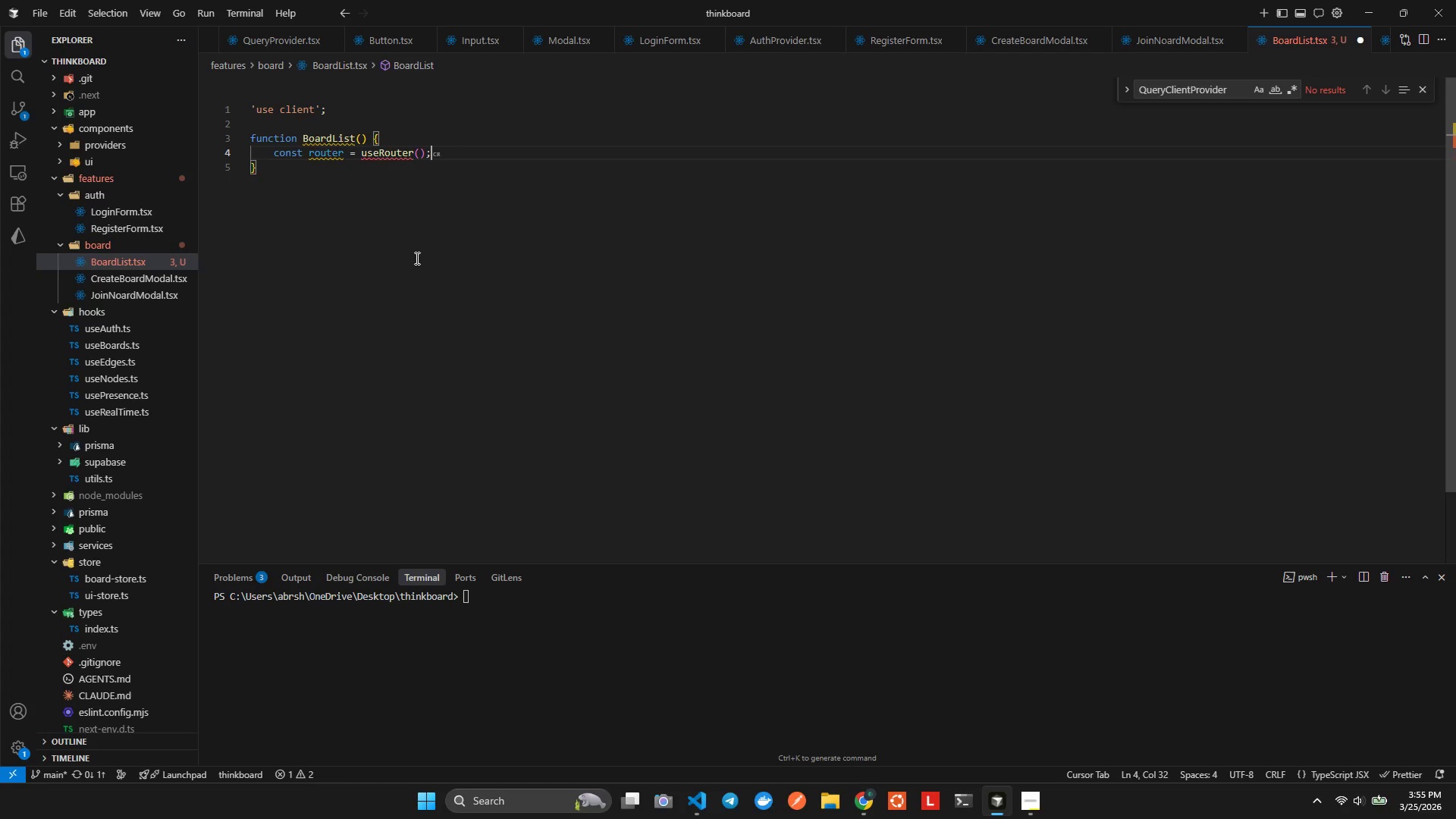 
key(ArrowLeft)
 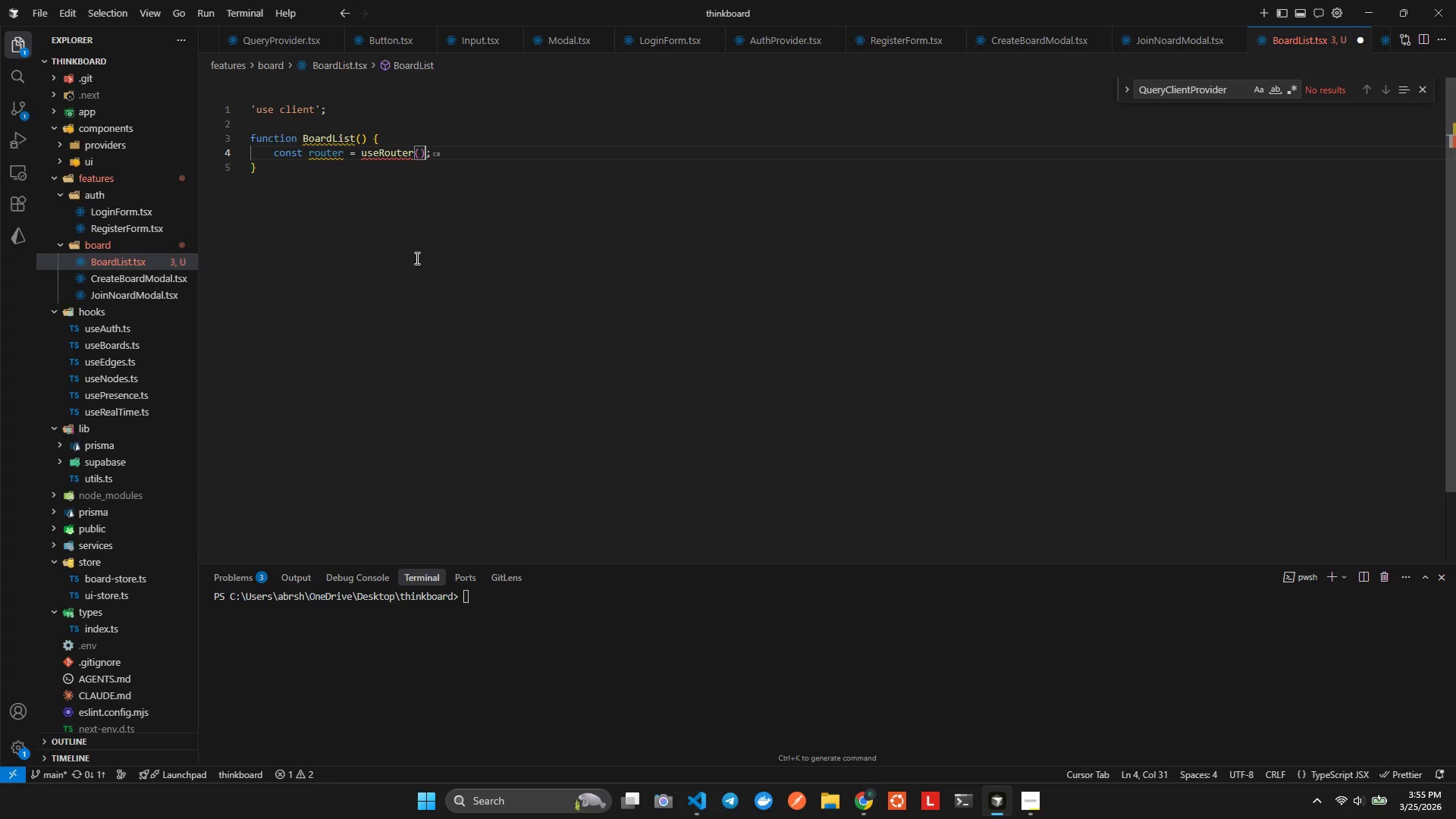 
key(ArrowLeft)
 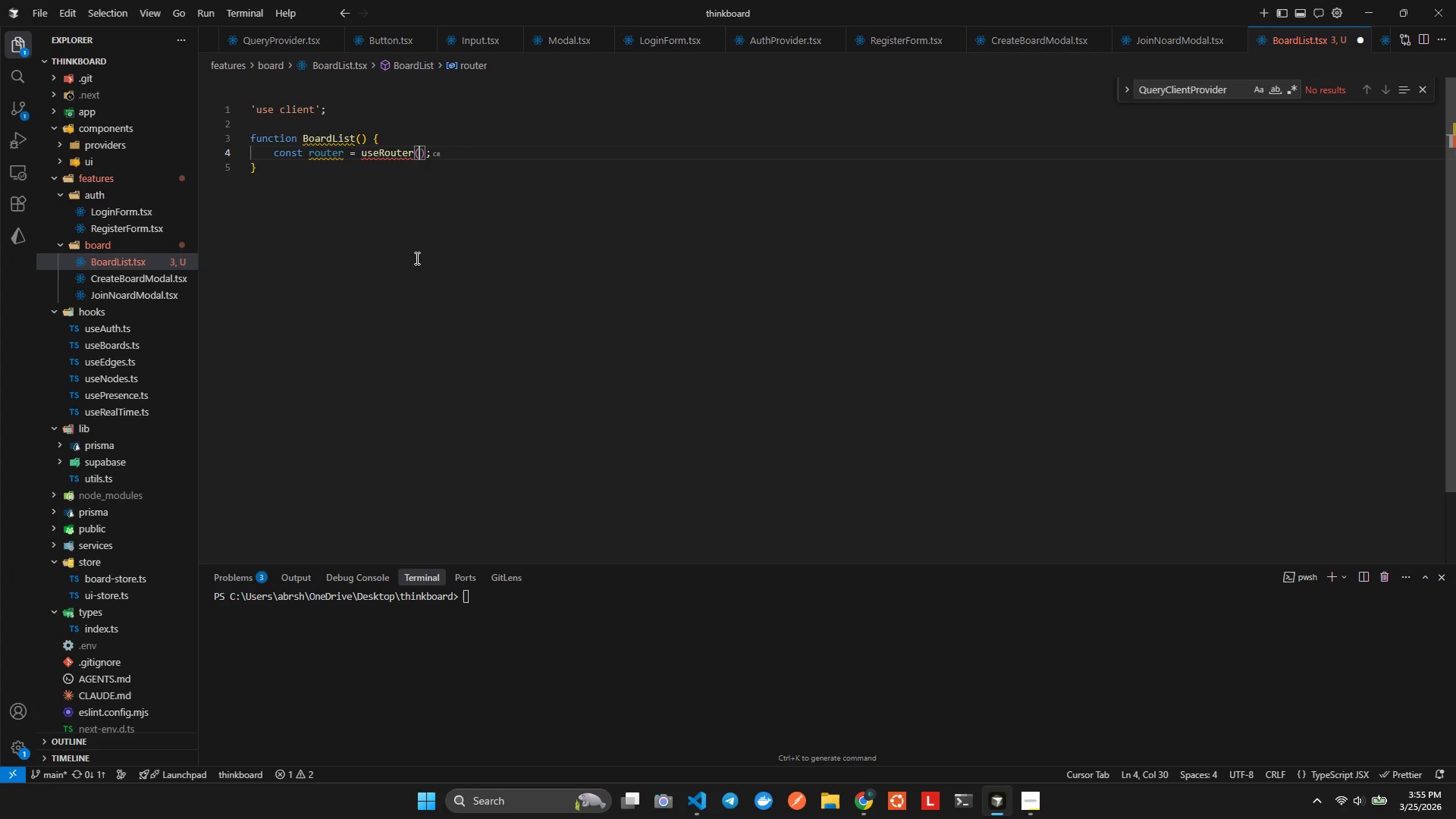 
key(ArrowLeft)
 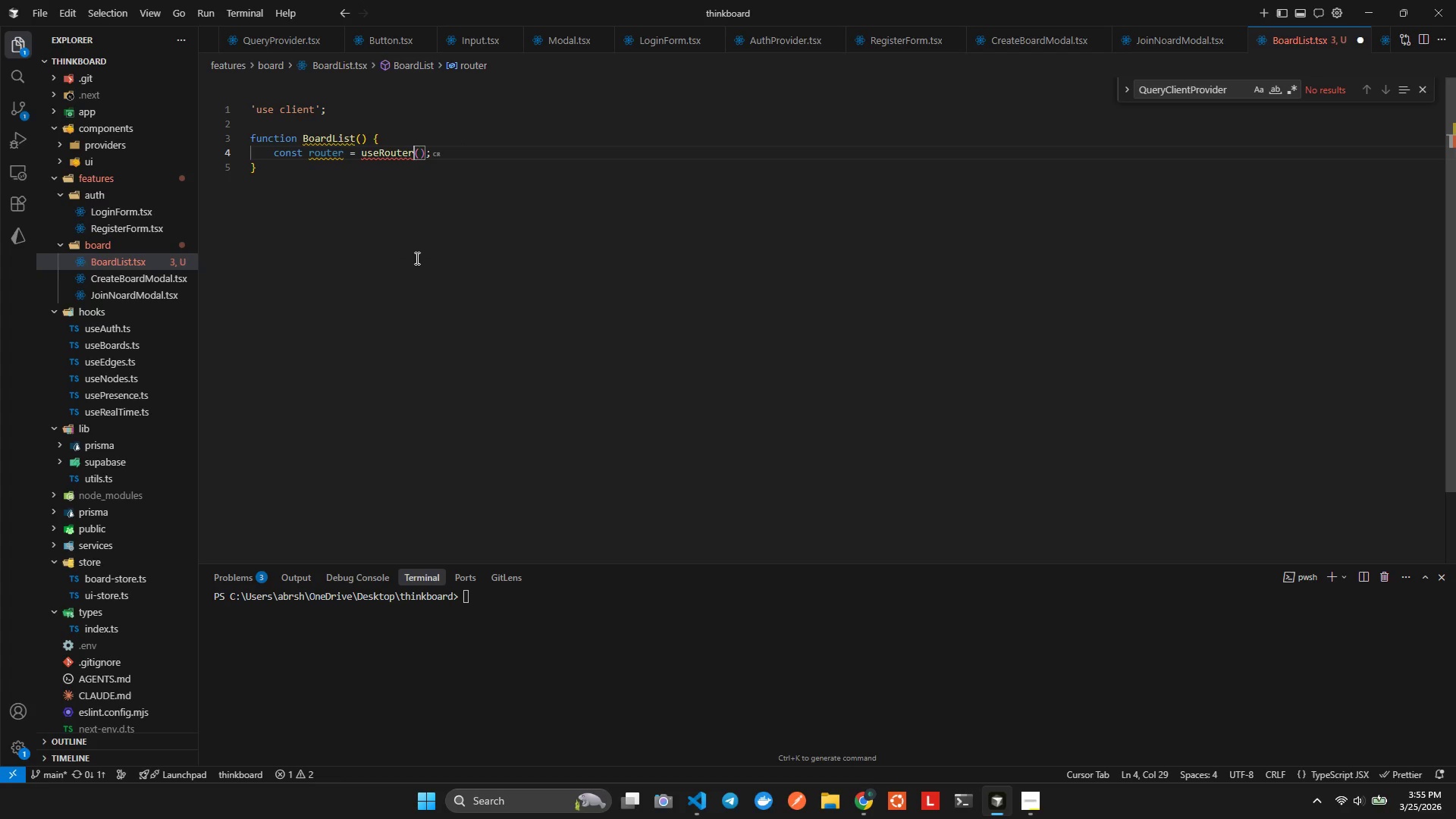 
key(ArrowLeft)
 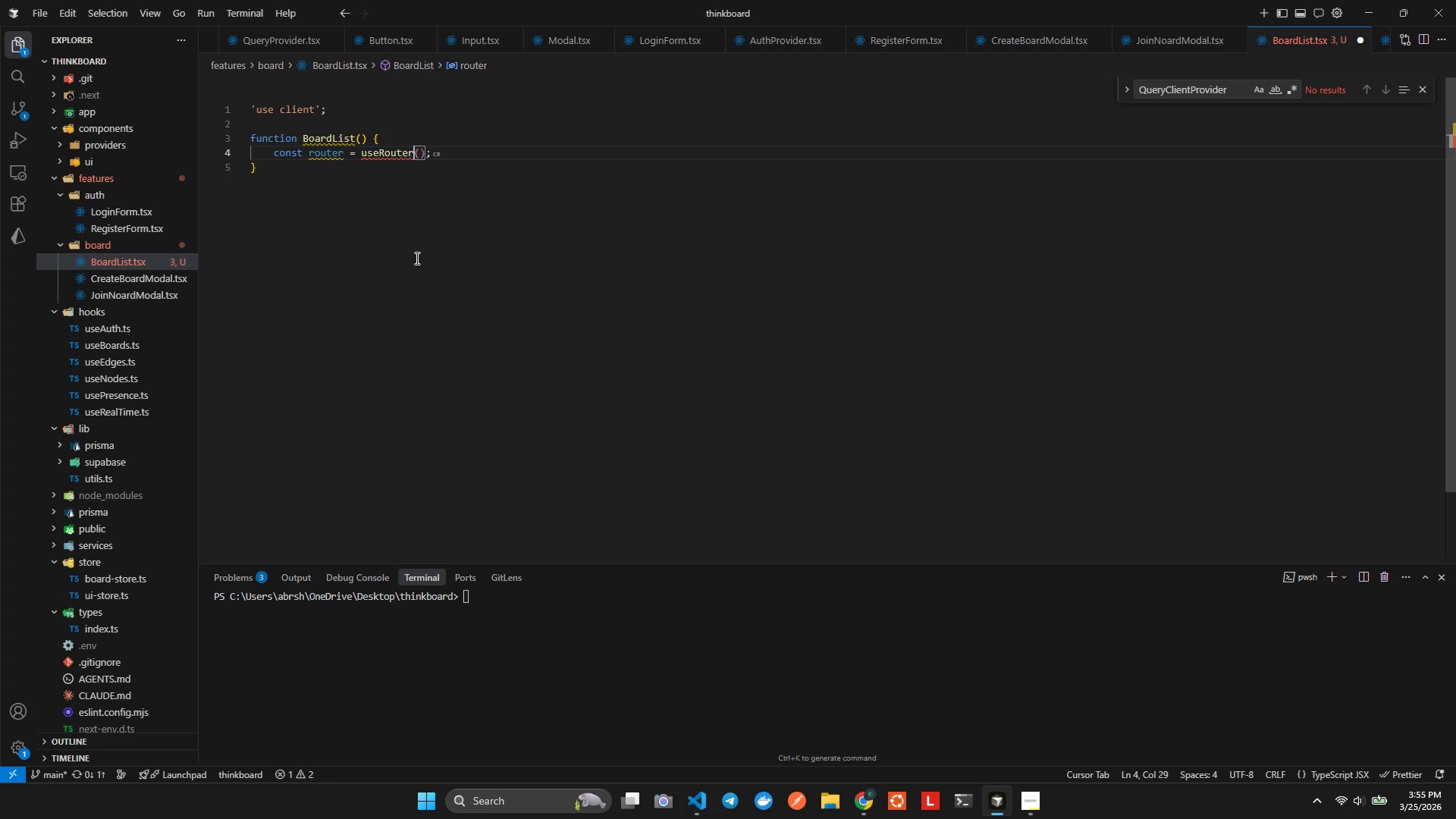 
key(Control+ControlLeft)
 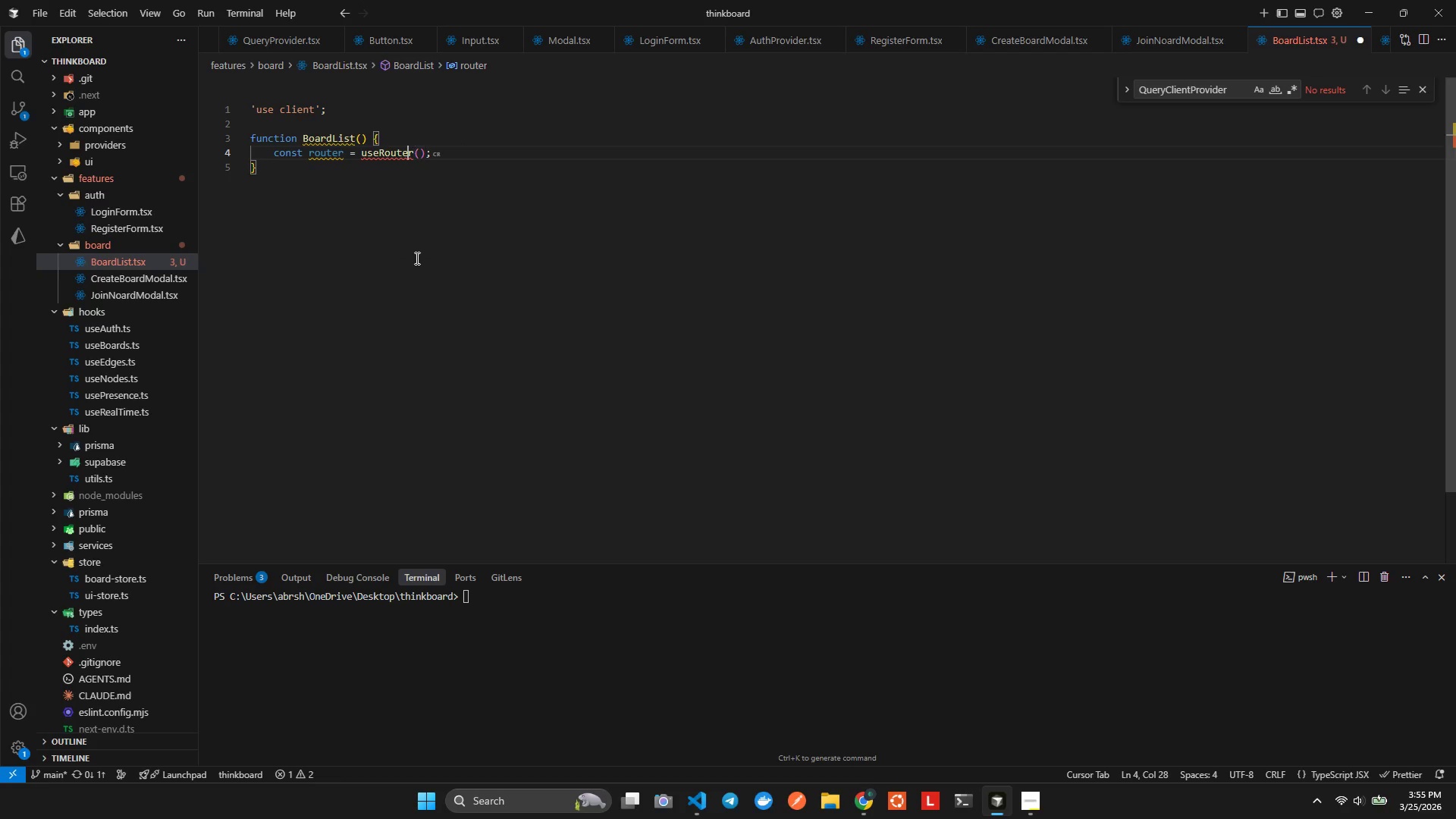 
key(Control+Space)
 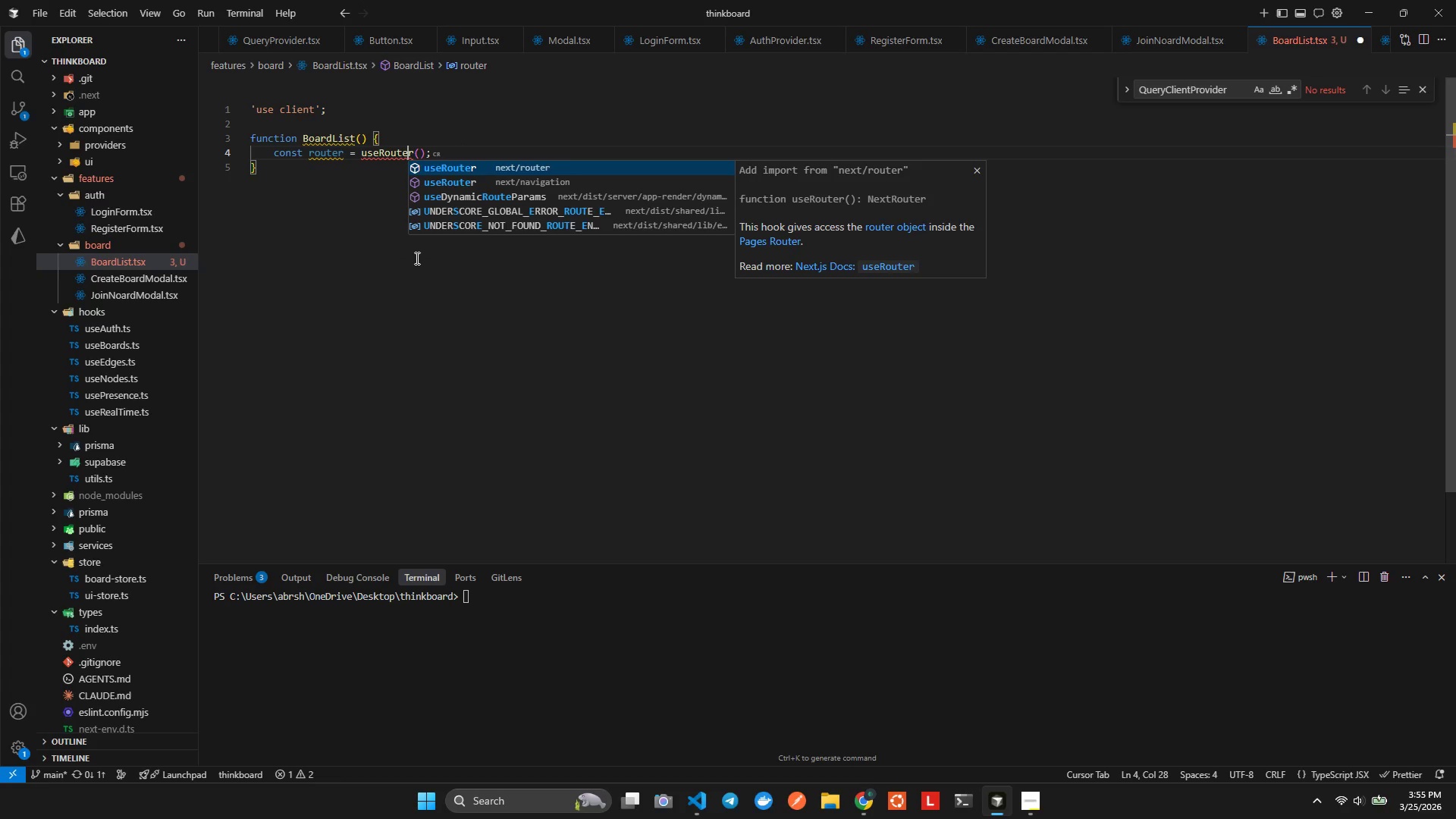 
key(ArrowRight)
 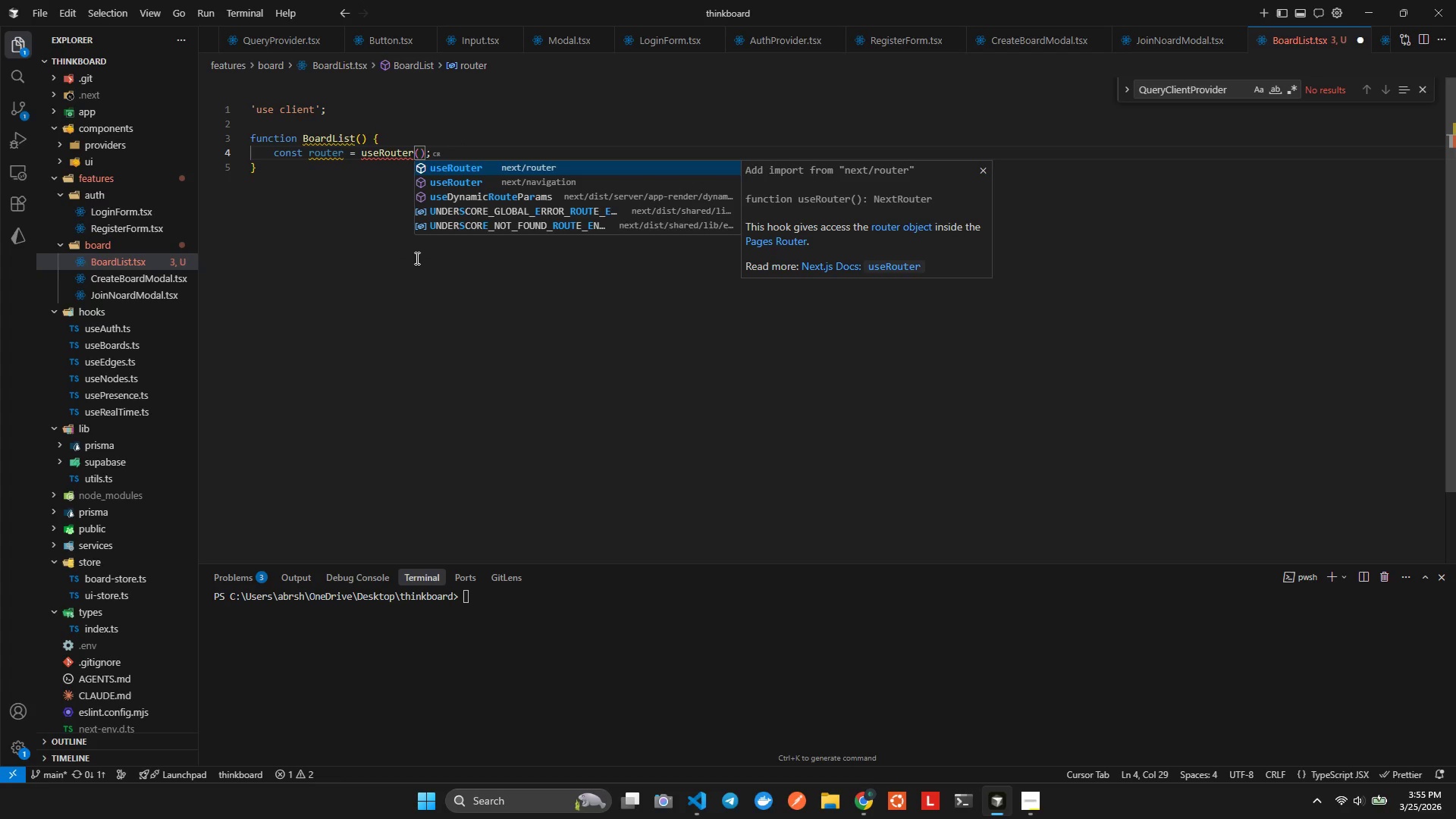 
key(Enter)
 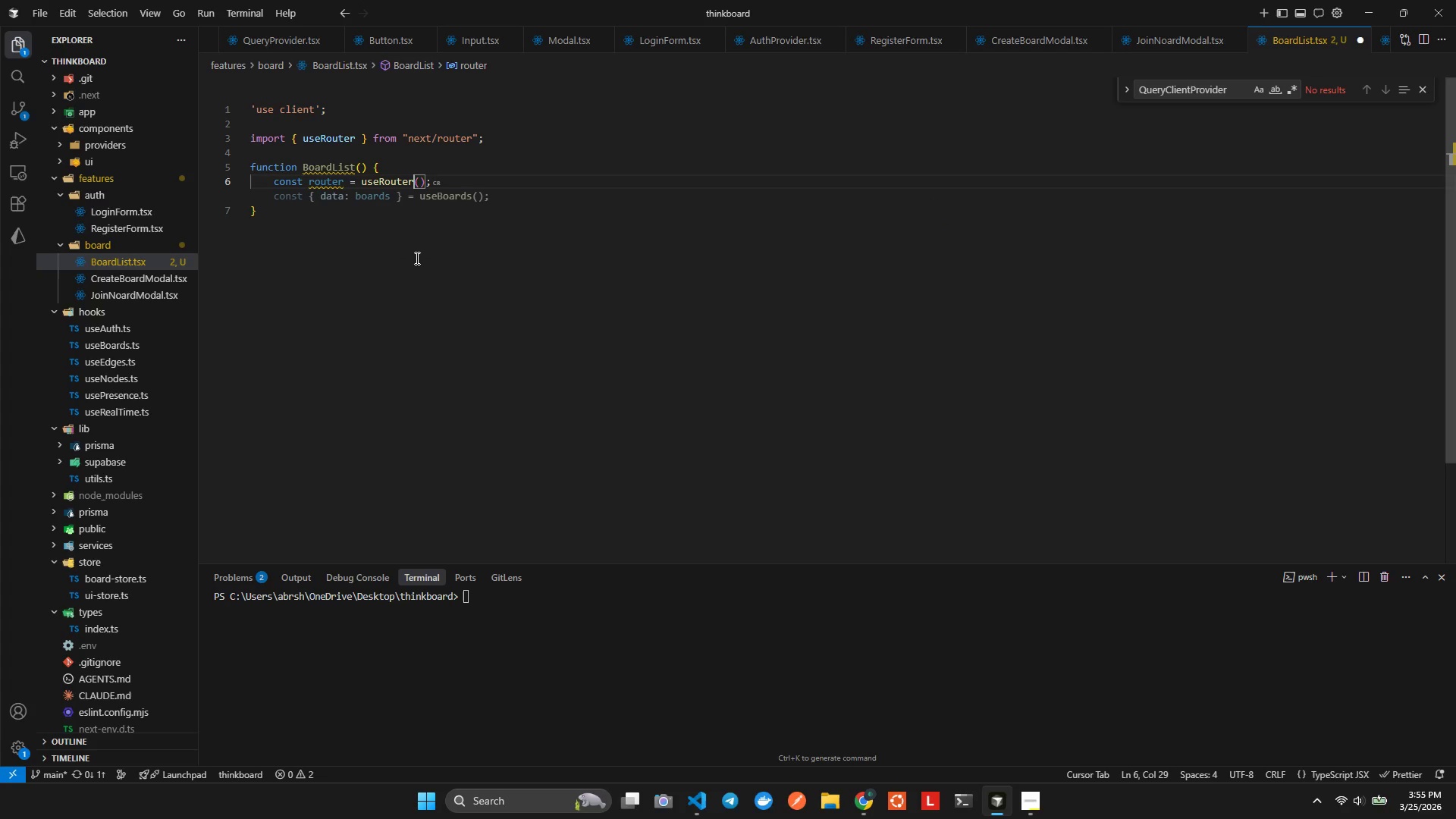 
key(Tab)
 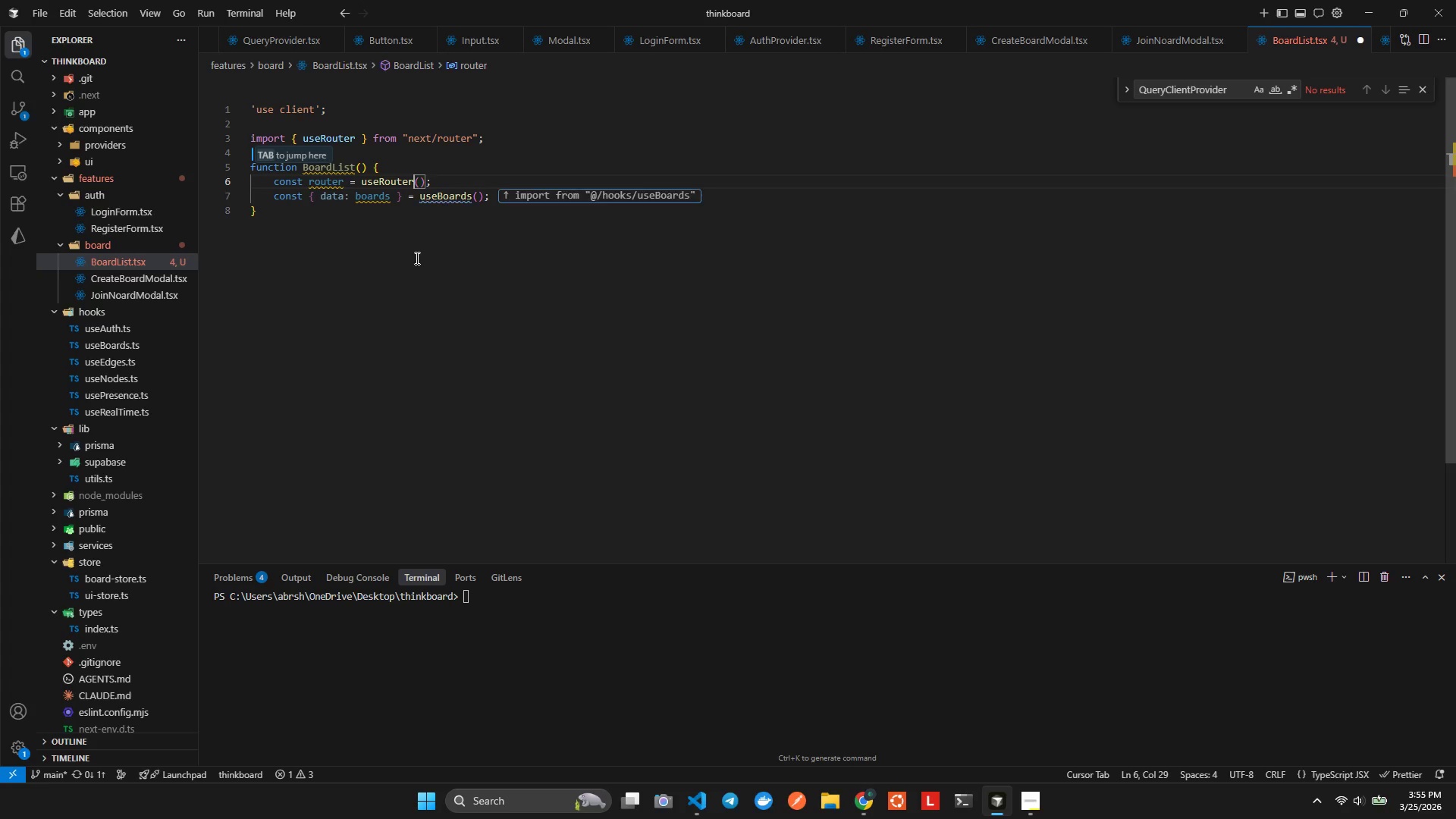 
key(Control+ControlLeft)
 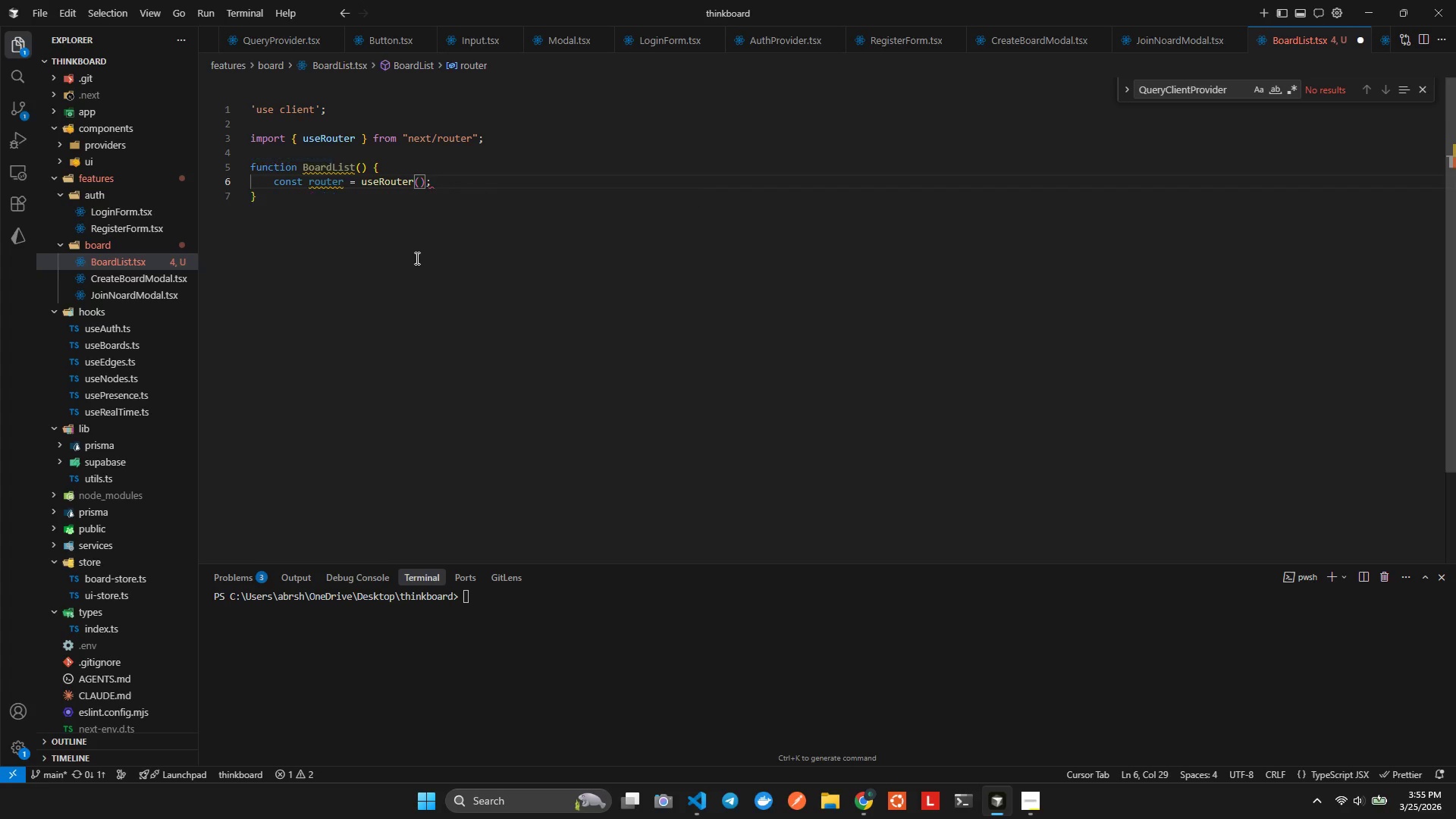 
key(Control+Z)
 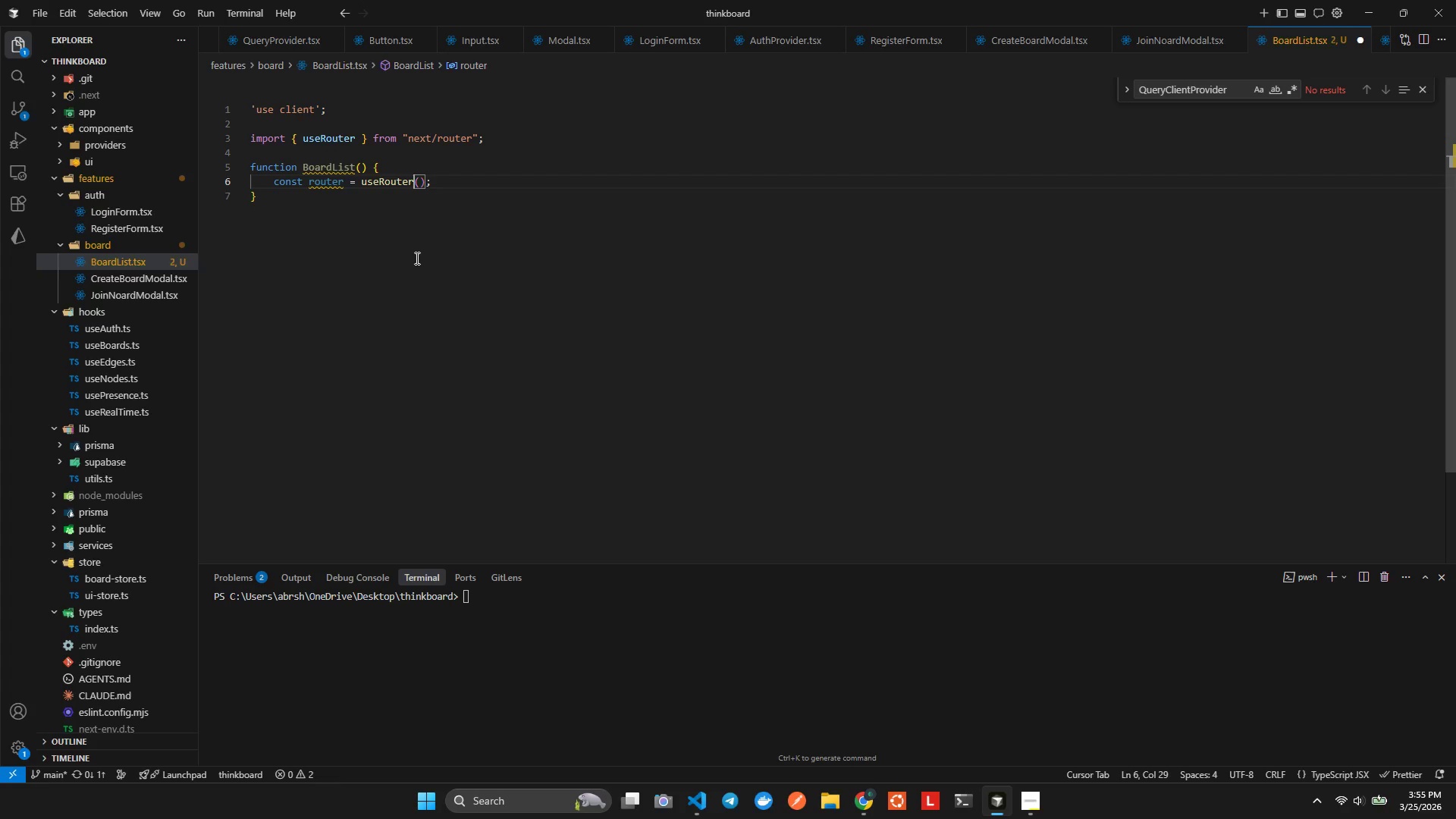 
key(ArrowLeft)
 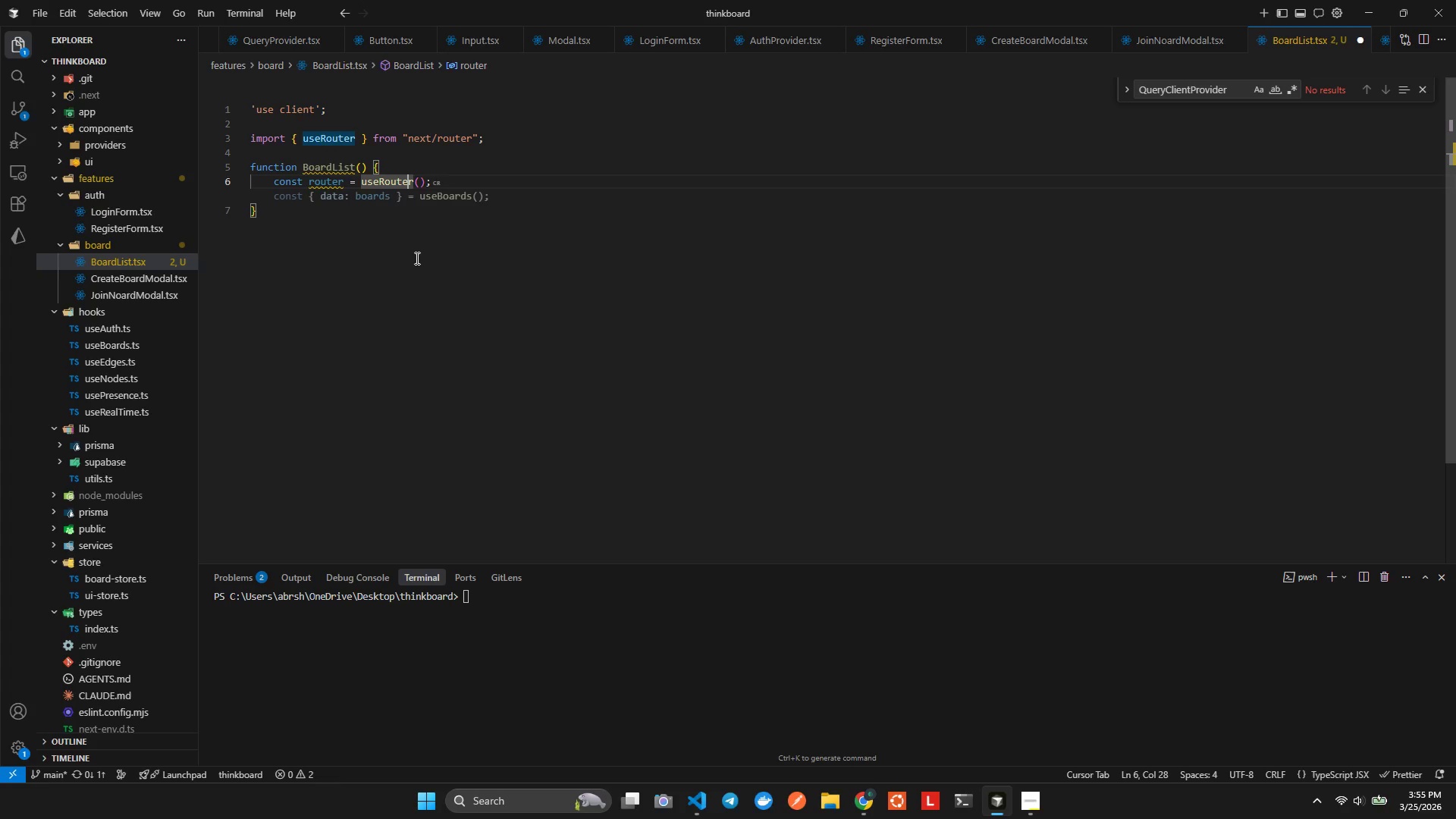 
key(ArrowRight)
 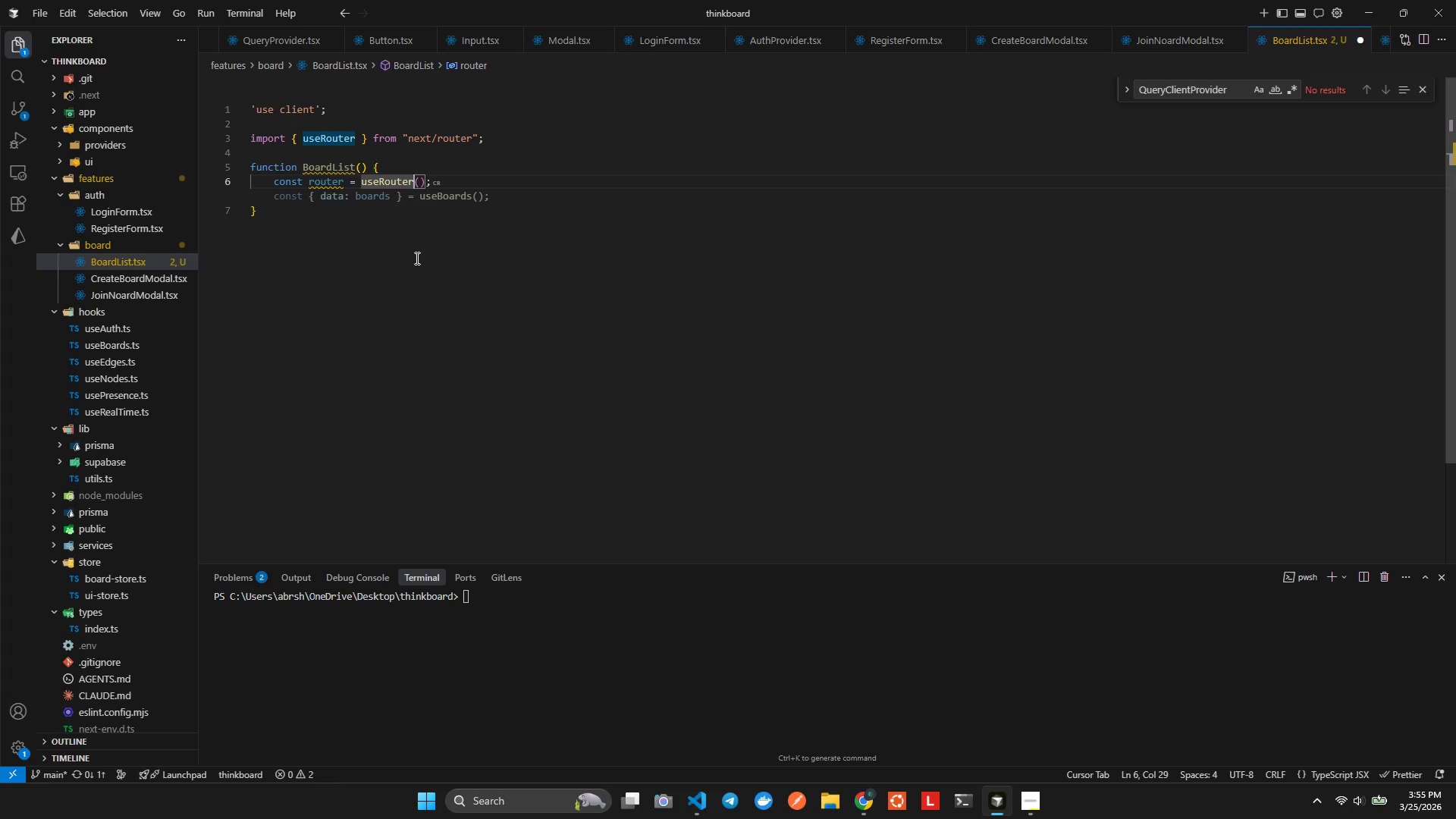 
key(ArrowRight)
 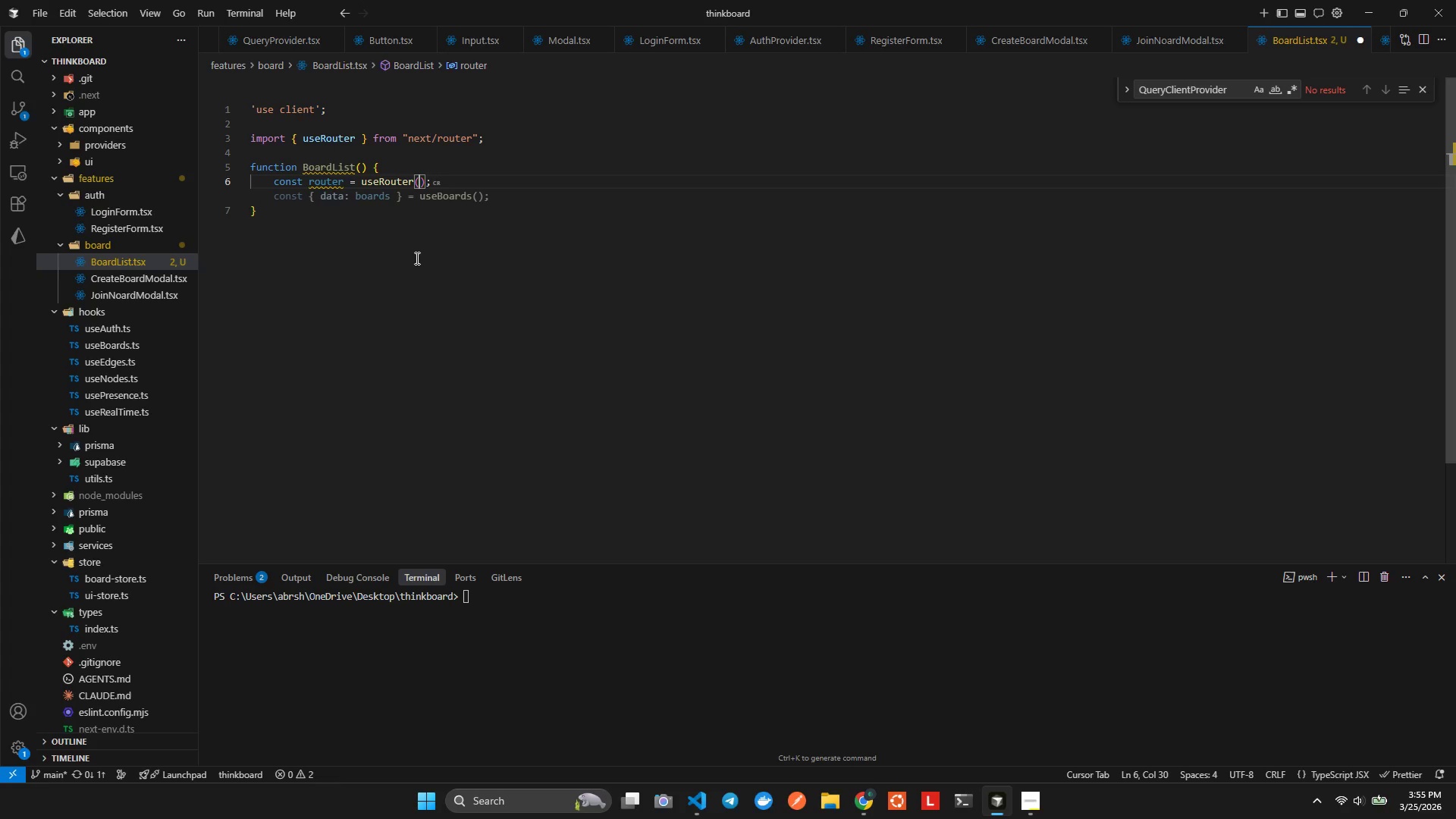 
key(ArrowRight)
 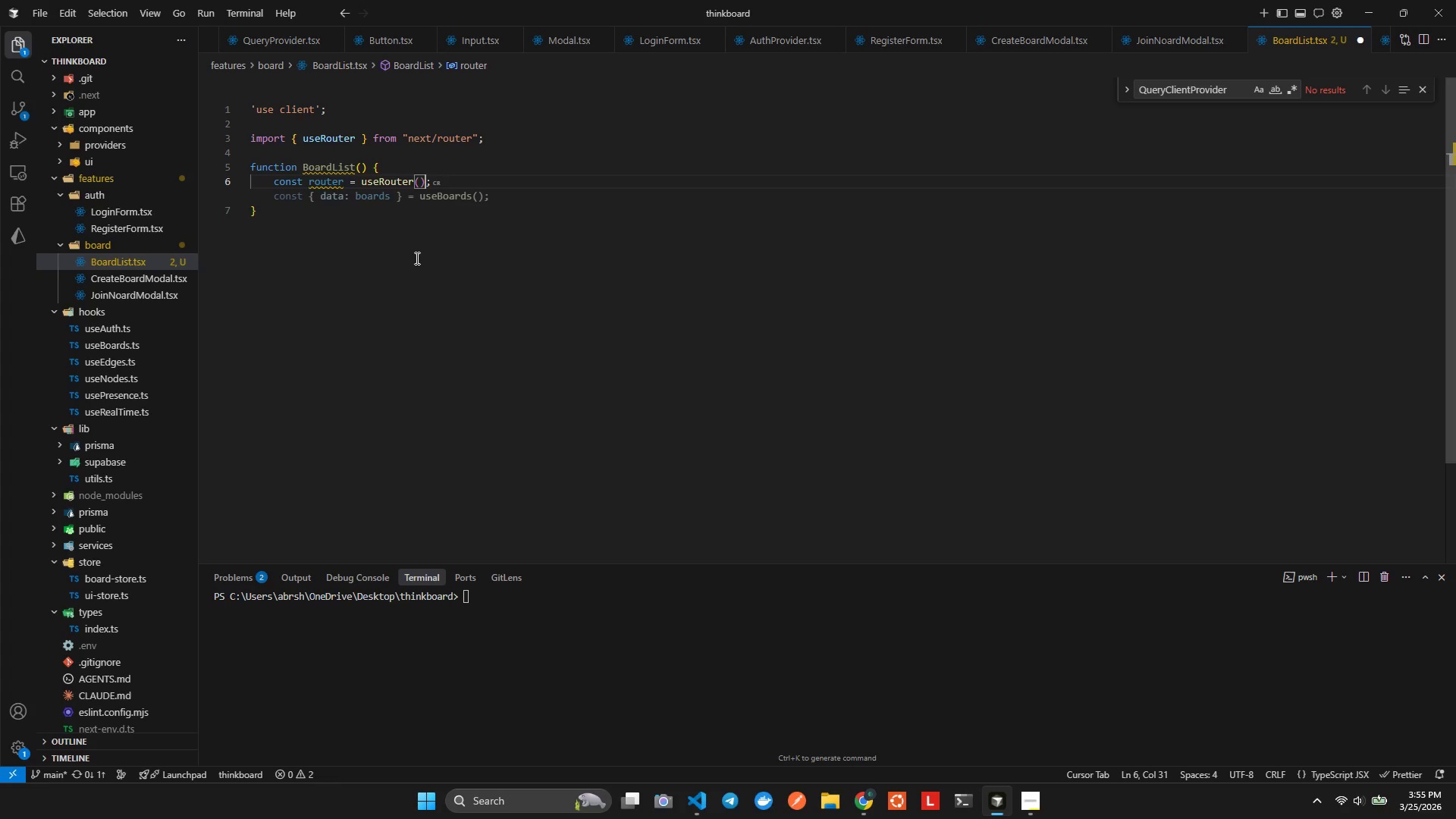 
key(ArrowRight)
 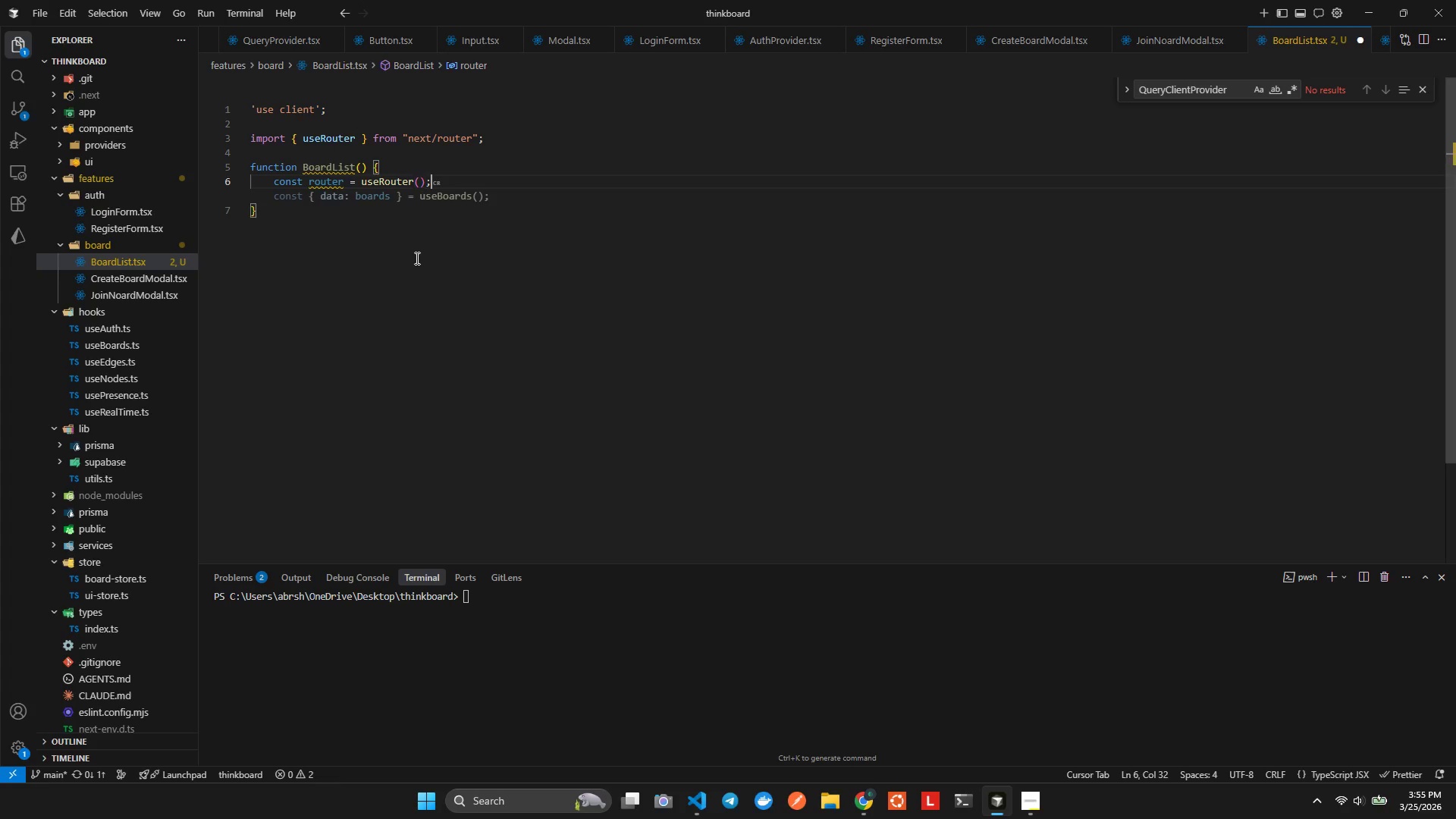 
key(Enter)
 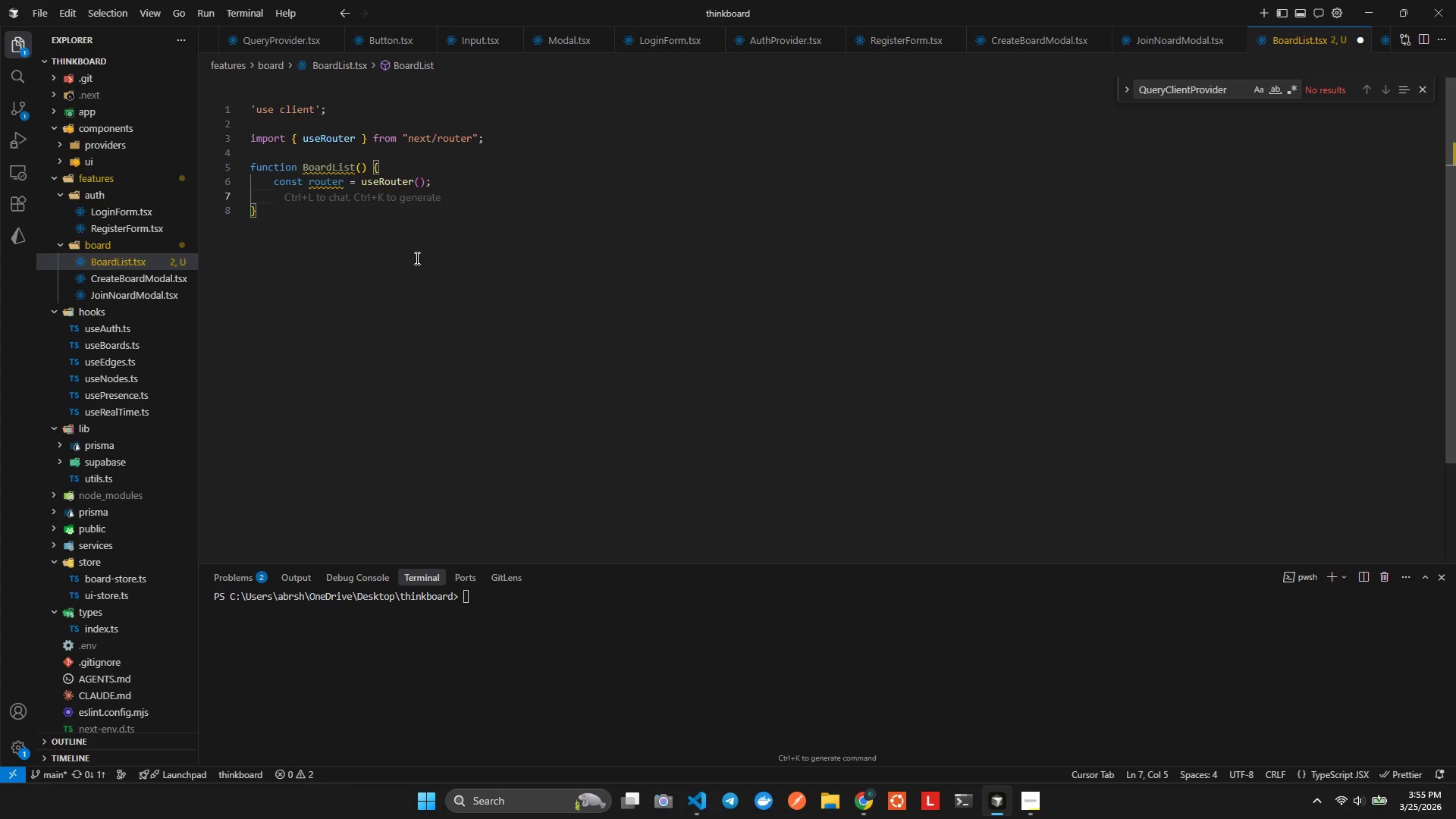 
type(const deleteMuratio)
key(Tab)
 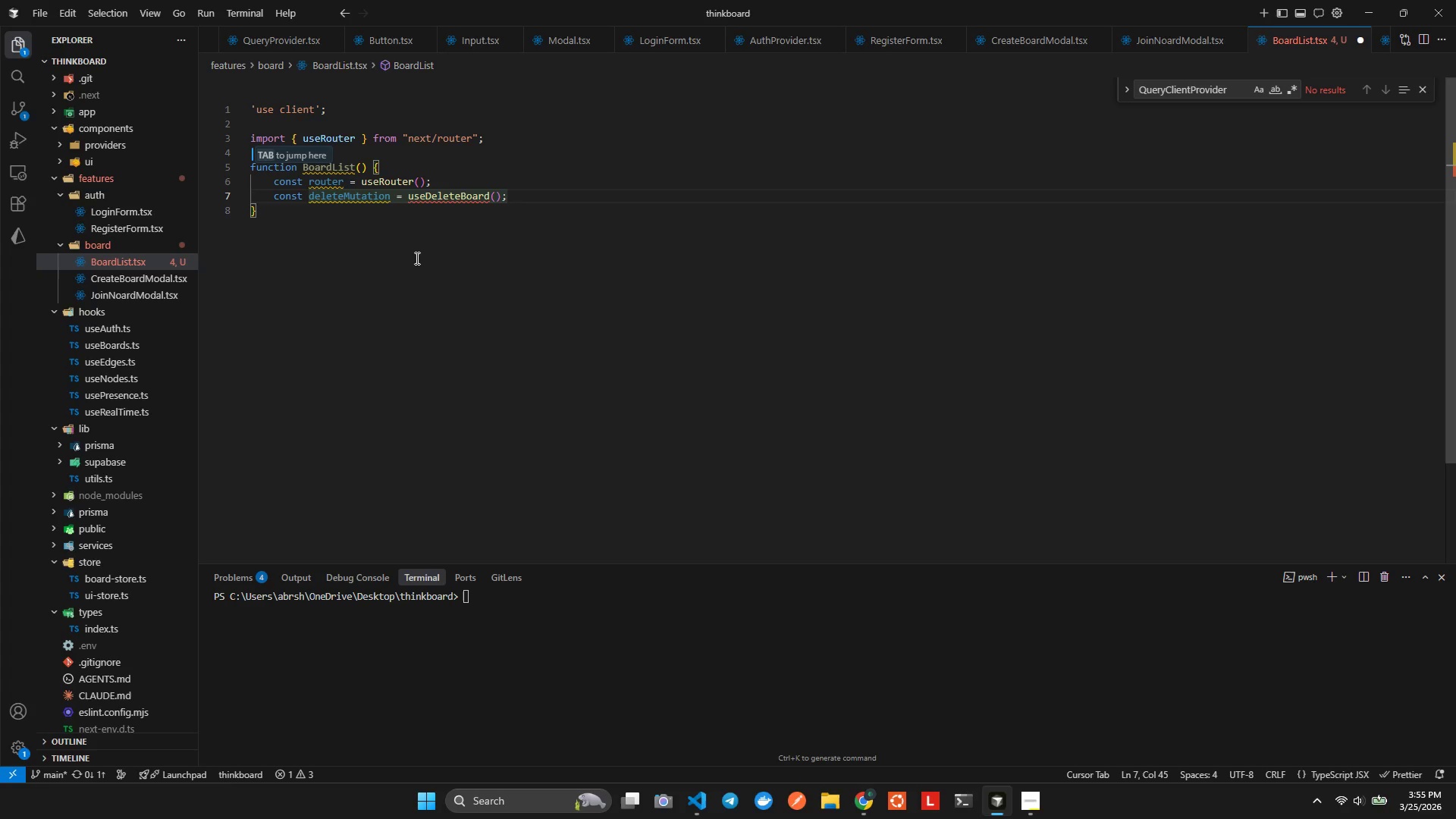 
key(ArrowLeft)
 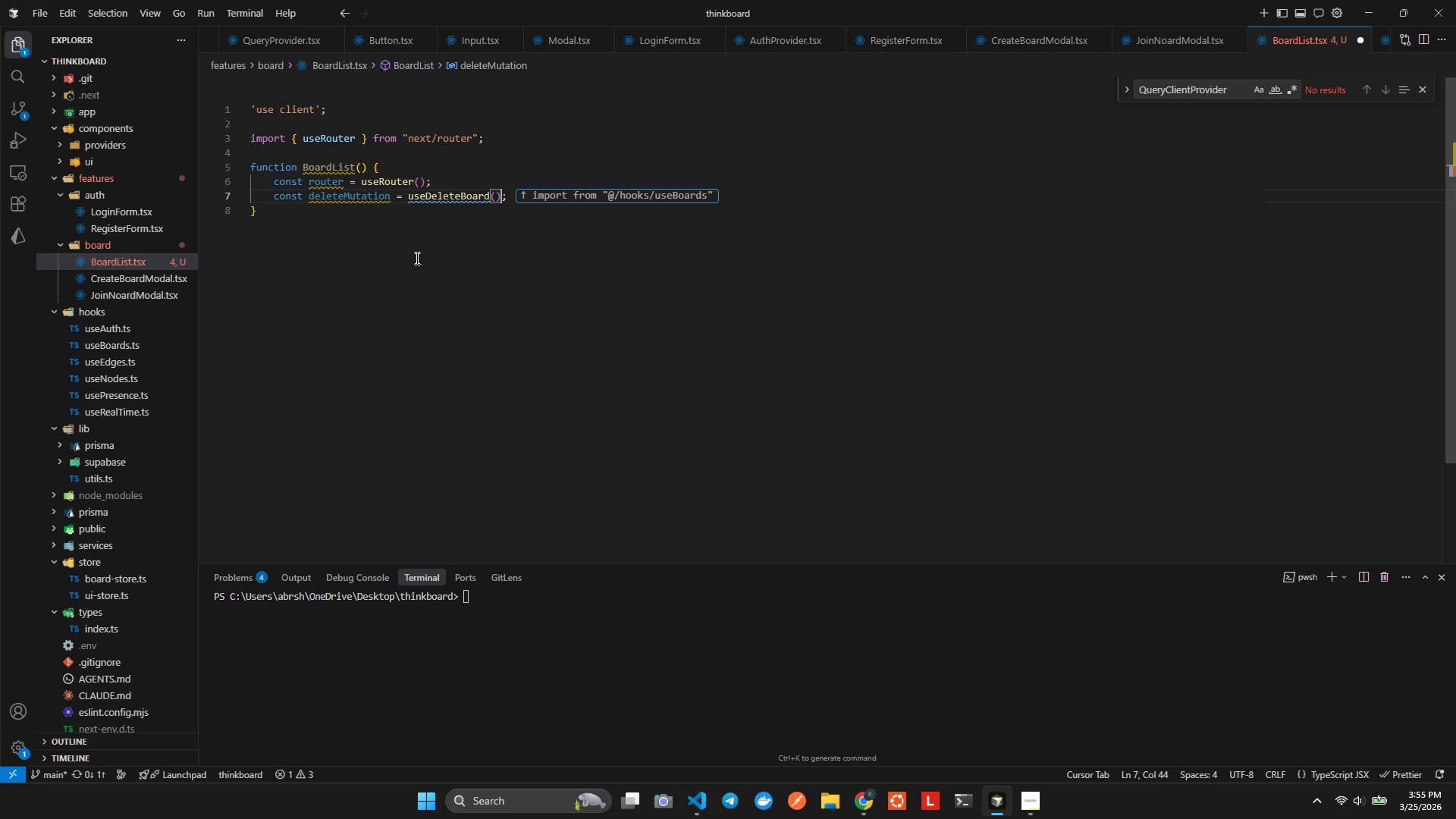 
key(ArrowLeft)
 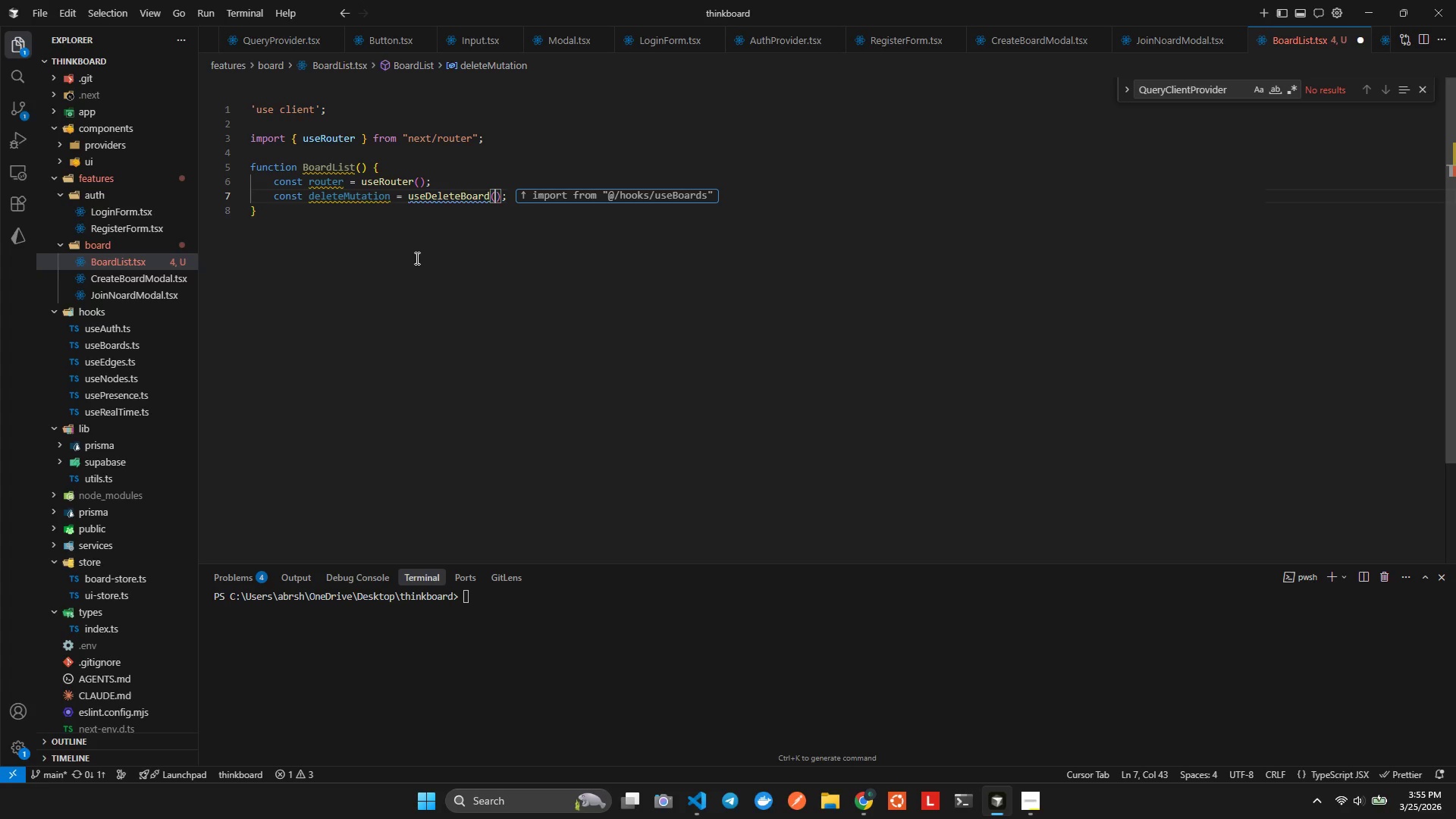 
key(ArrowLeft)
 